 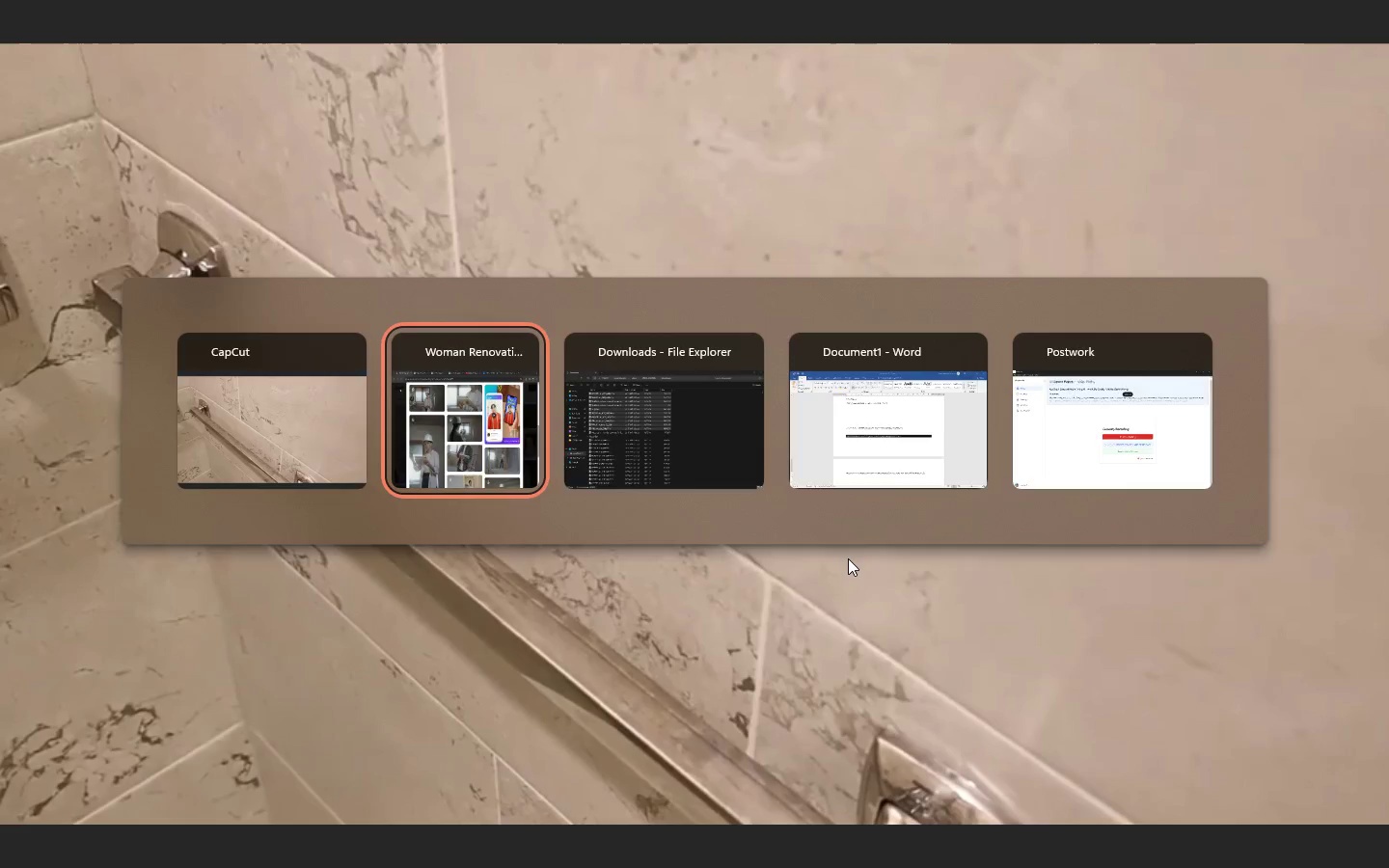 
key(Alt+Tab)
 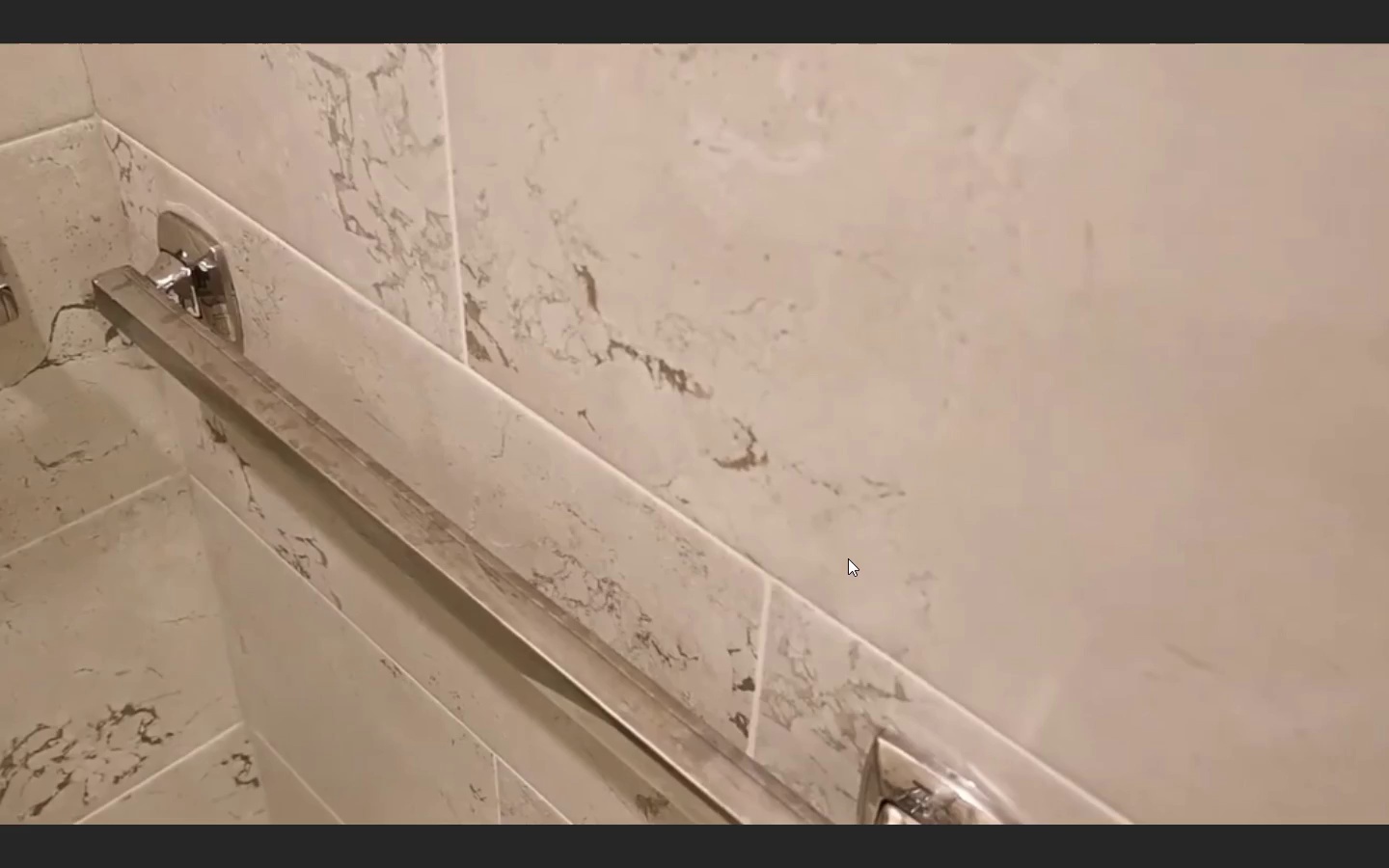 
key(Space)
 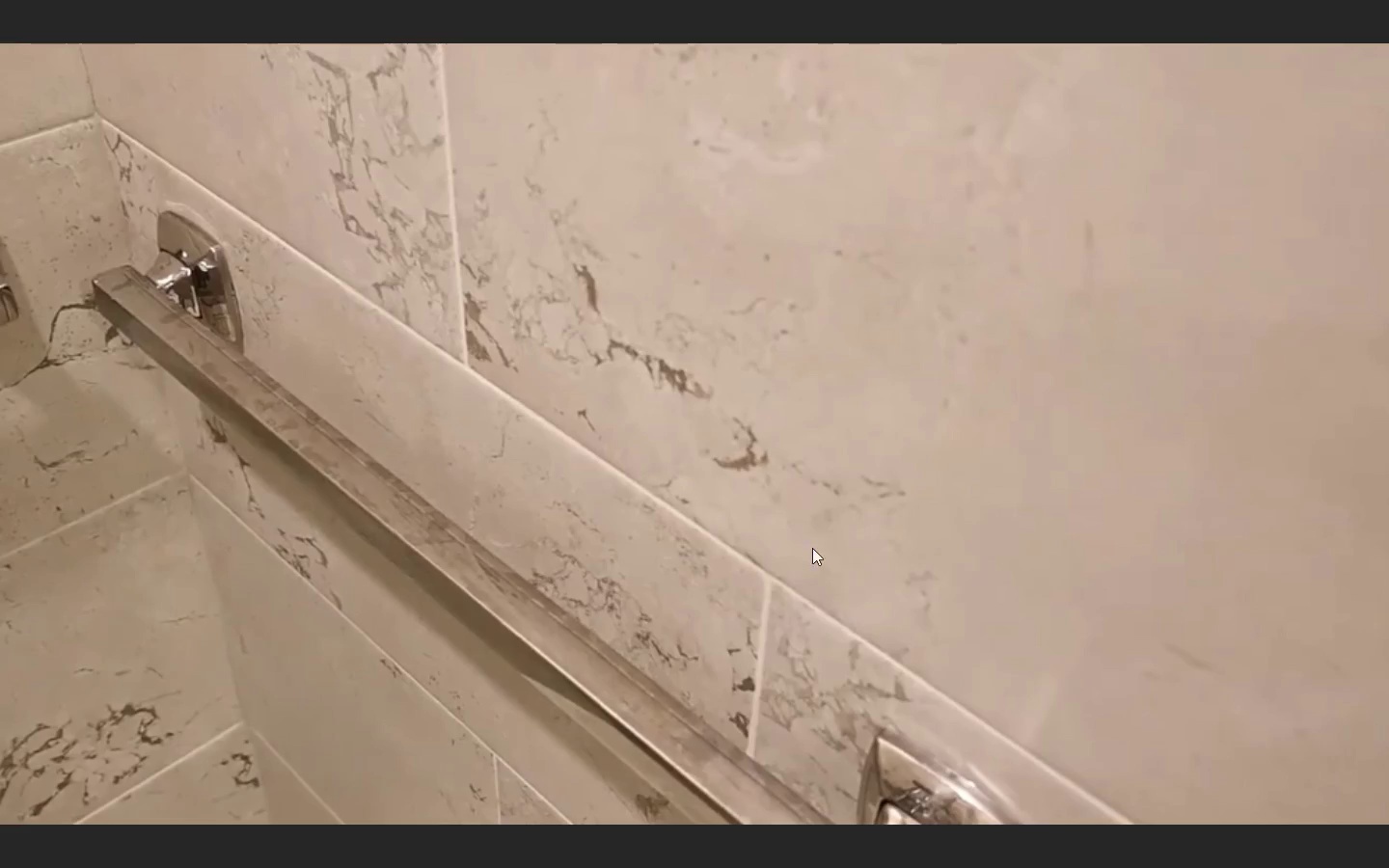 
left_click([765, 538])
 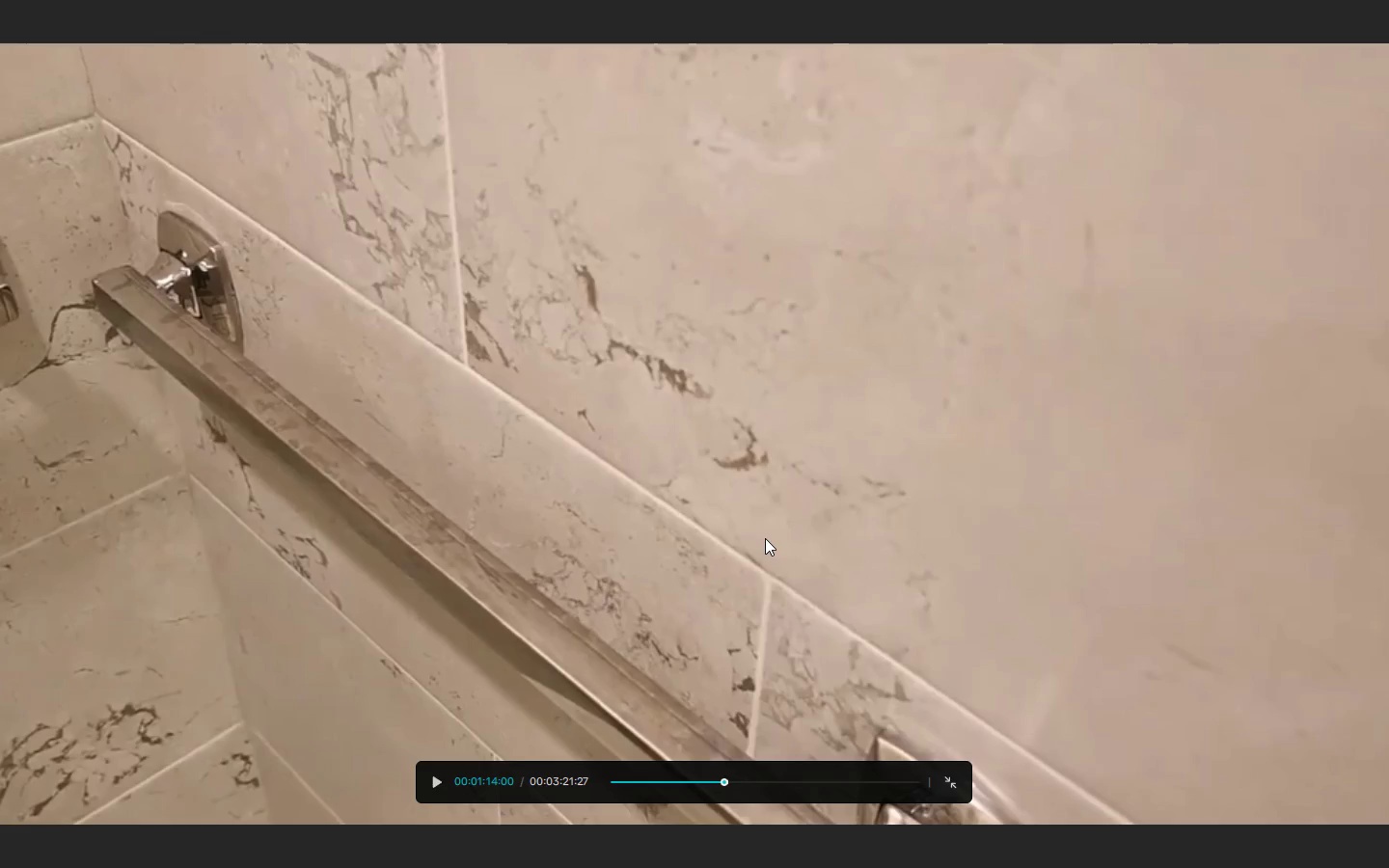 
key(Space)
 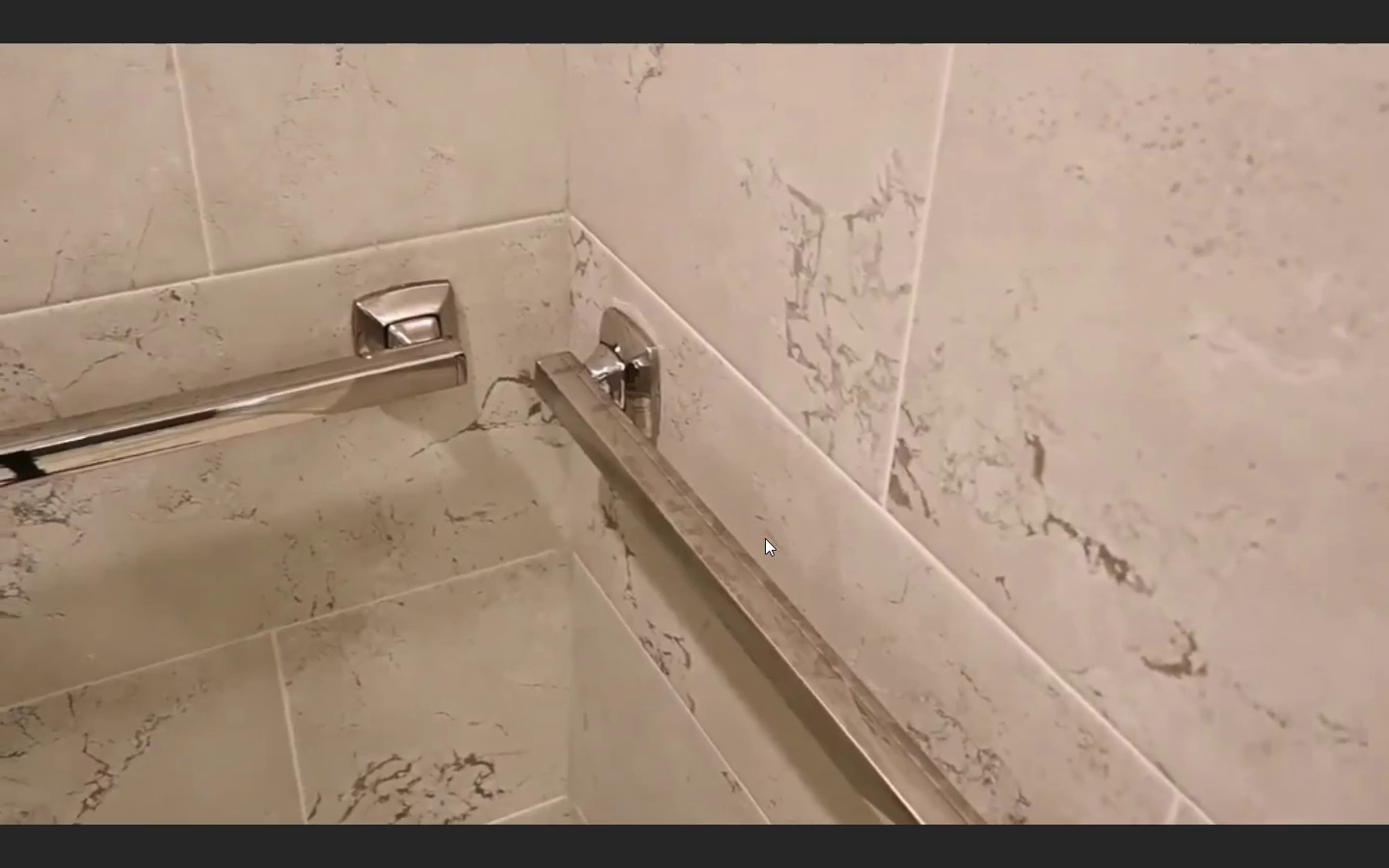 
key(Escape)
 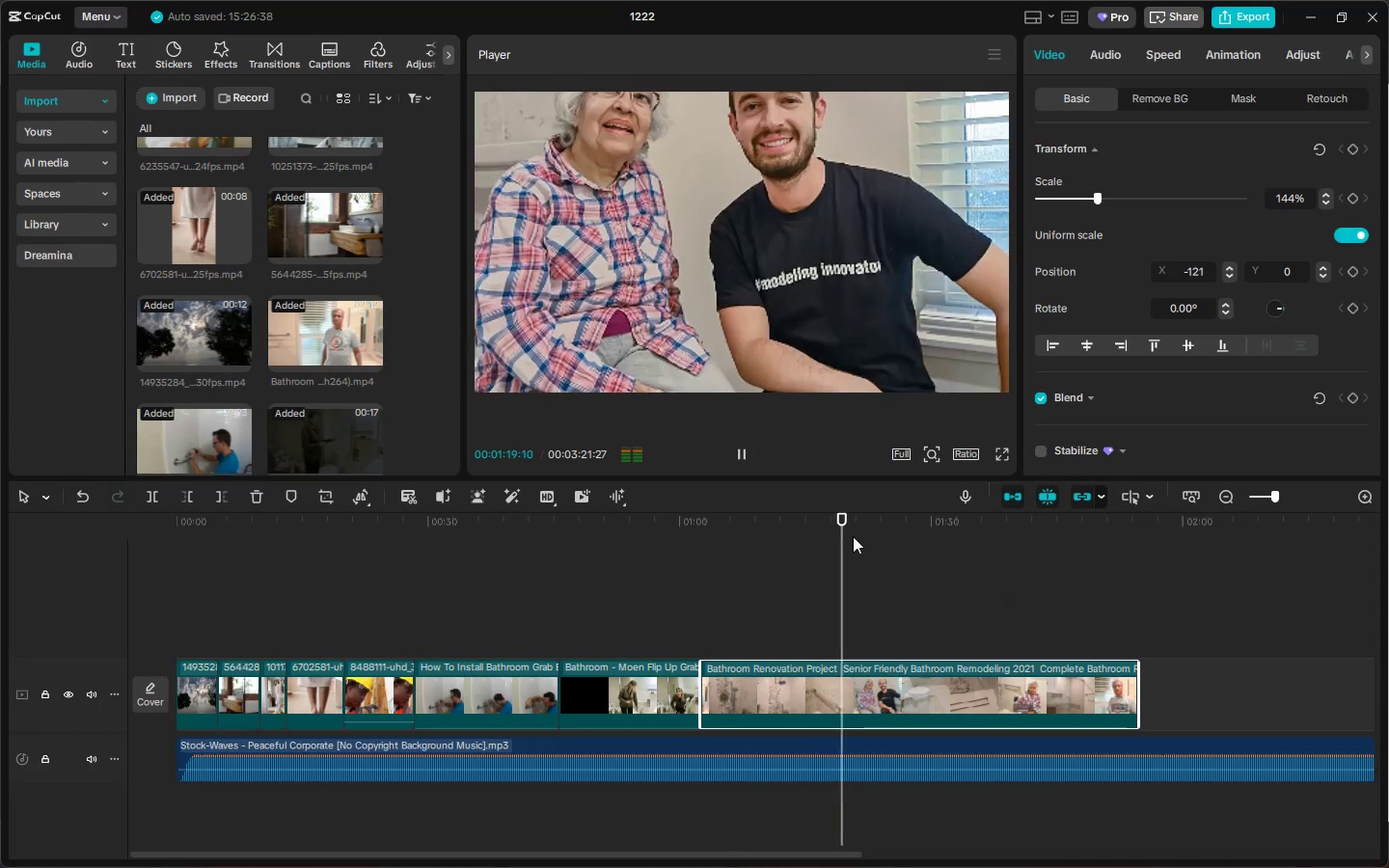 
left_click_drag(start_coordinate=[832, 529], to_coordinate=[833, 535])
 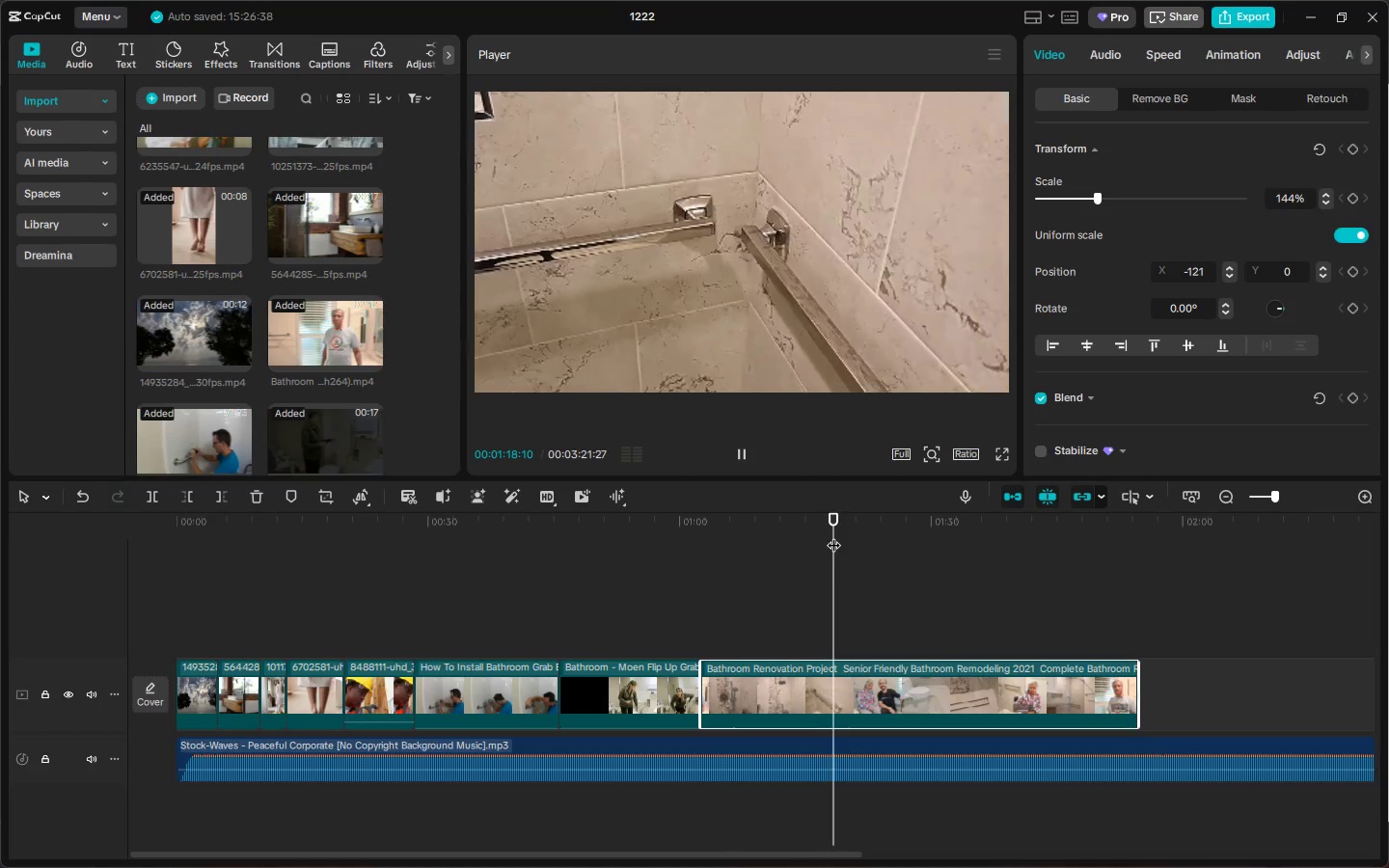 
key(Control+B)
 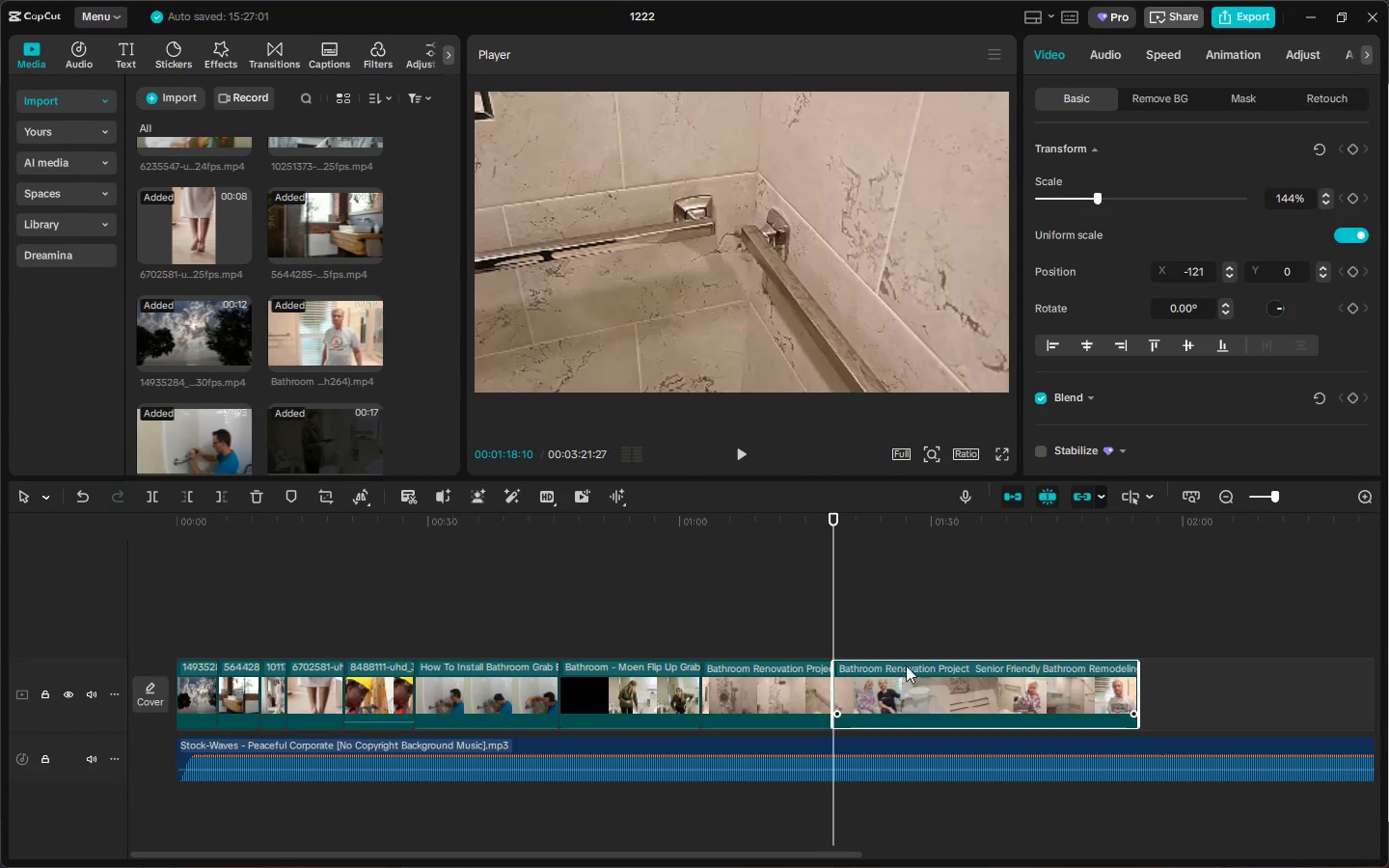 
left_click([907, 665])
 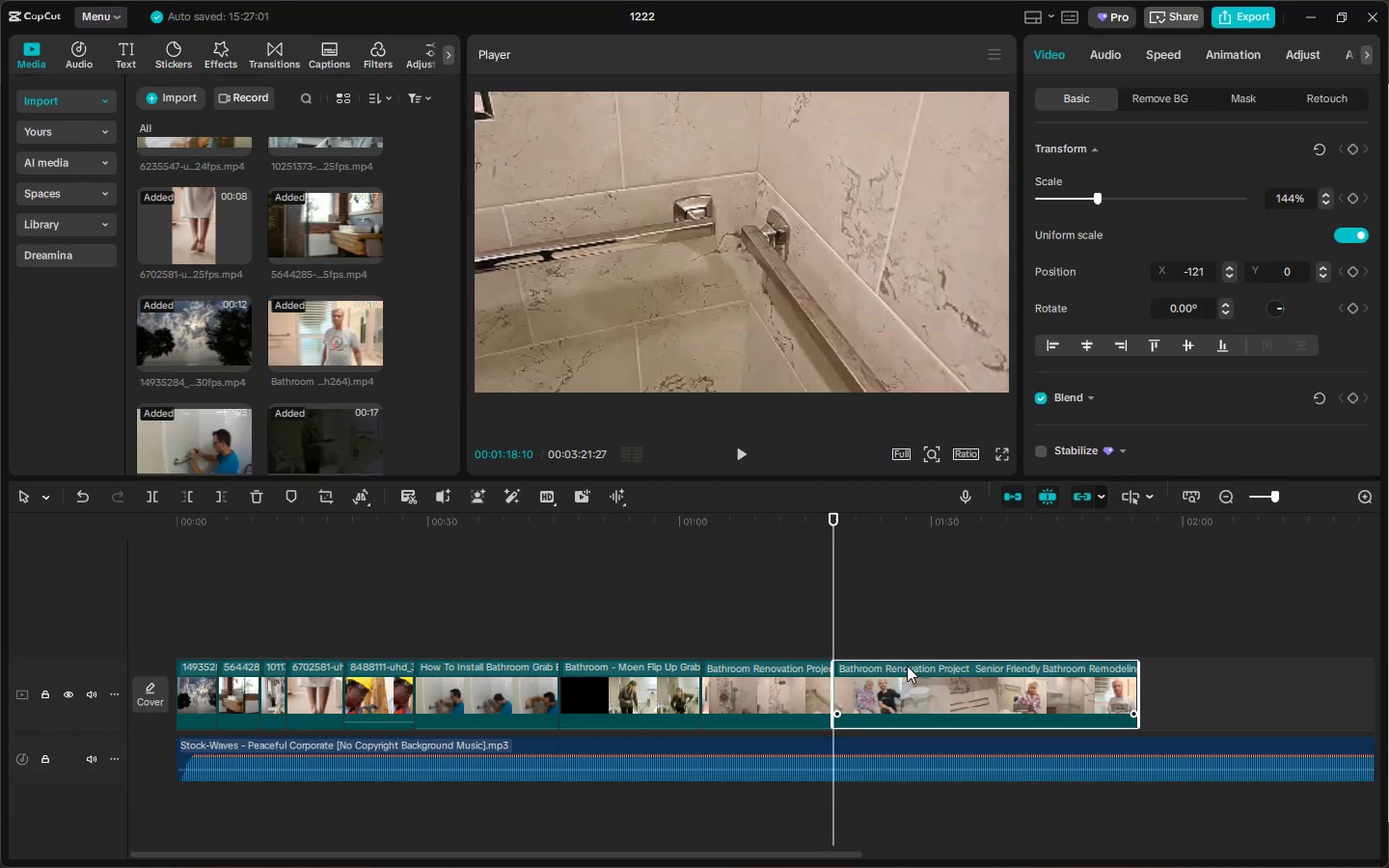 
key(Delete)
 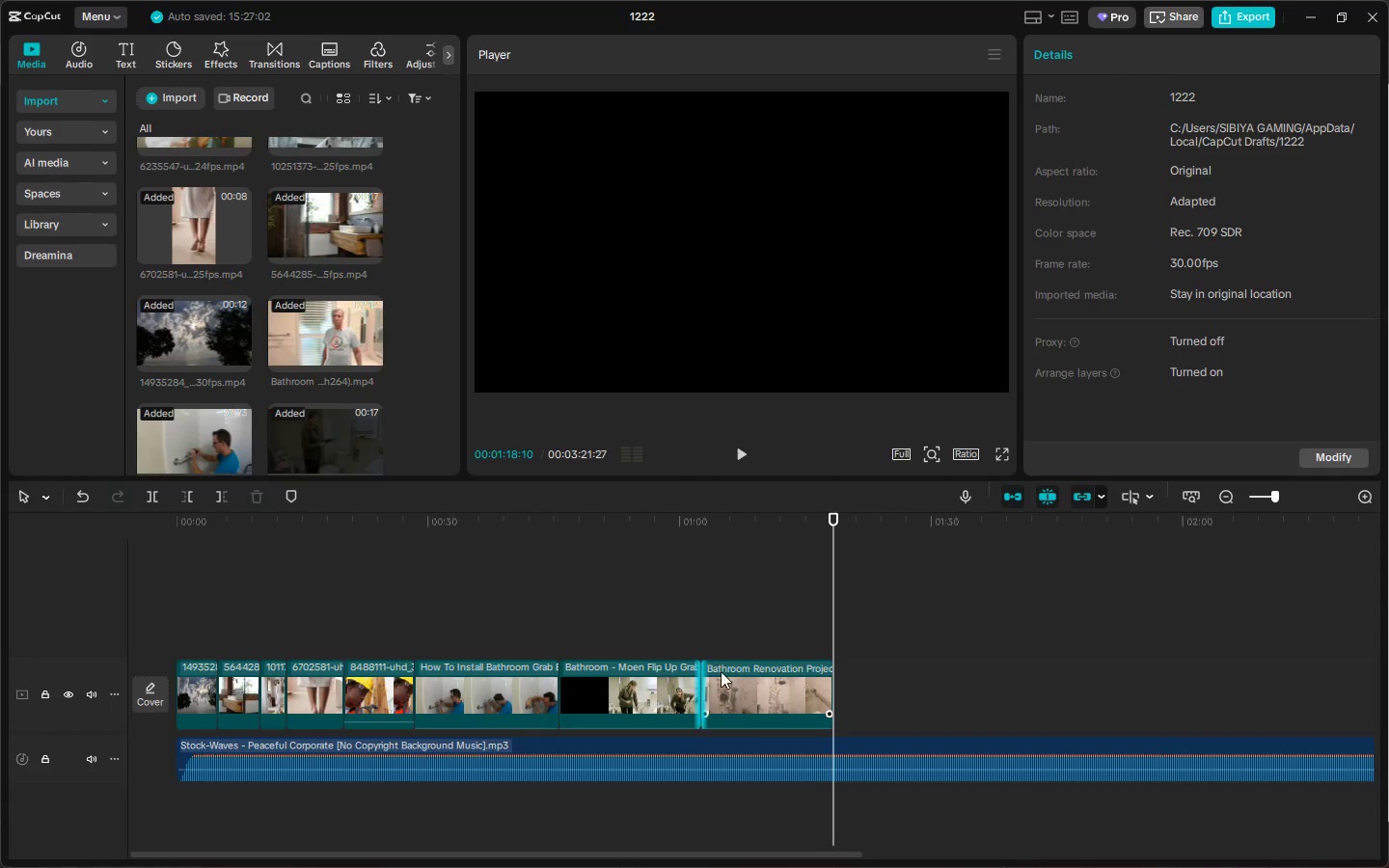 
left_click([729, 676])
 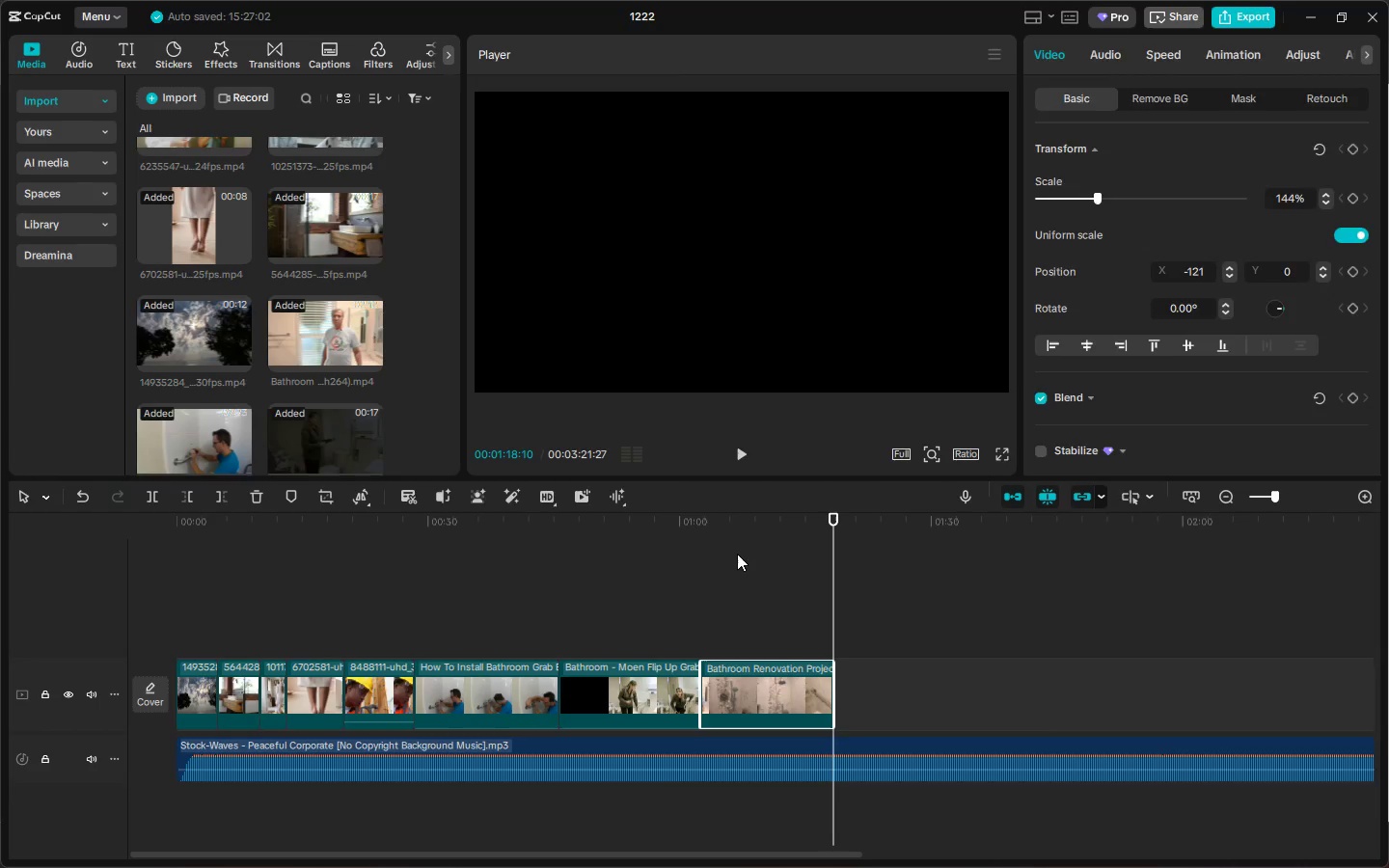 
left_click_drag(start_coordinate=[737, 554], to_coordinate=[760, 544])
 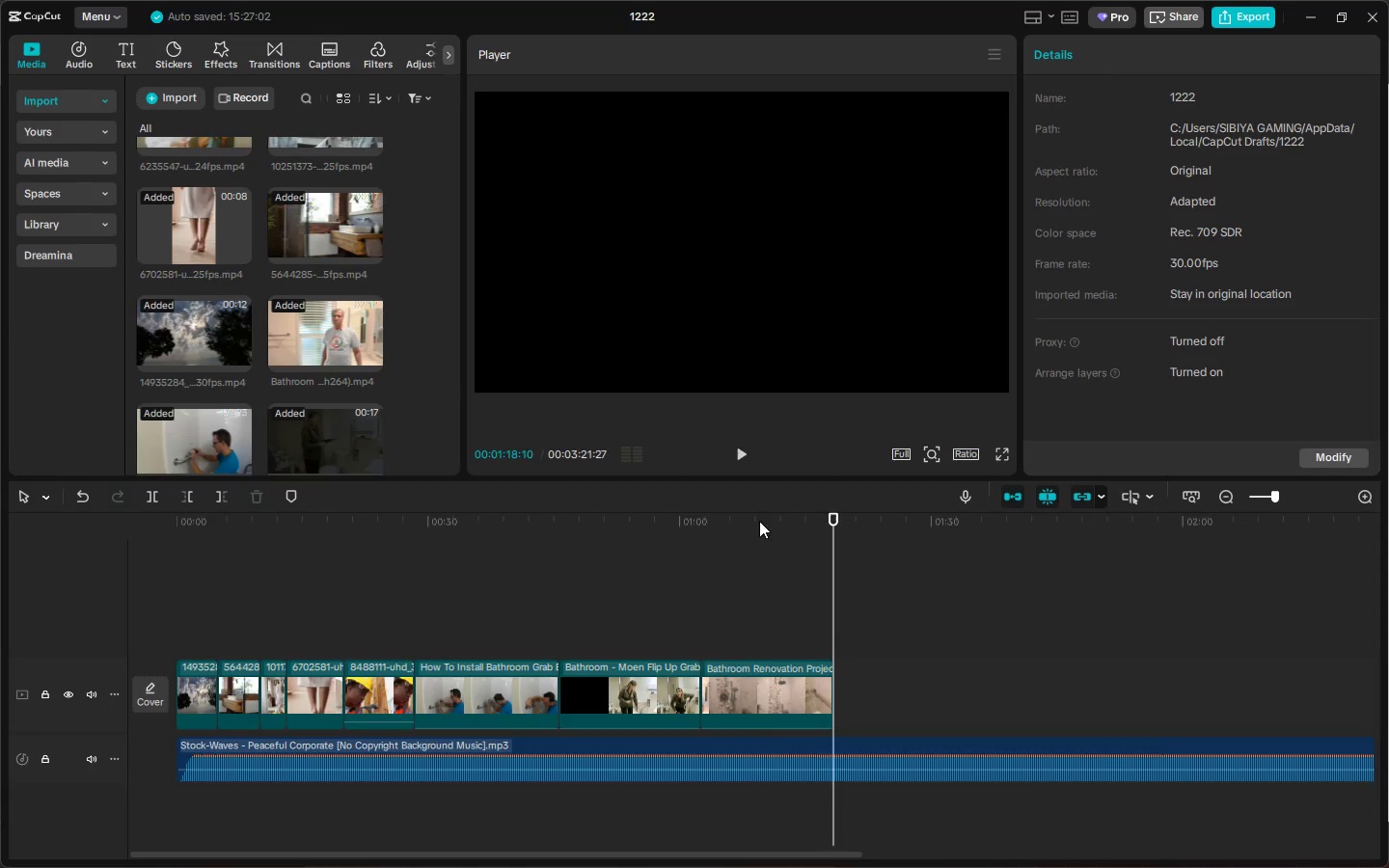 
left_click_drag(start_coordinate=[759, 521], to_coordinate=[664, 534])
 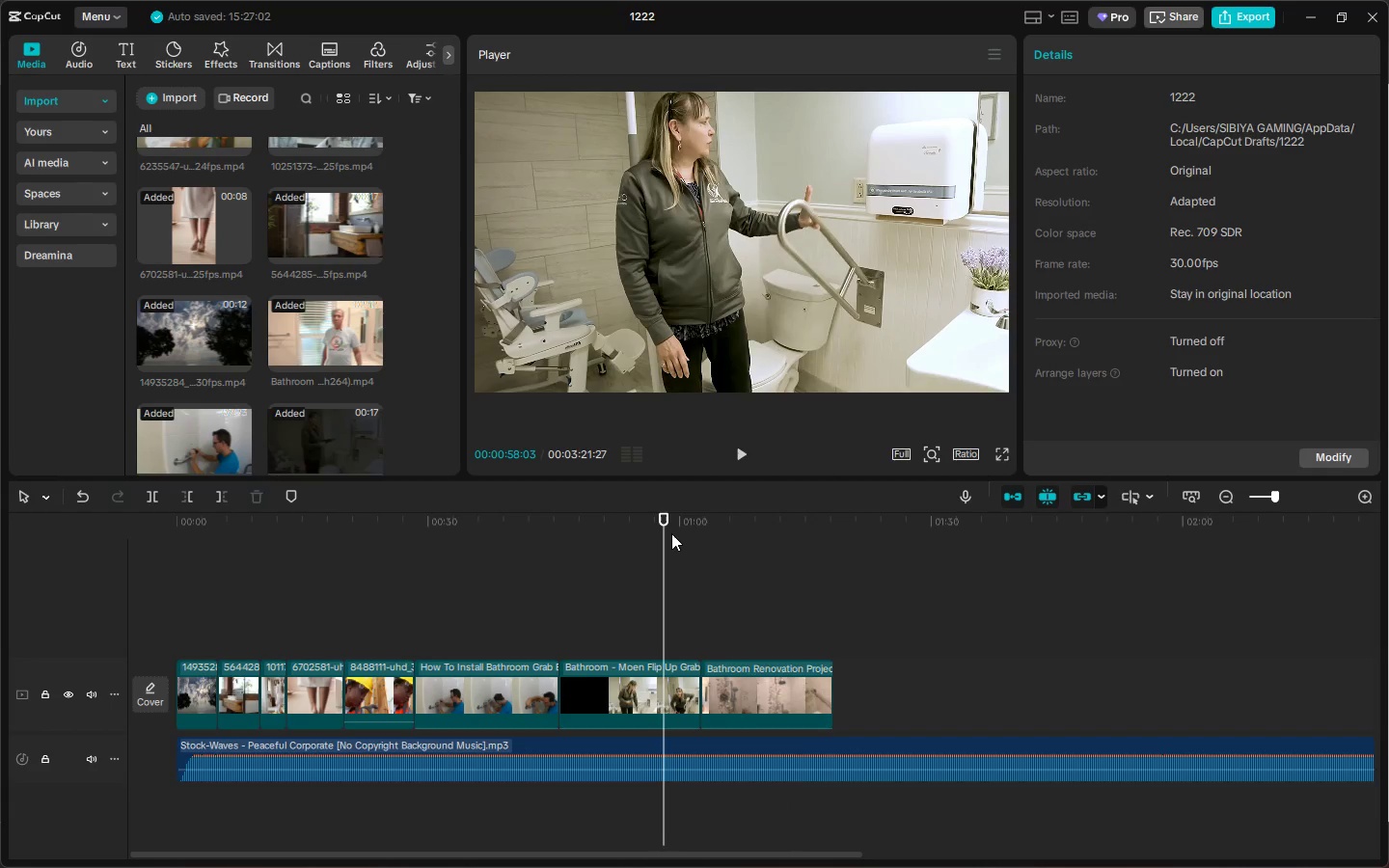 
wait(7.11)
 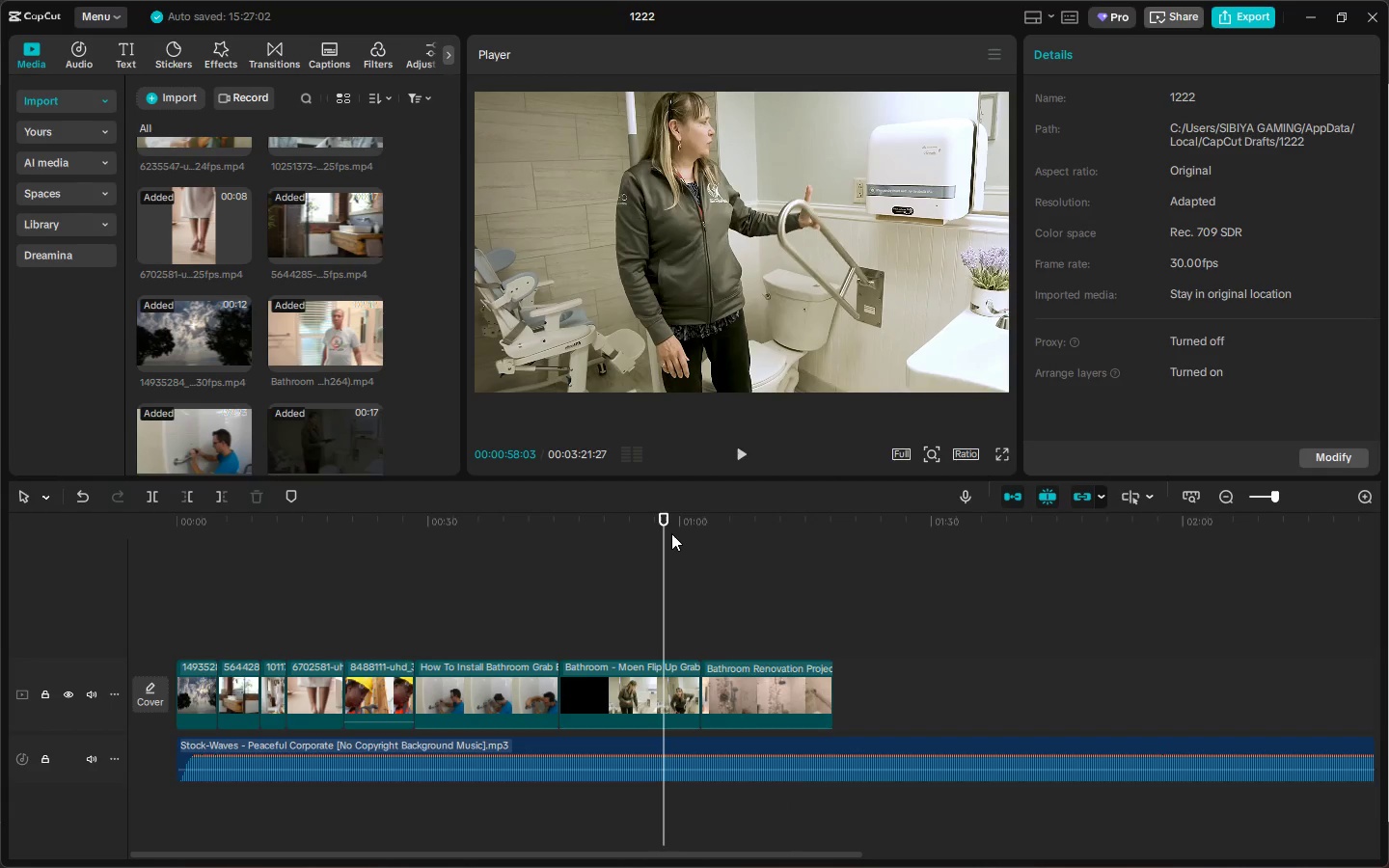 
key(Alt+AltLeft)
 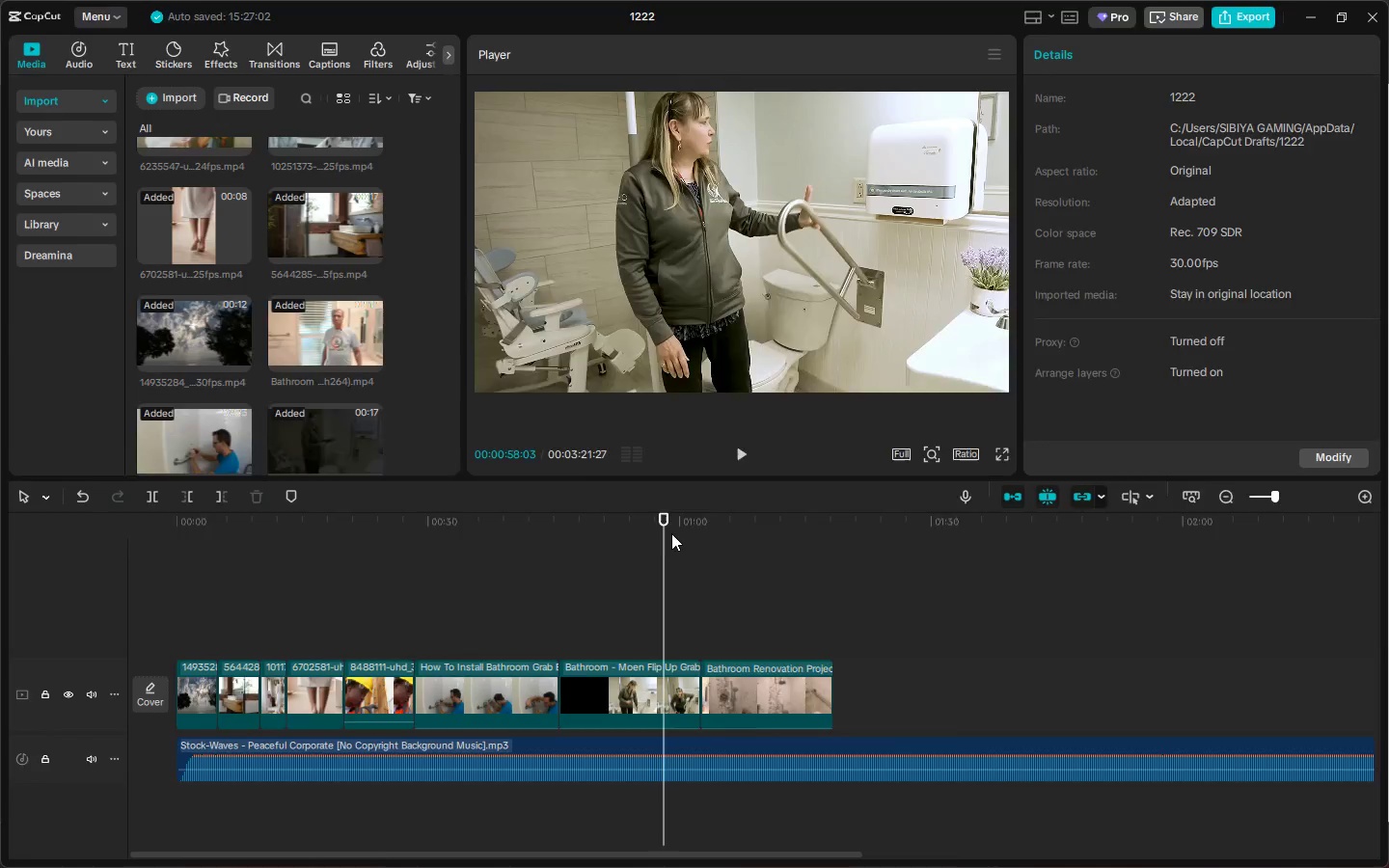 
key(Alt+Tab)
 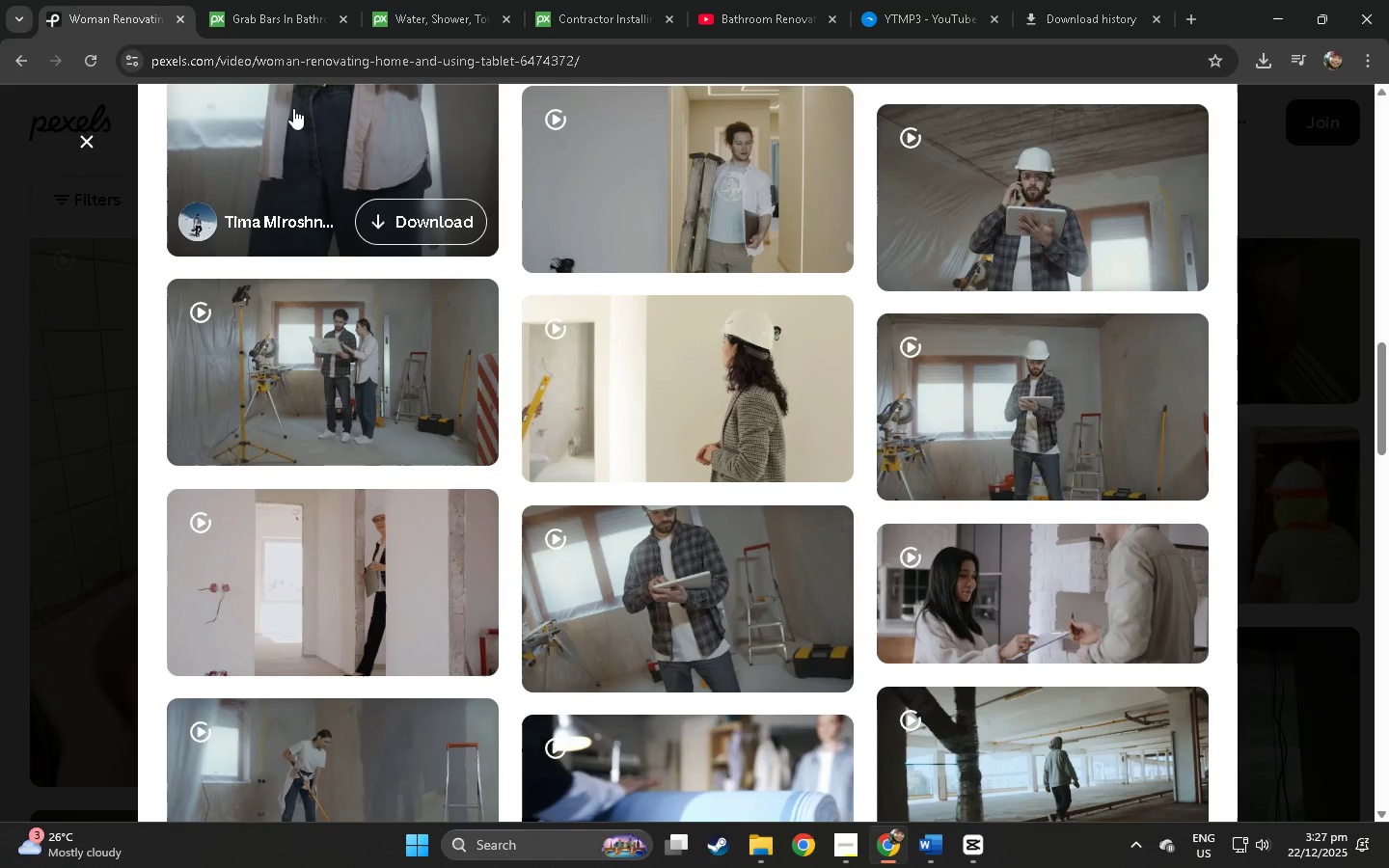 
left_click([58, 205])
 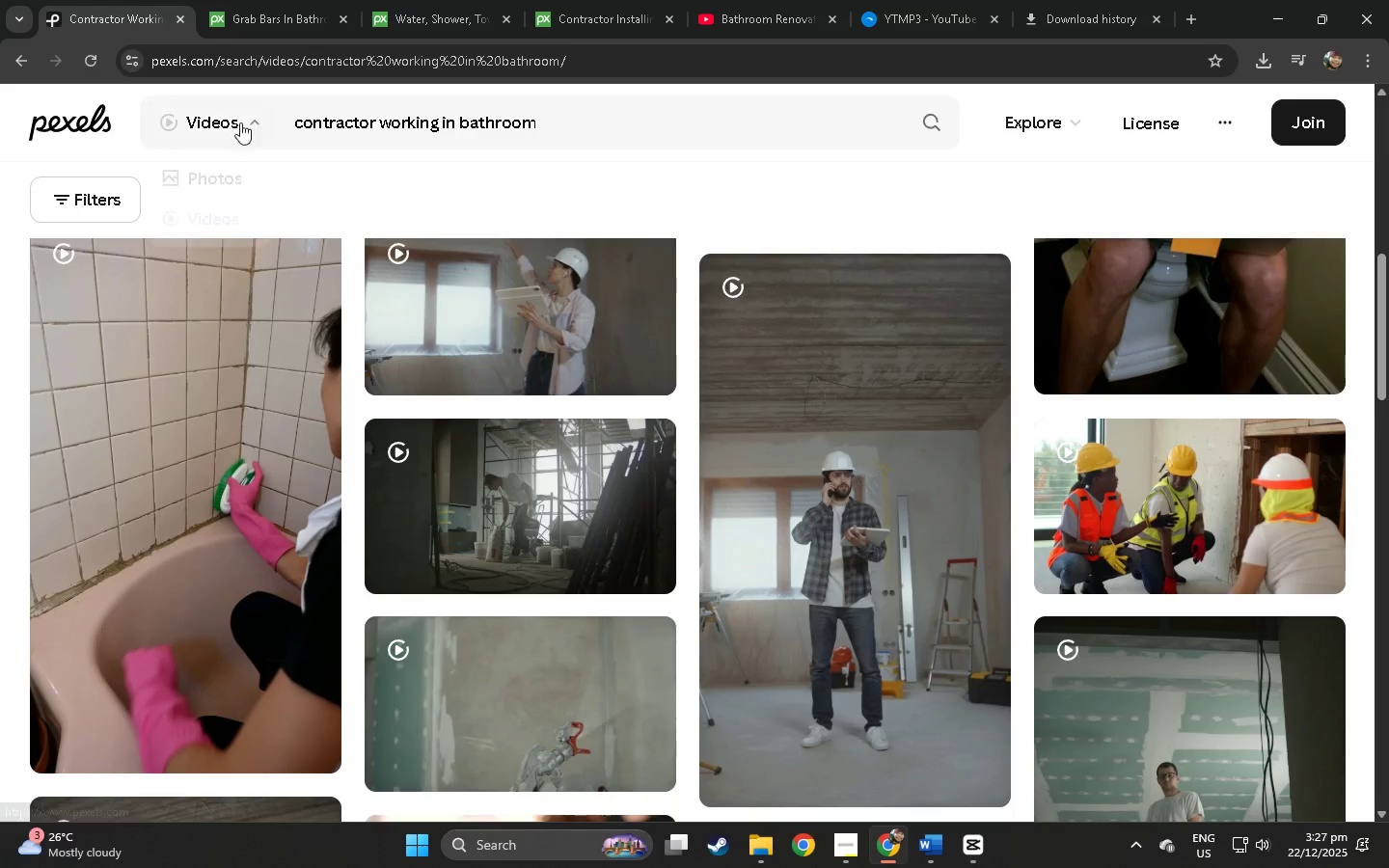 
left_click_drag(start_coordinate=[595, 122], to_coordinate=[192, 149])
 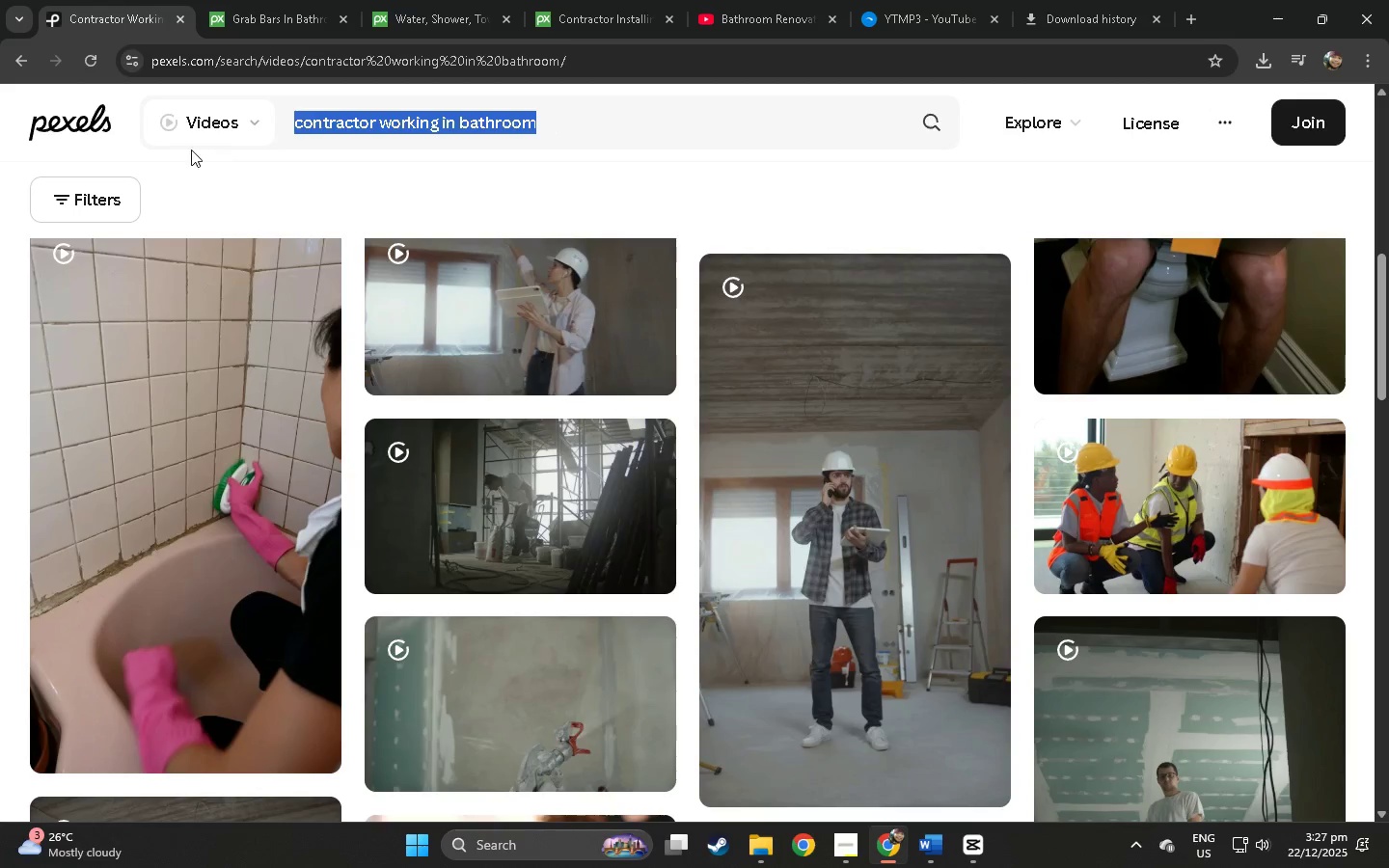 
type(reinfore)
key(Backspace)
type(ced wall studs)
 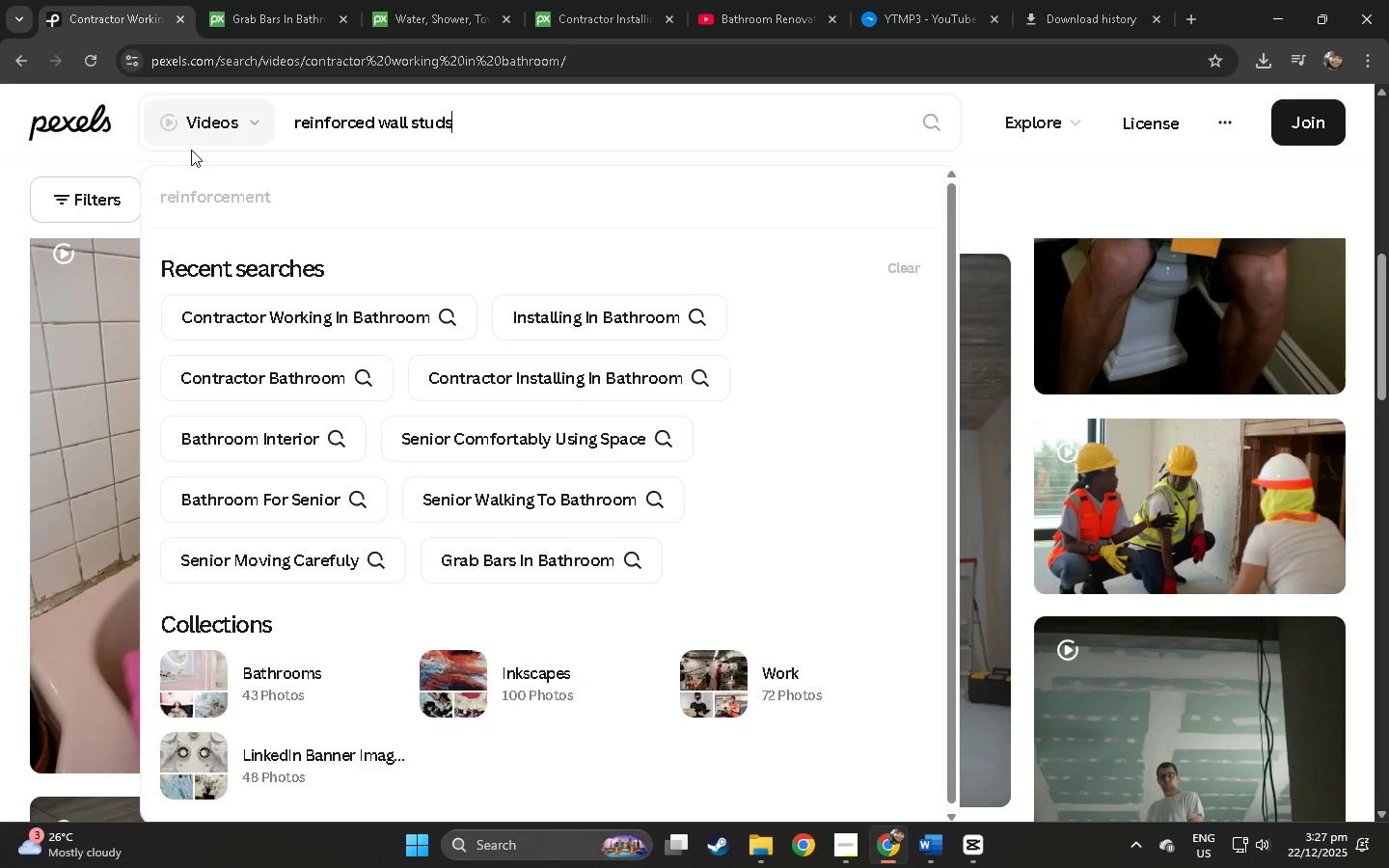 
key(Enter)
 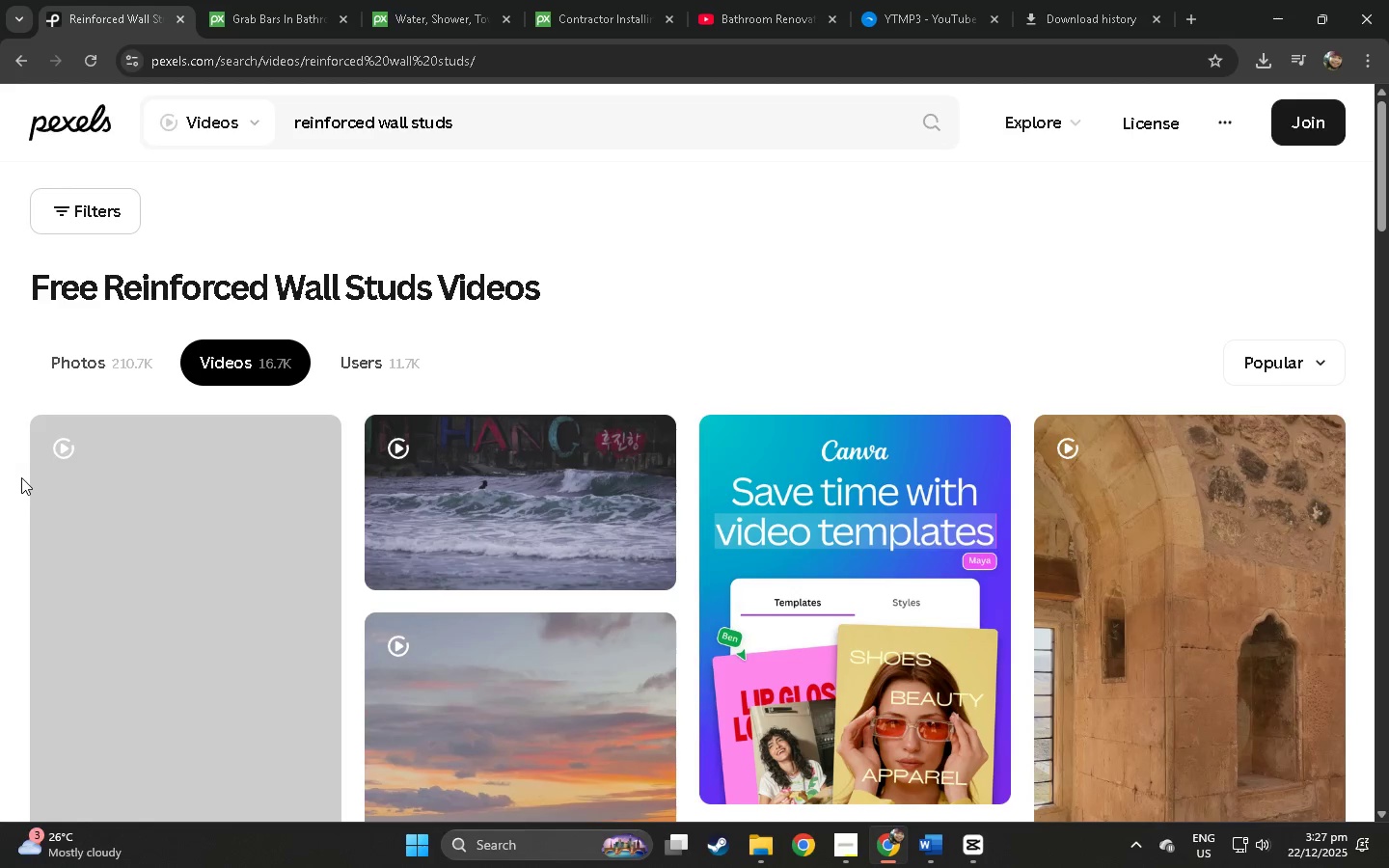 
scroll: coordinate [35, 457], scroll_direction: down, amount: 33.0
 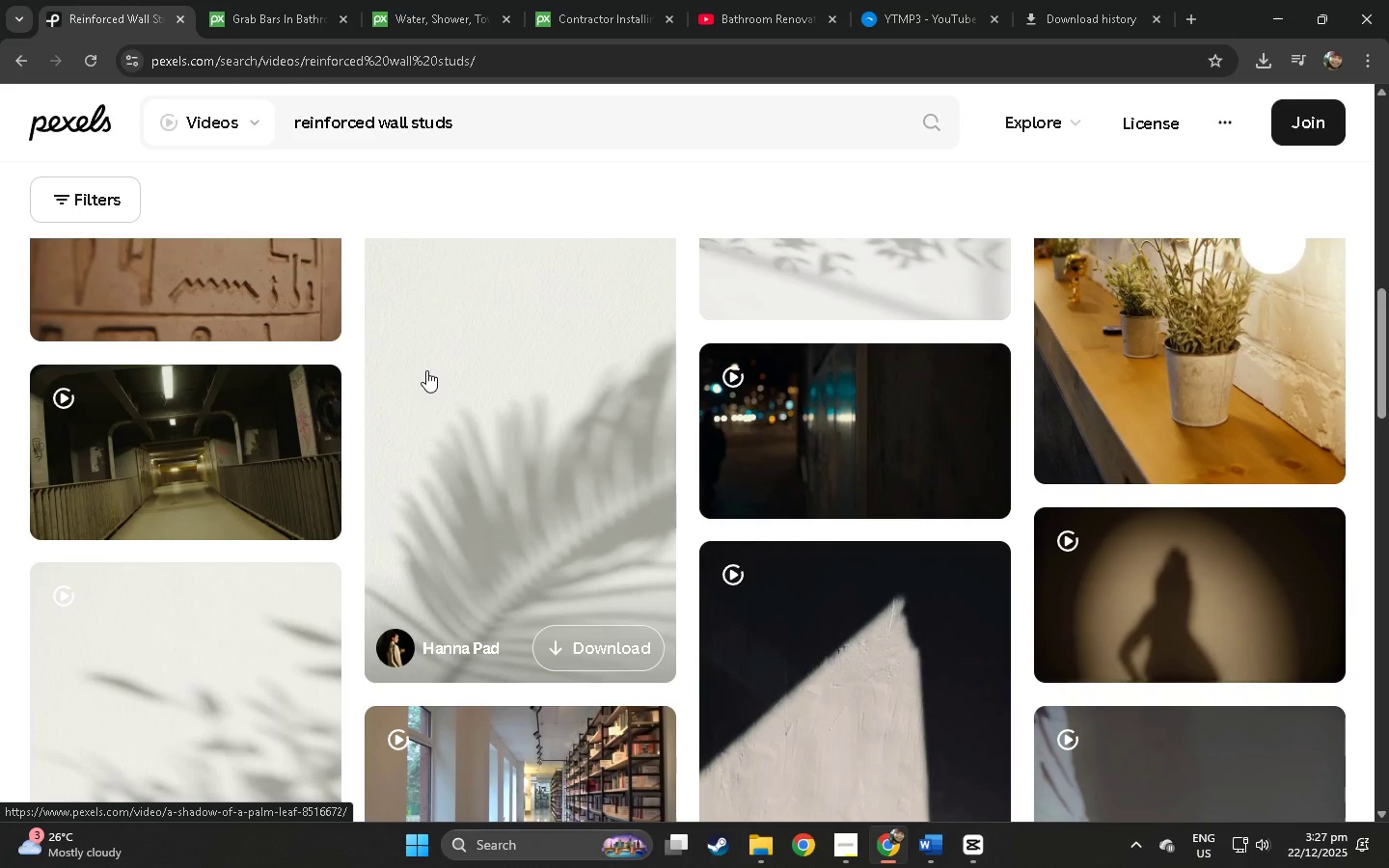 
wait(14.44)
 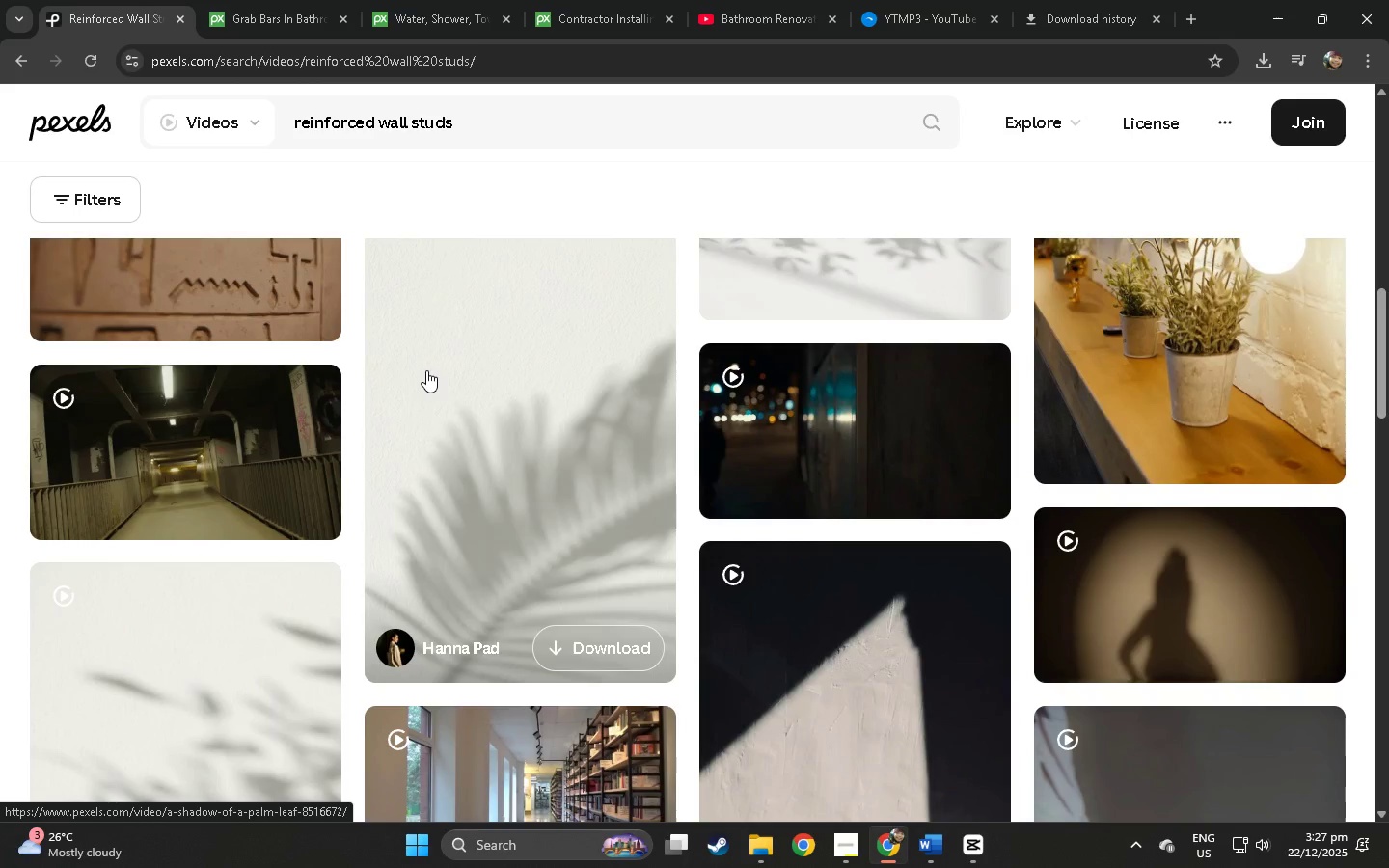 
left_click([1102, 8])
 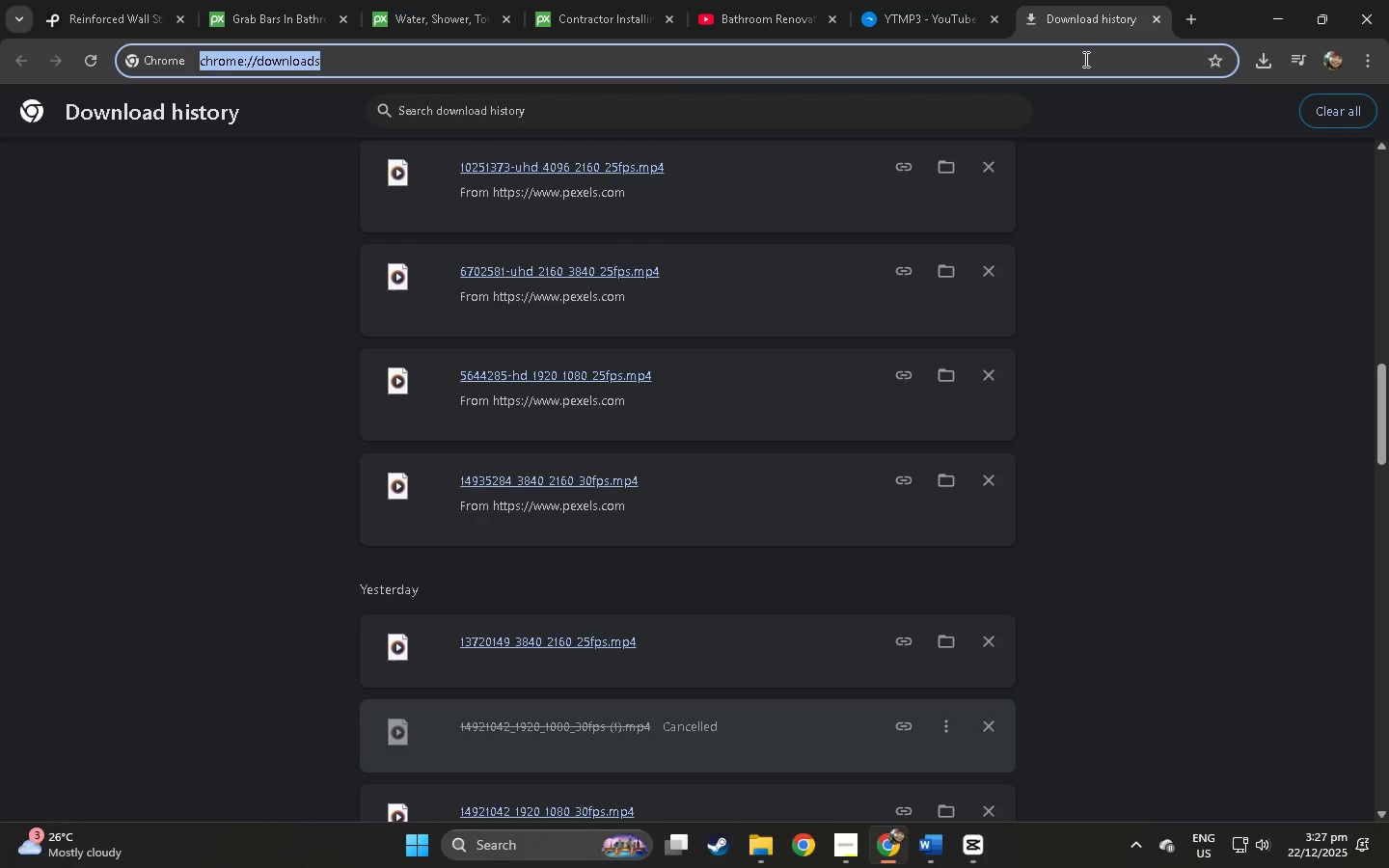 
type(mixkit)
 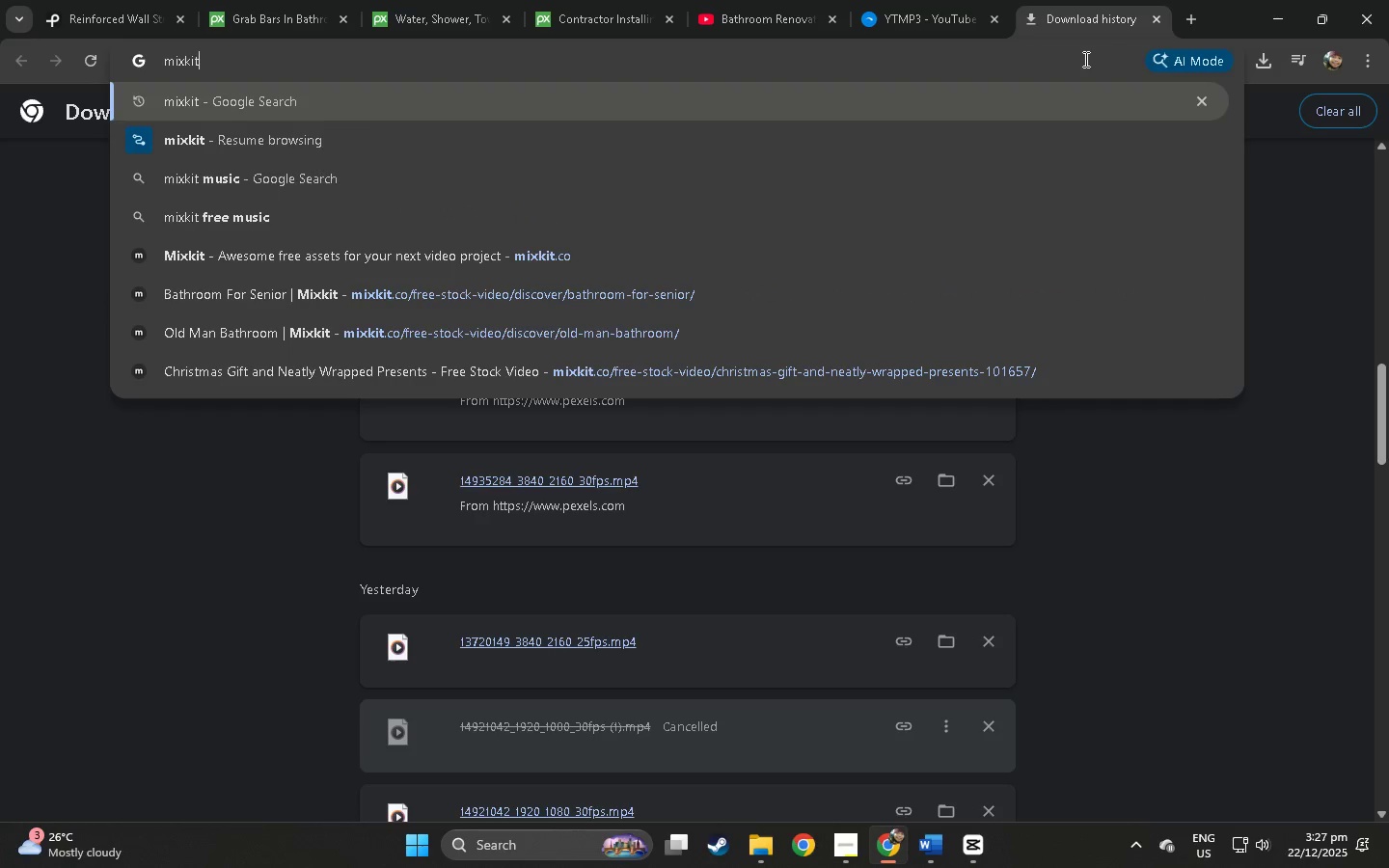 
key(Enter)
 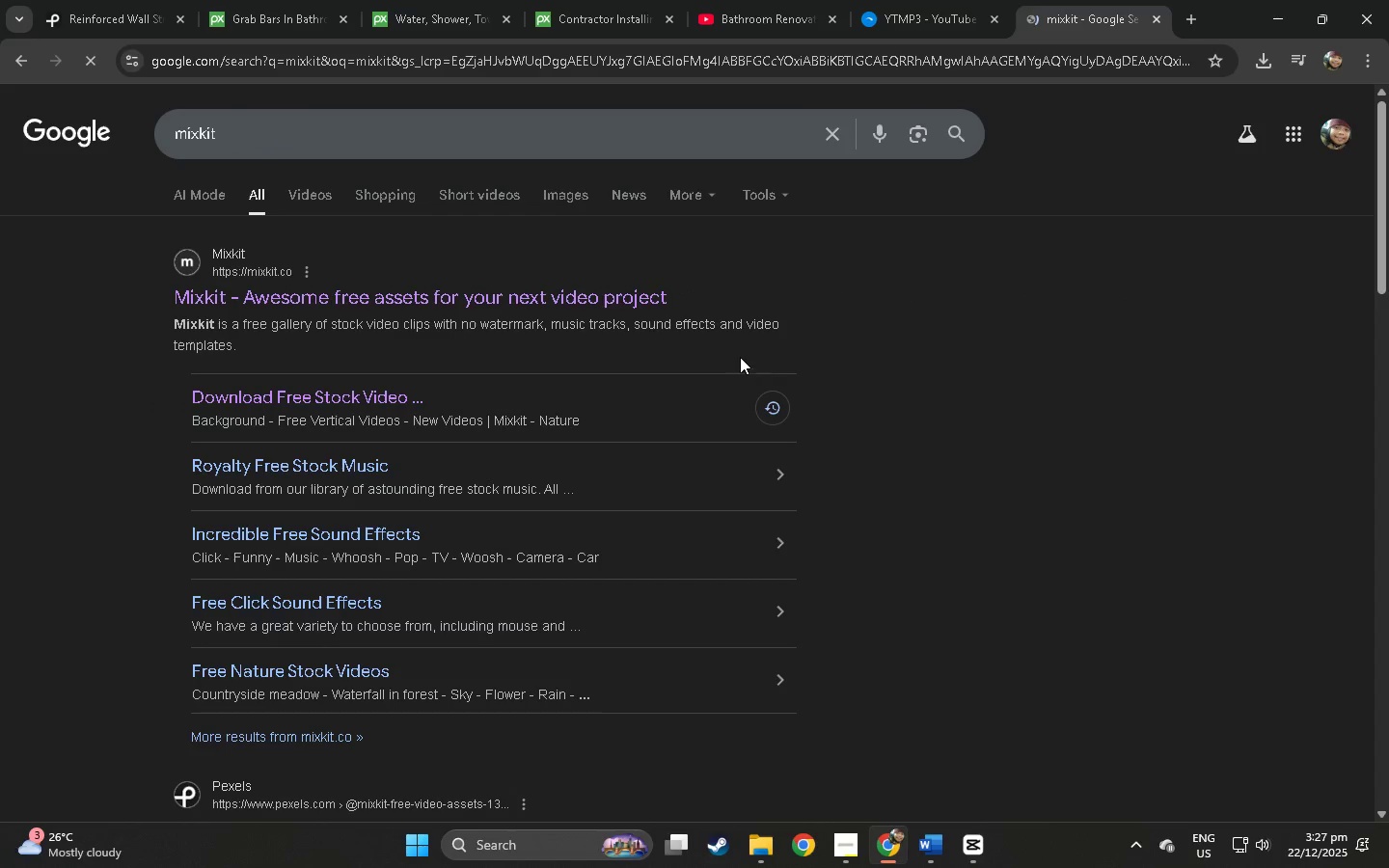 
left_click([638, 308])
 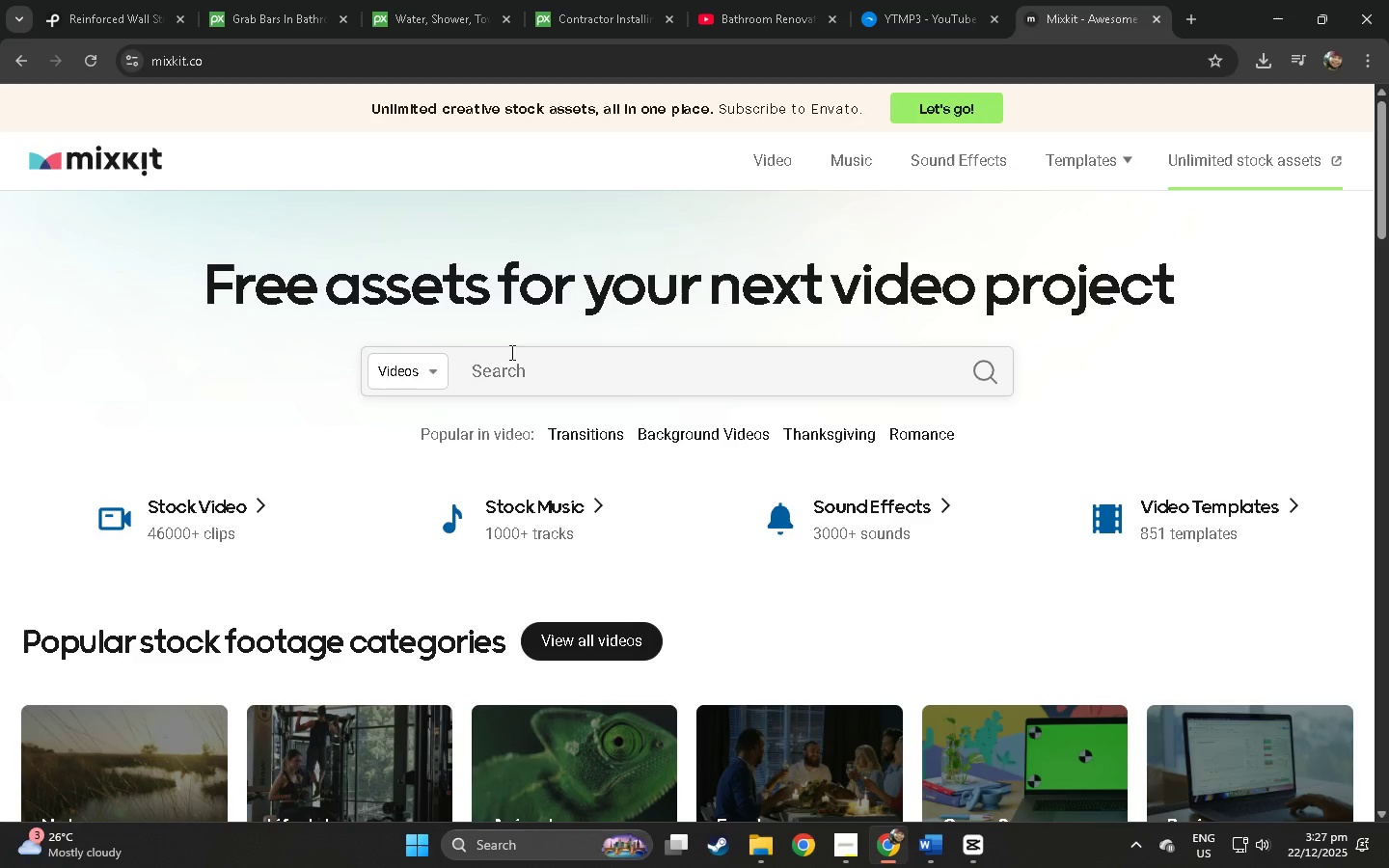 
left_click([525, 366])
 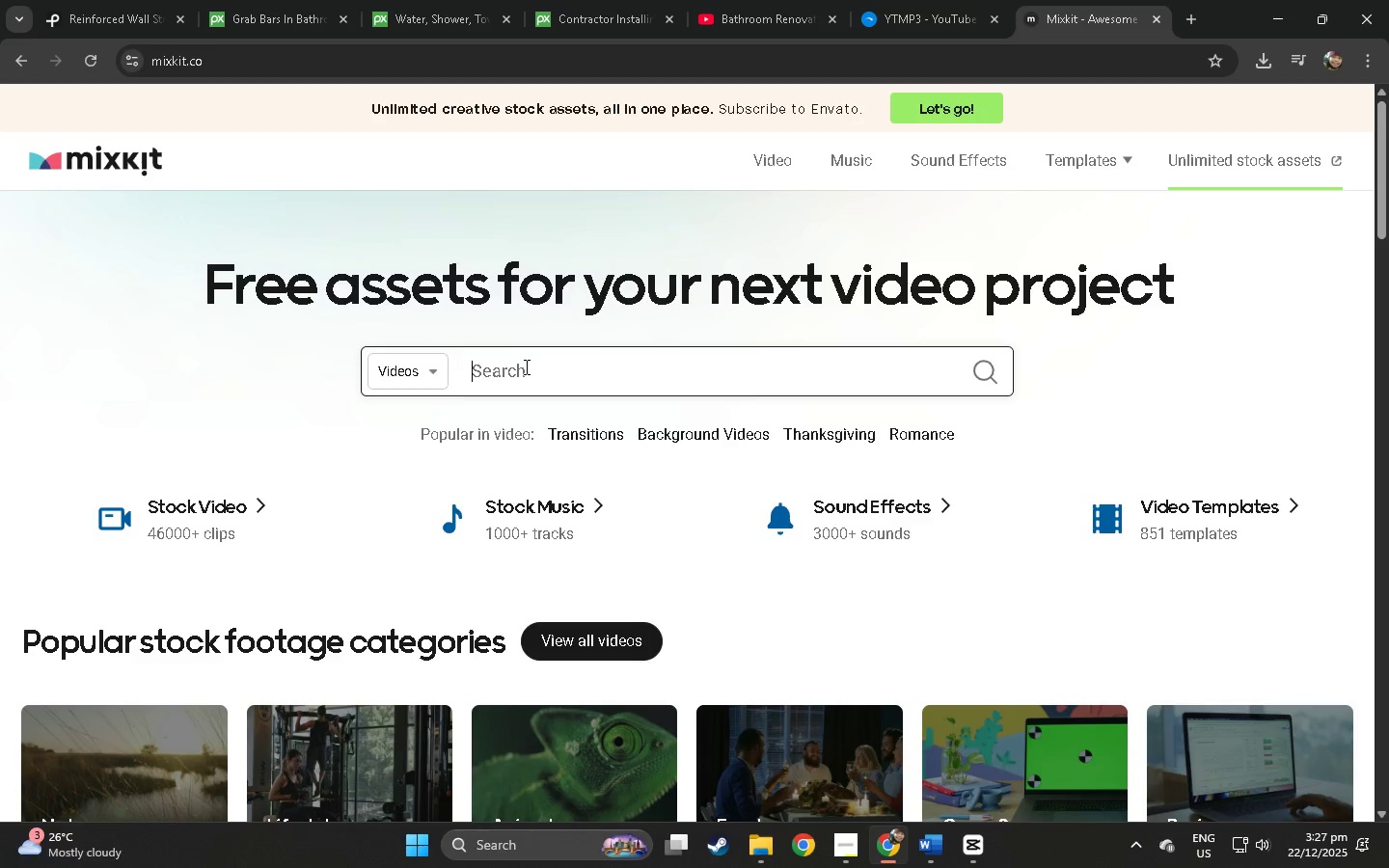 
key(Control+ControlLeft)
 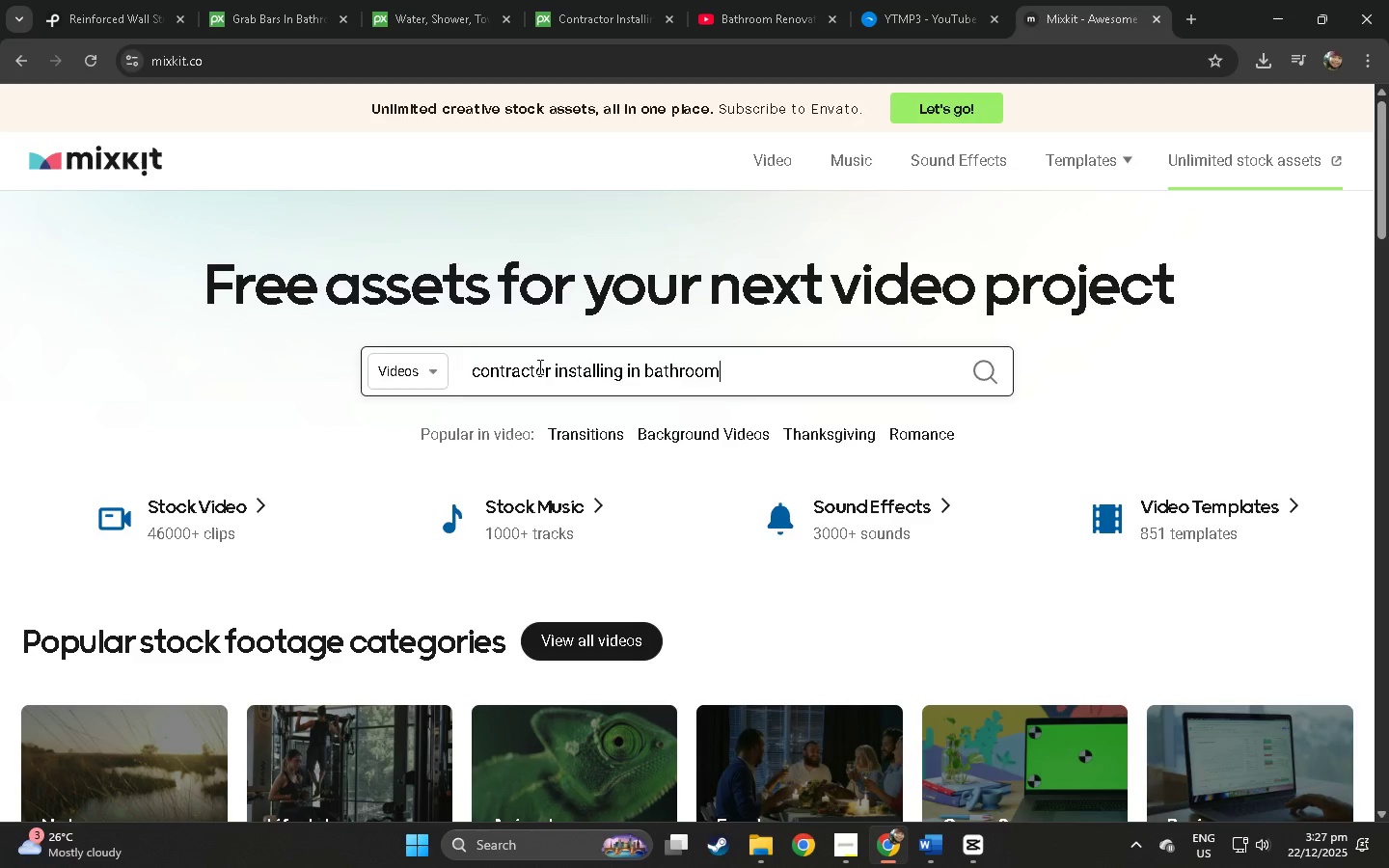 
key(Control+V)
 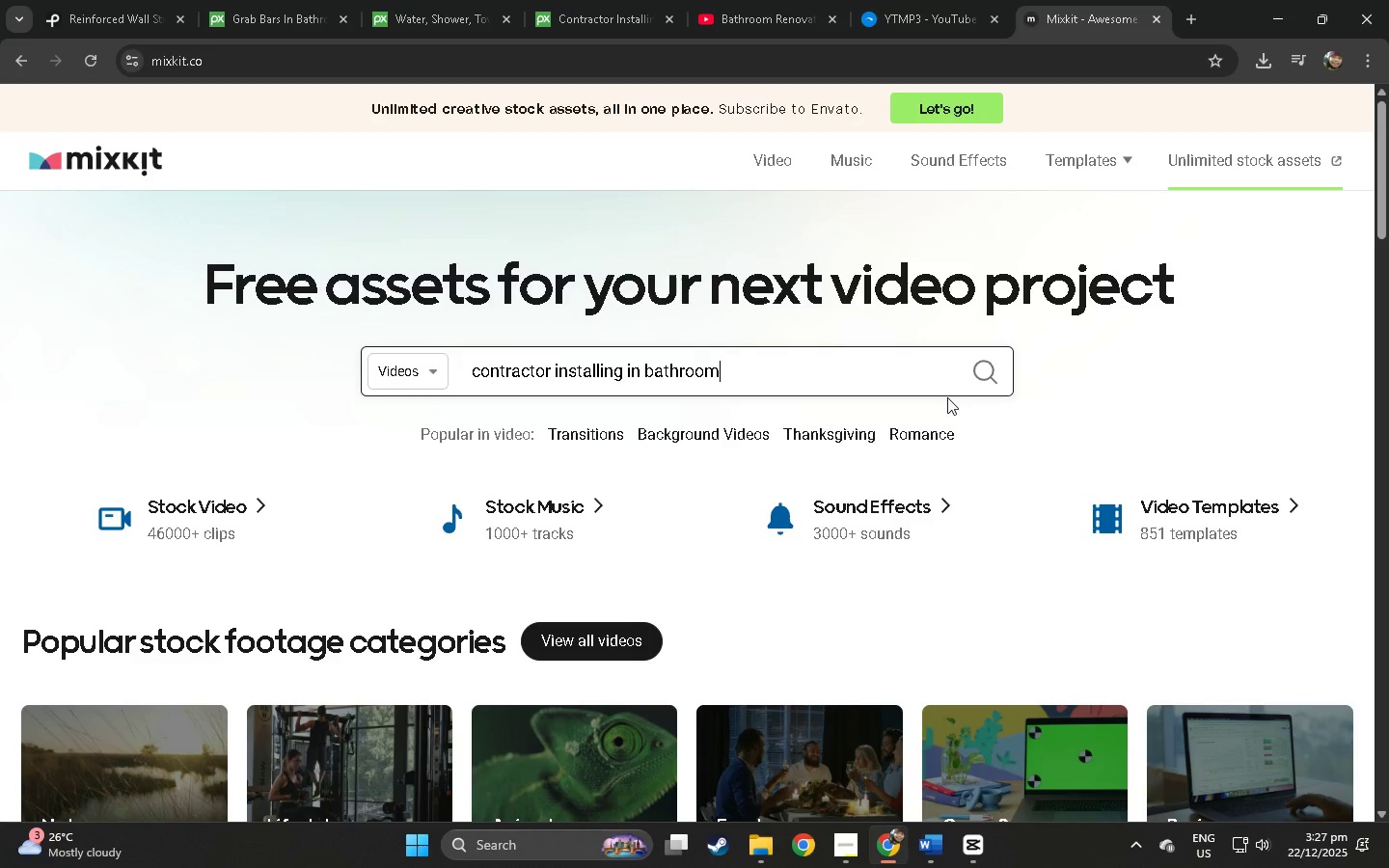 
key(Enter)
 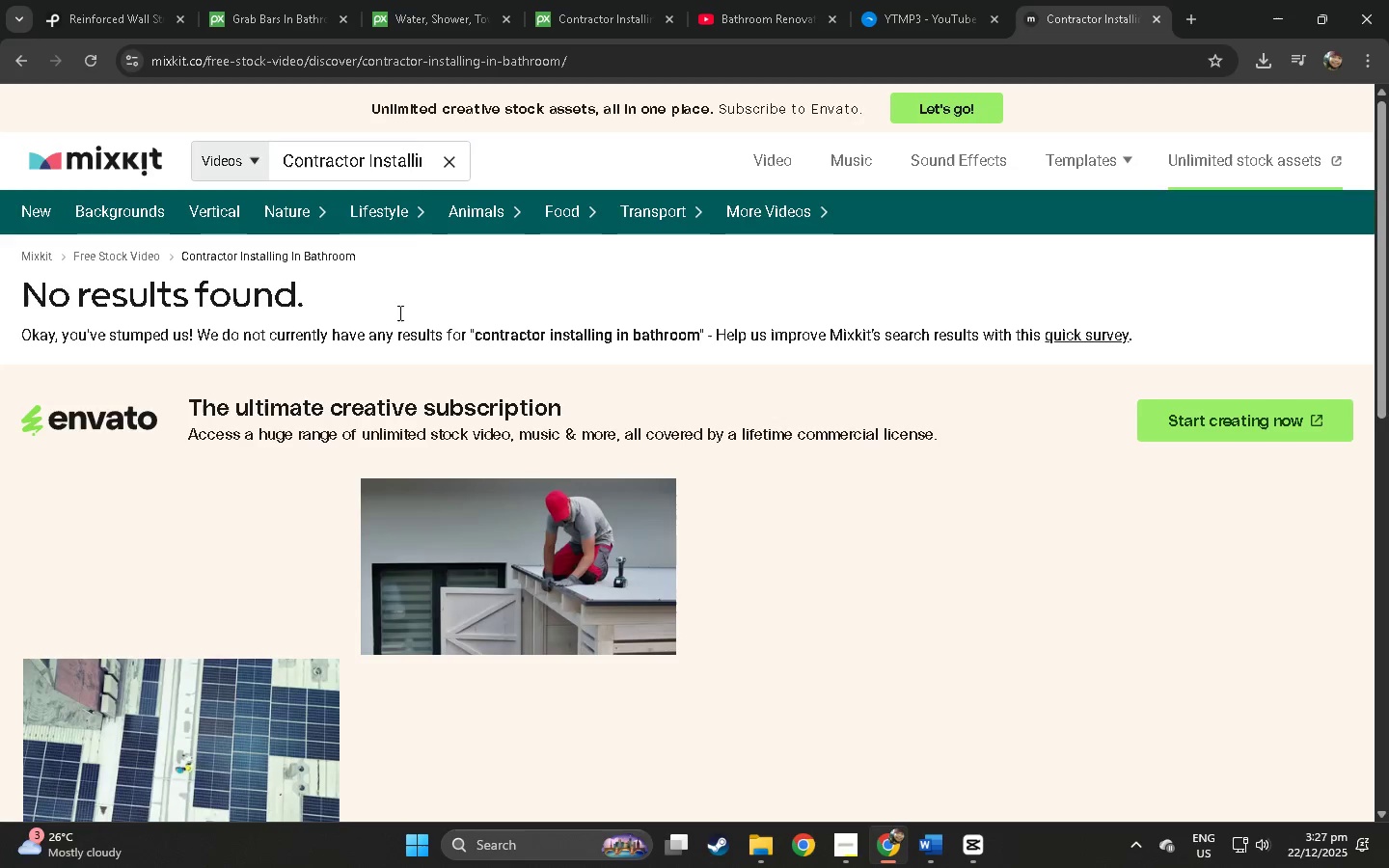 
scroll: coordinate [96, 418], scroll_direction: down, amount: 10.0
 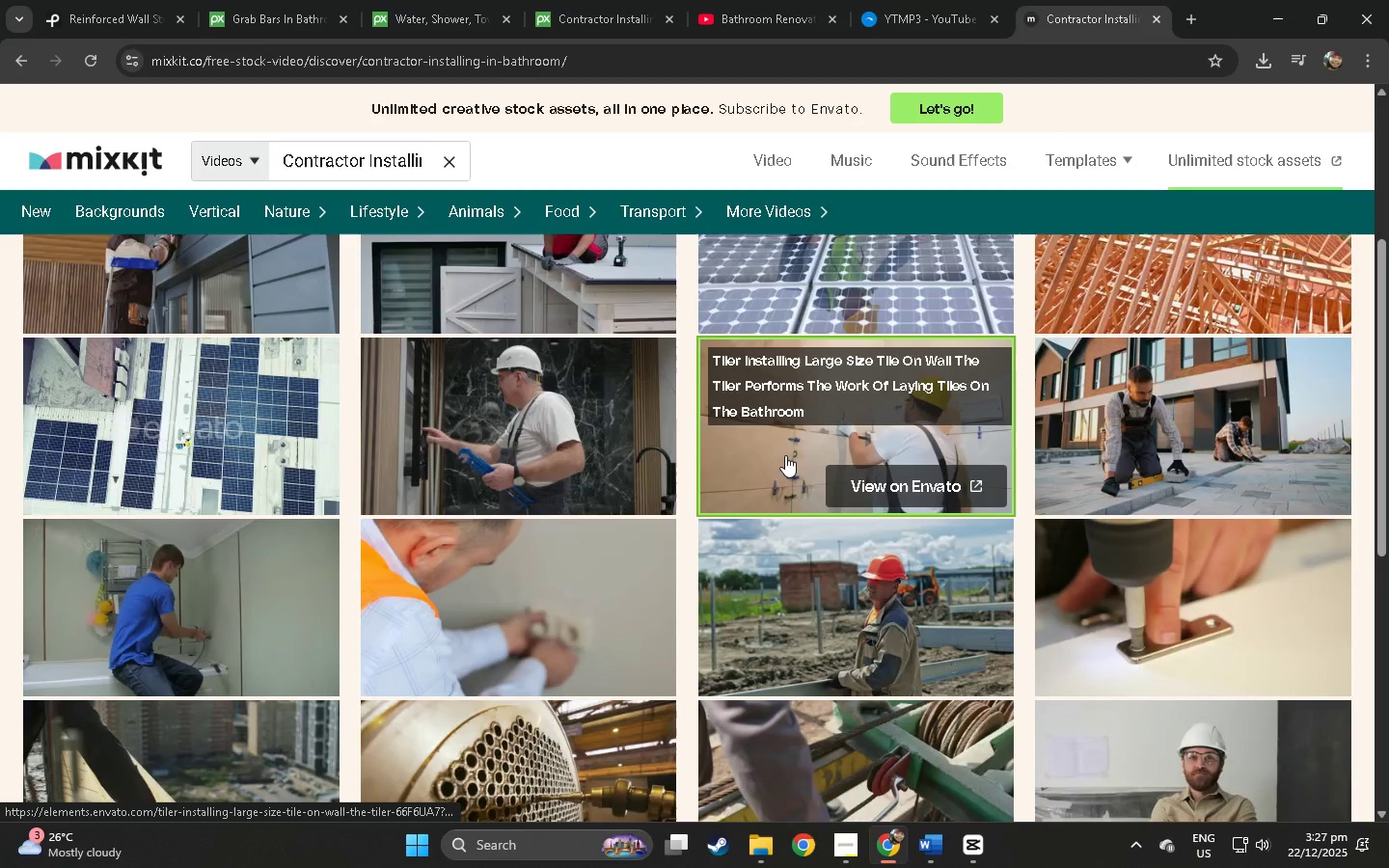 
left_click([785, 455])
 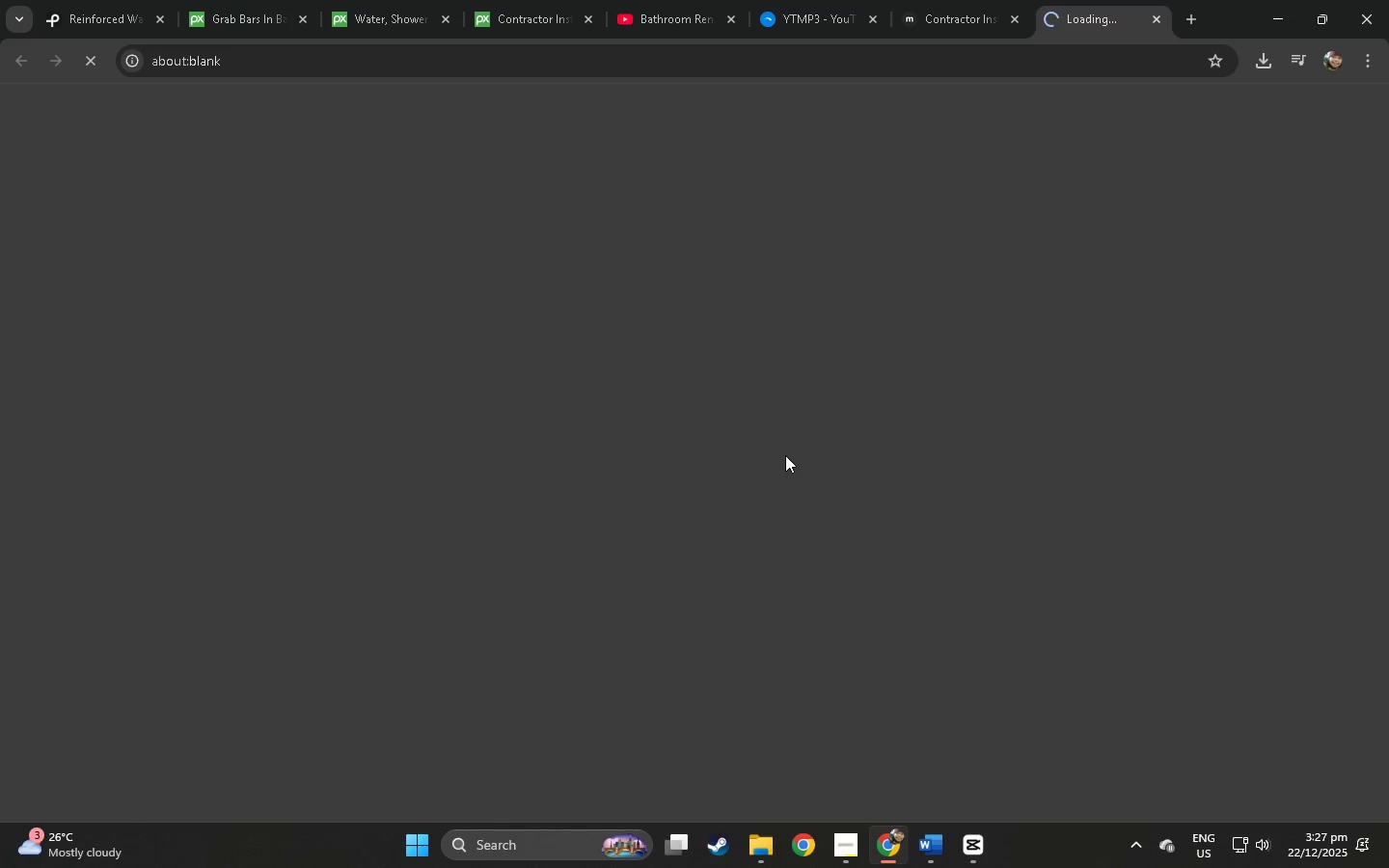 
mouse_move([1091, 73])
 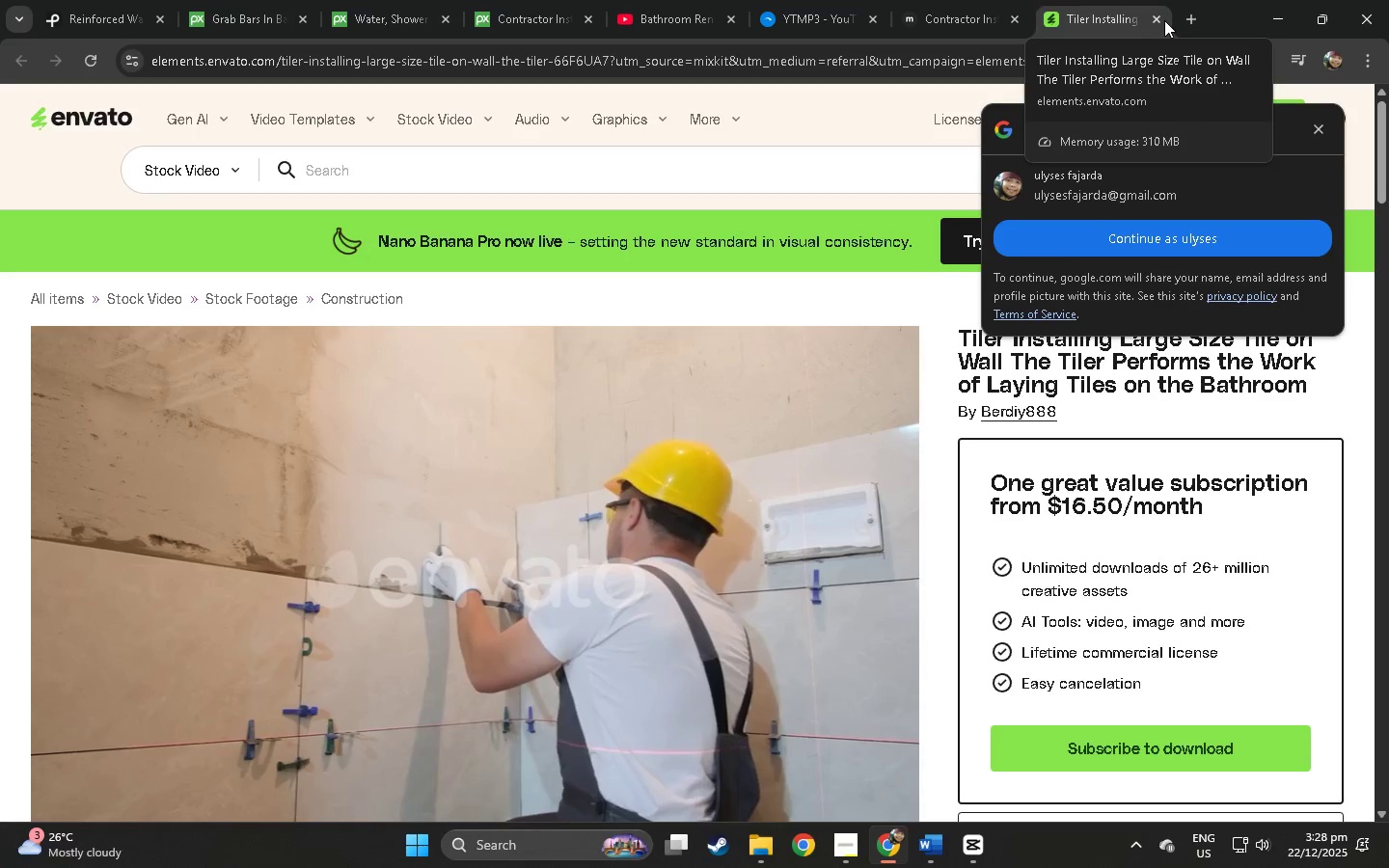 
left_click([1157, 18])
 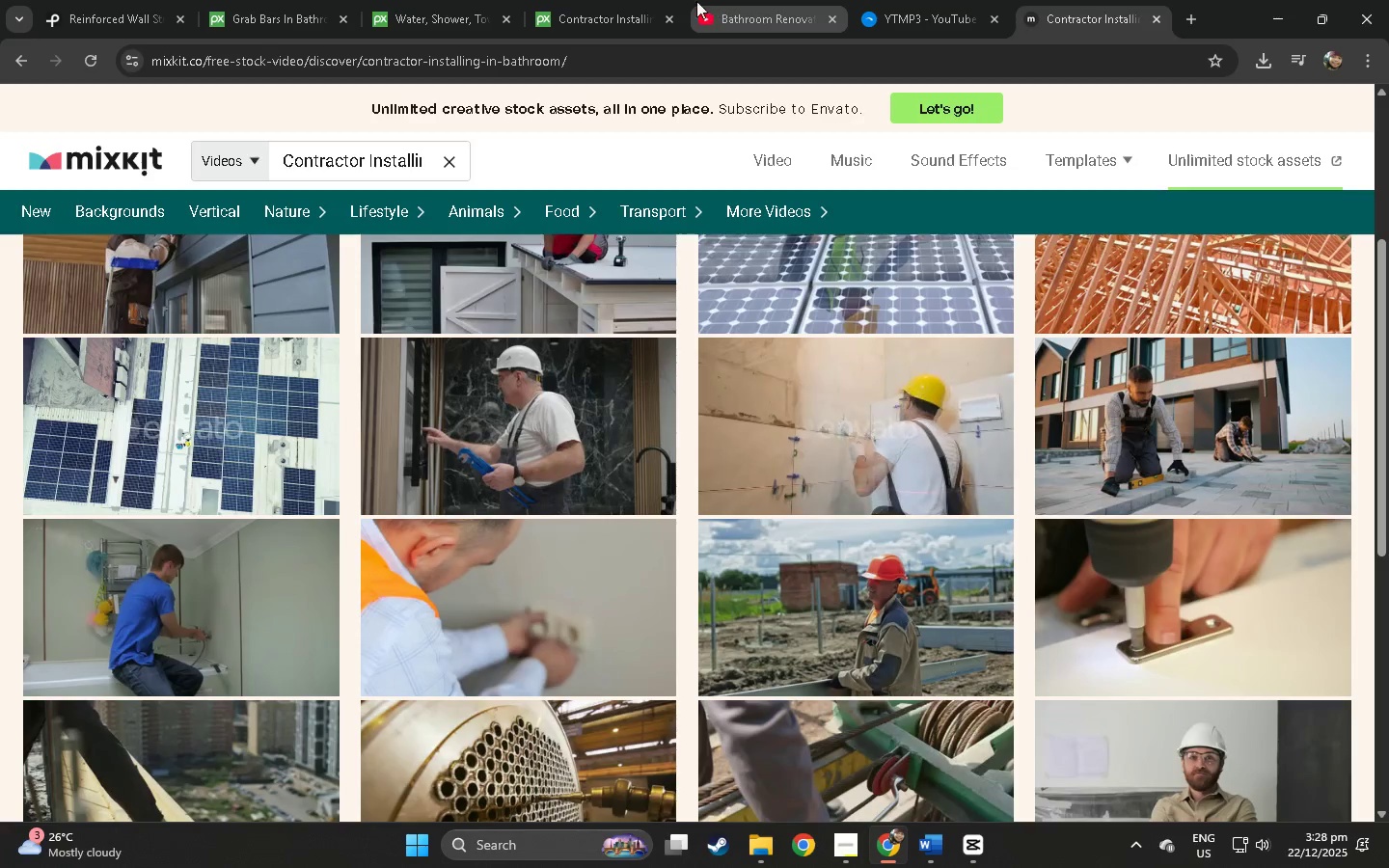 
left_click([758, 2])
 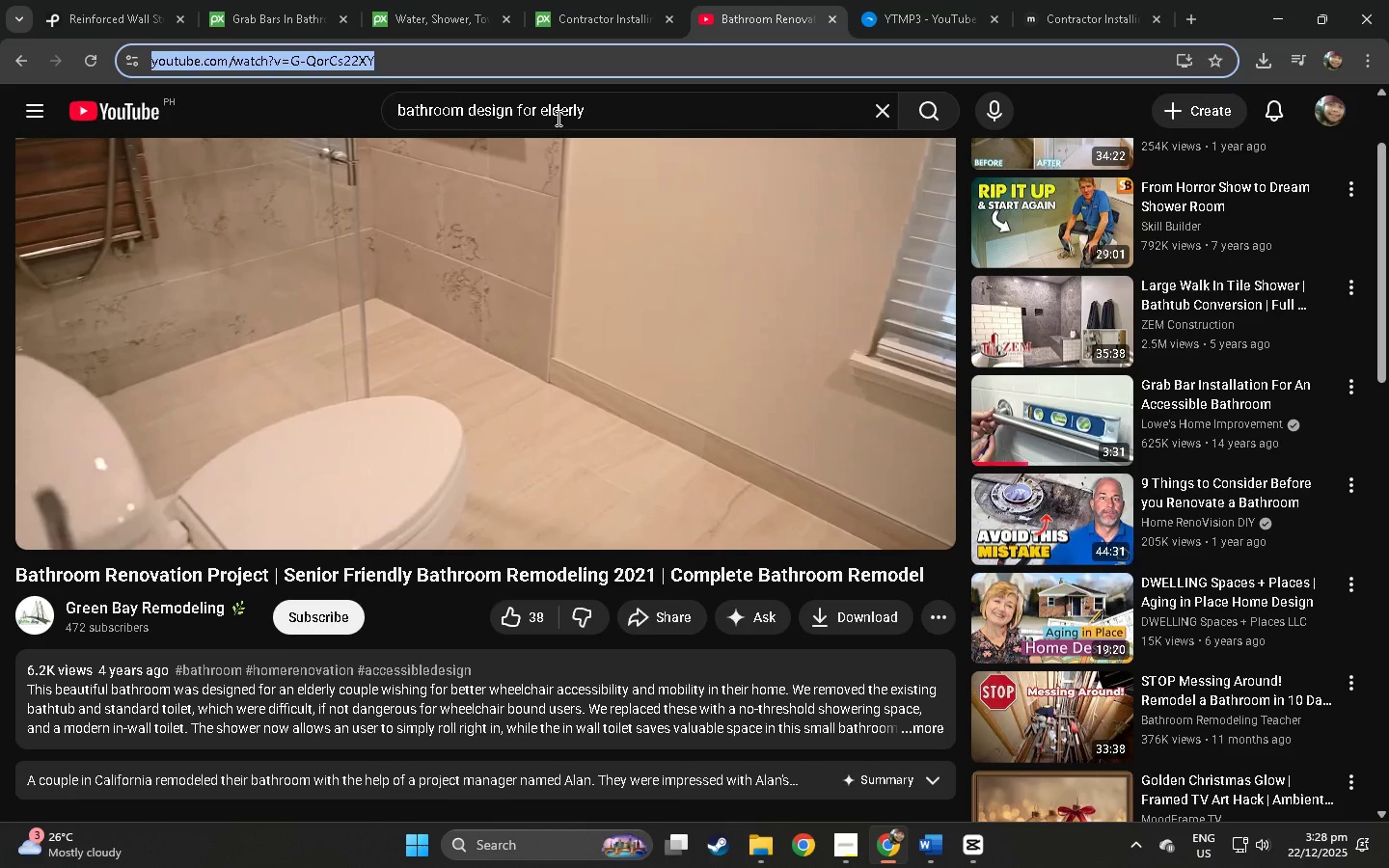 
left_click_drag(start_coordinate=[593, 106], to_coordinate=[357, 125])
 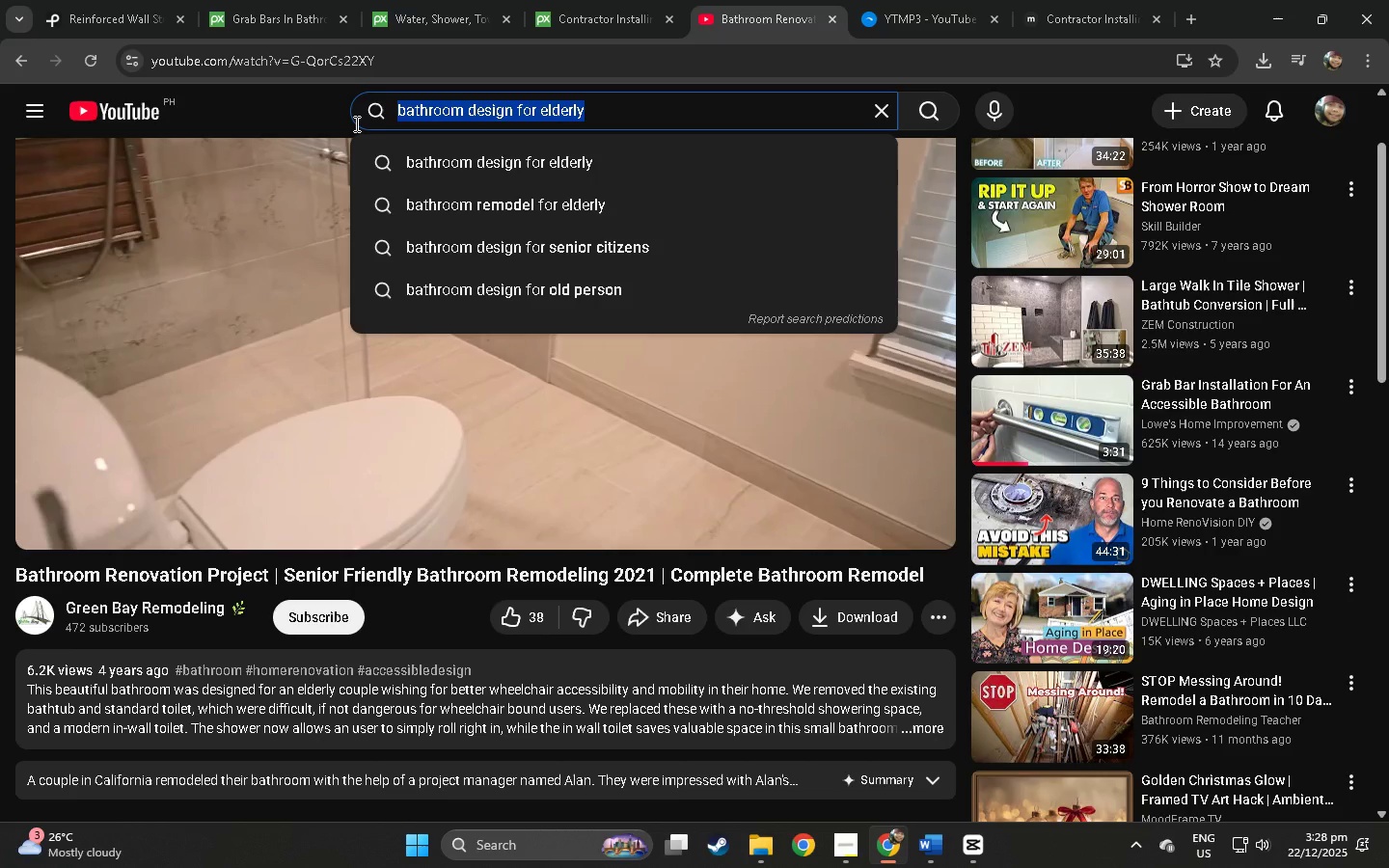 
type(instali)
key(Backspace)
type(la)
key(Backspace)
type(ing reinfore)
key(Backspace)
type(ced wall sut)
key(Backspace)
key(Backspace)
type(tids)
key(Backspace)
key(Backspace)
key(Backspace)
type(id)
key(Backspace)
key(Backspace)
type(uds)
 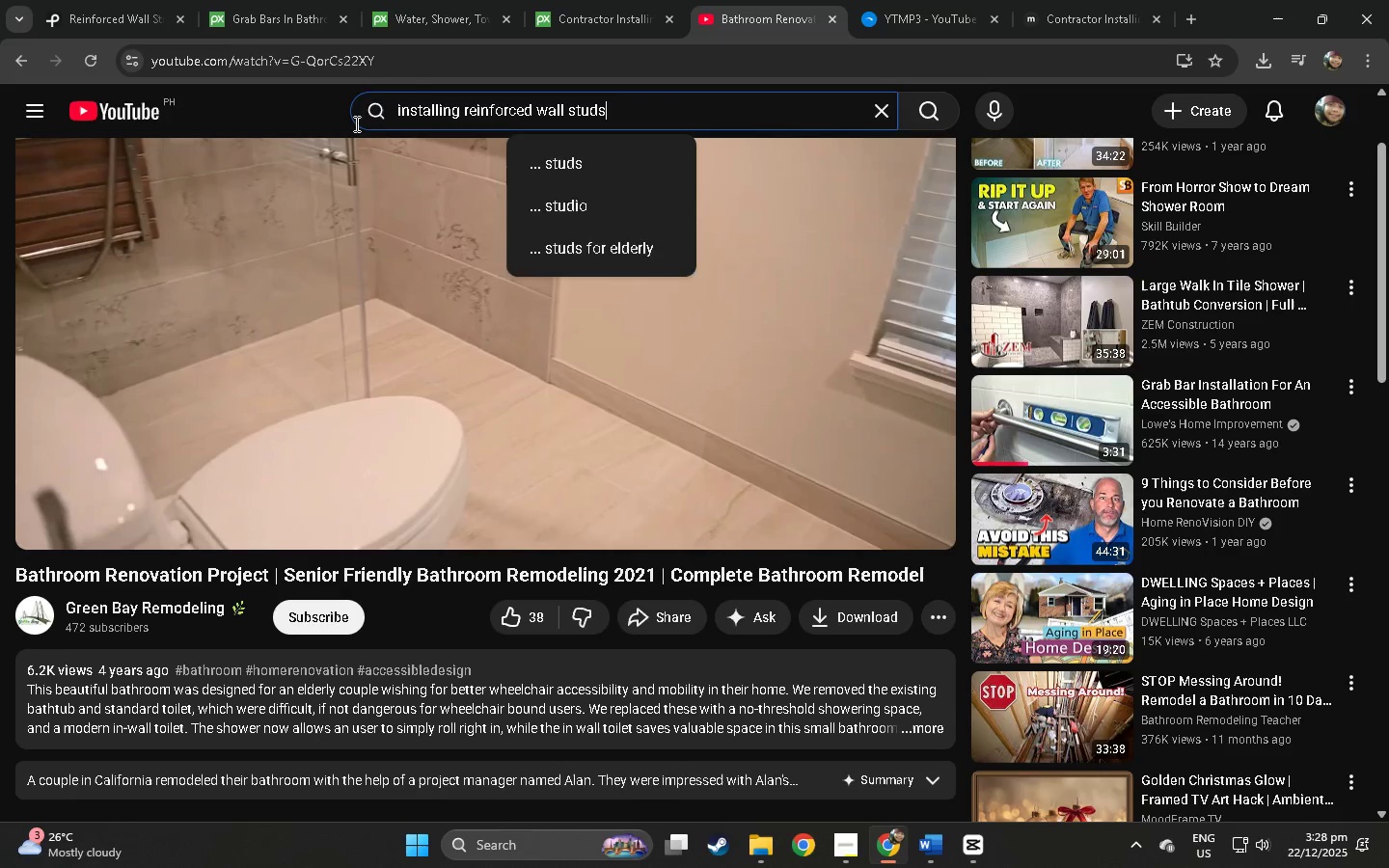 
key(Enter)
 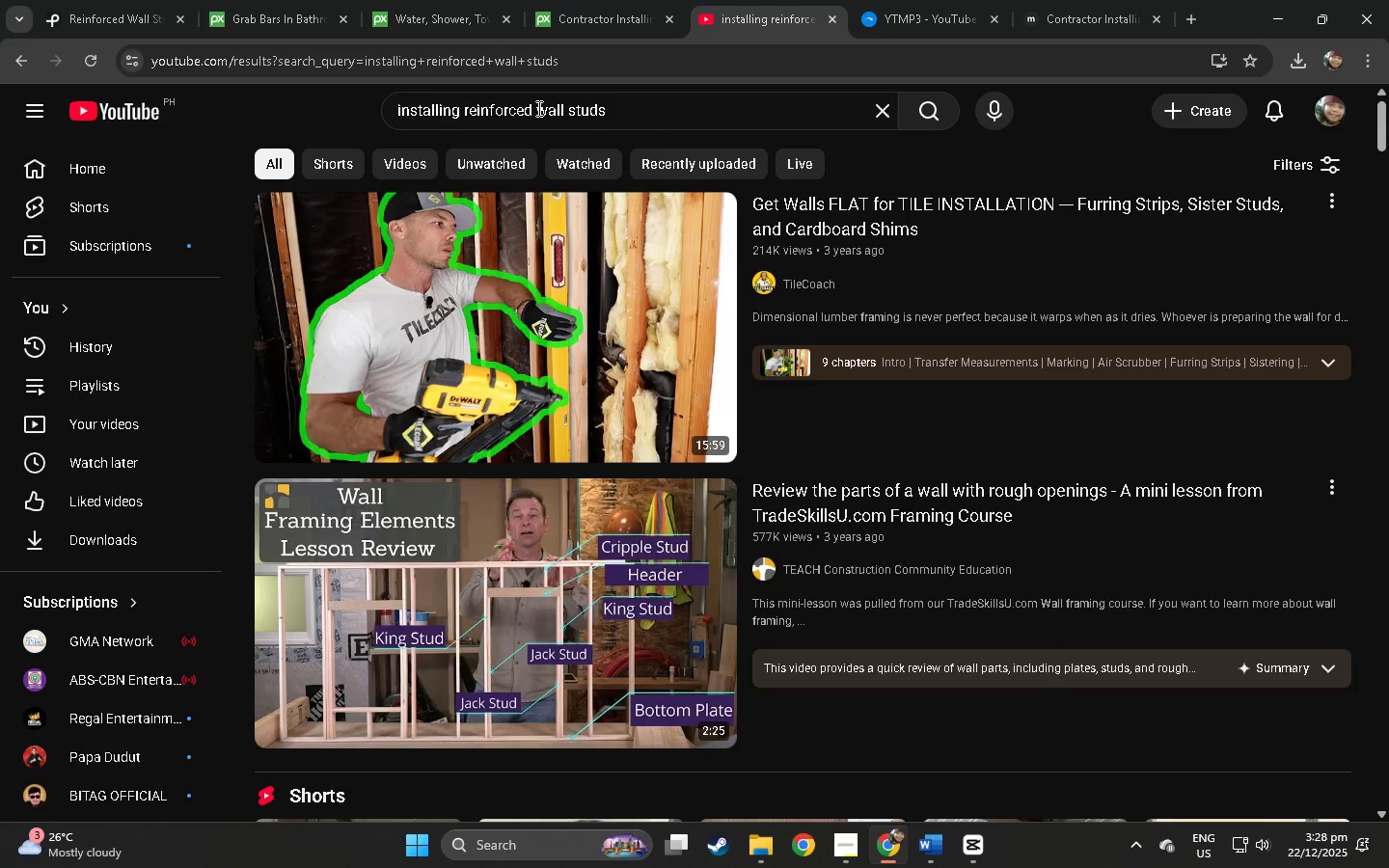 
wait(5.66)
 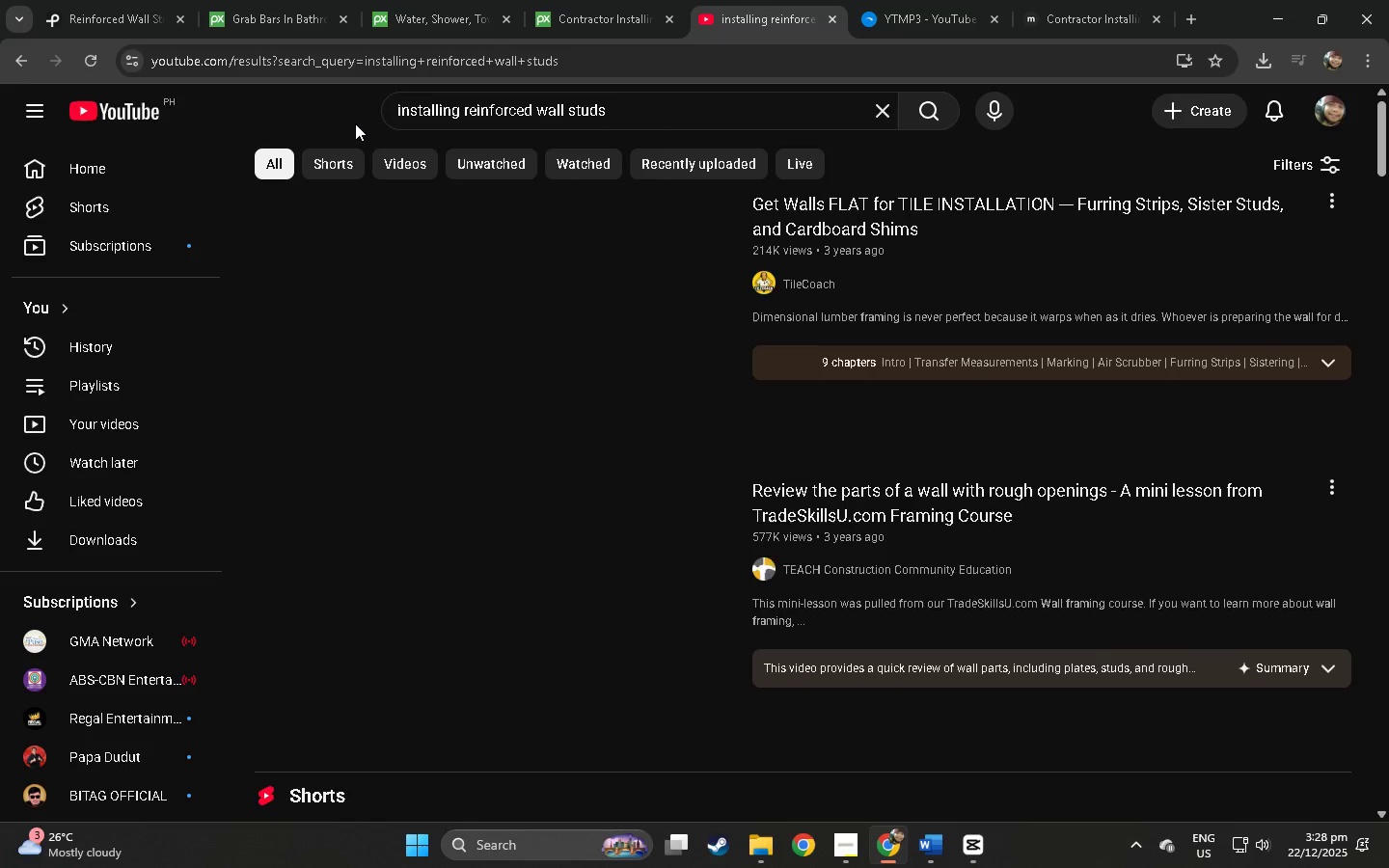 
left_click_drag(start_coordinate=[465, 110], to_coordinate=[366, 117])
 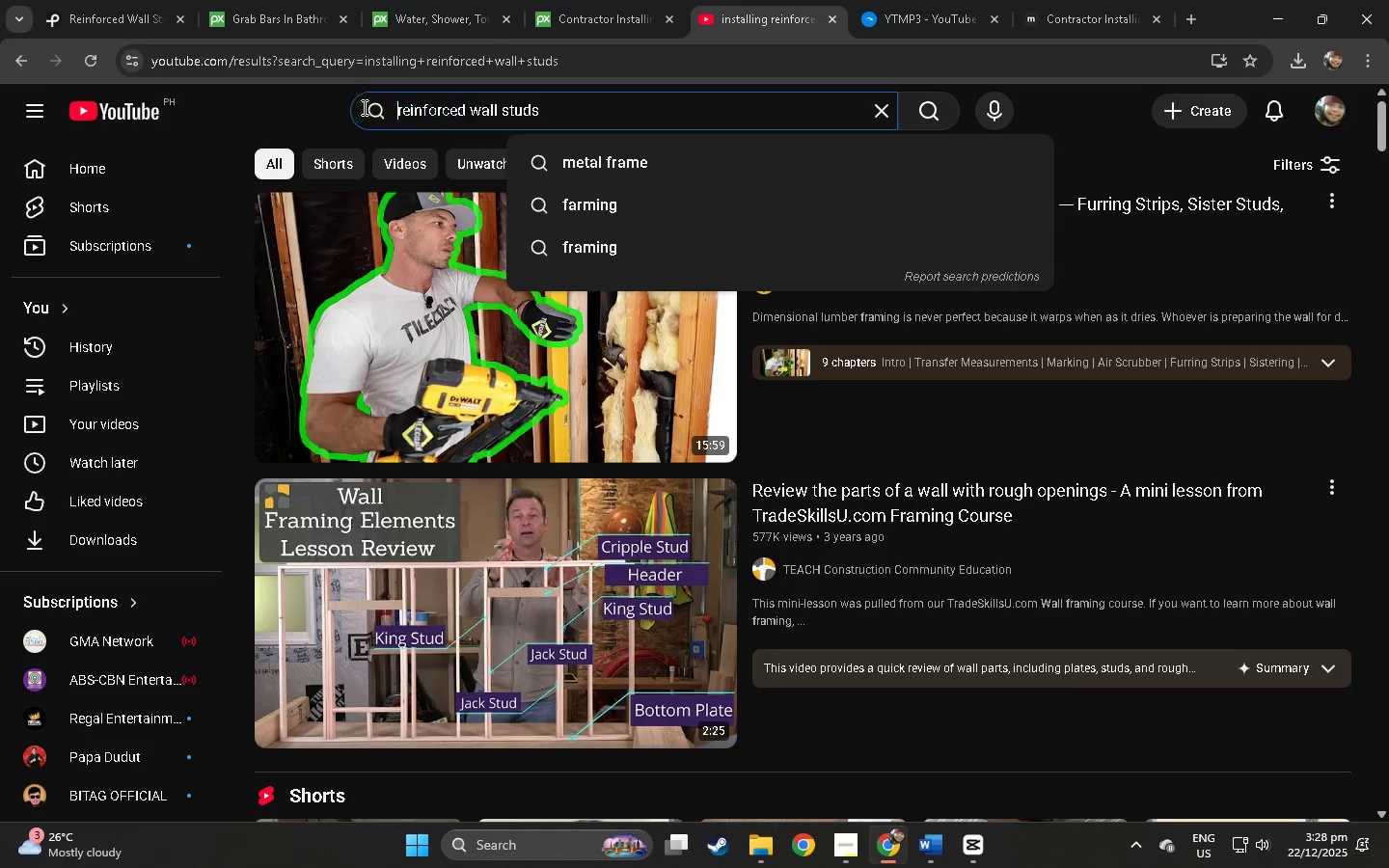 
key(Backspace)
 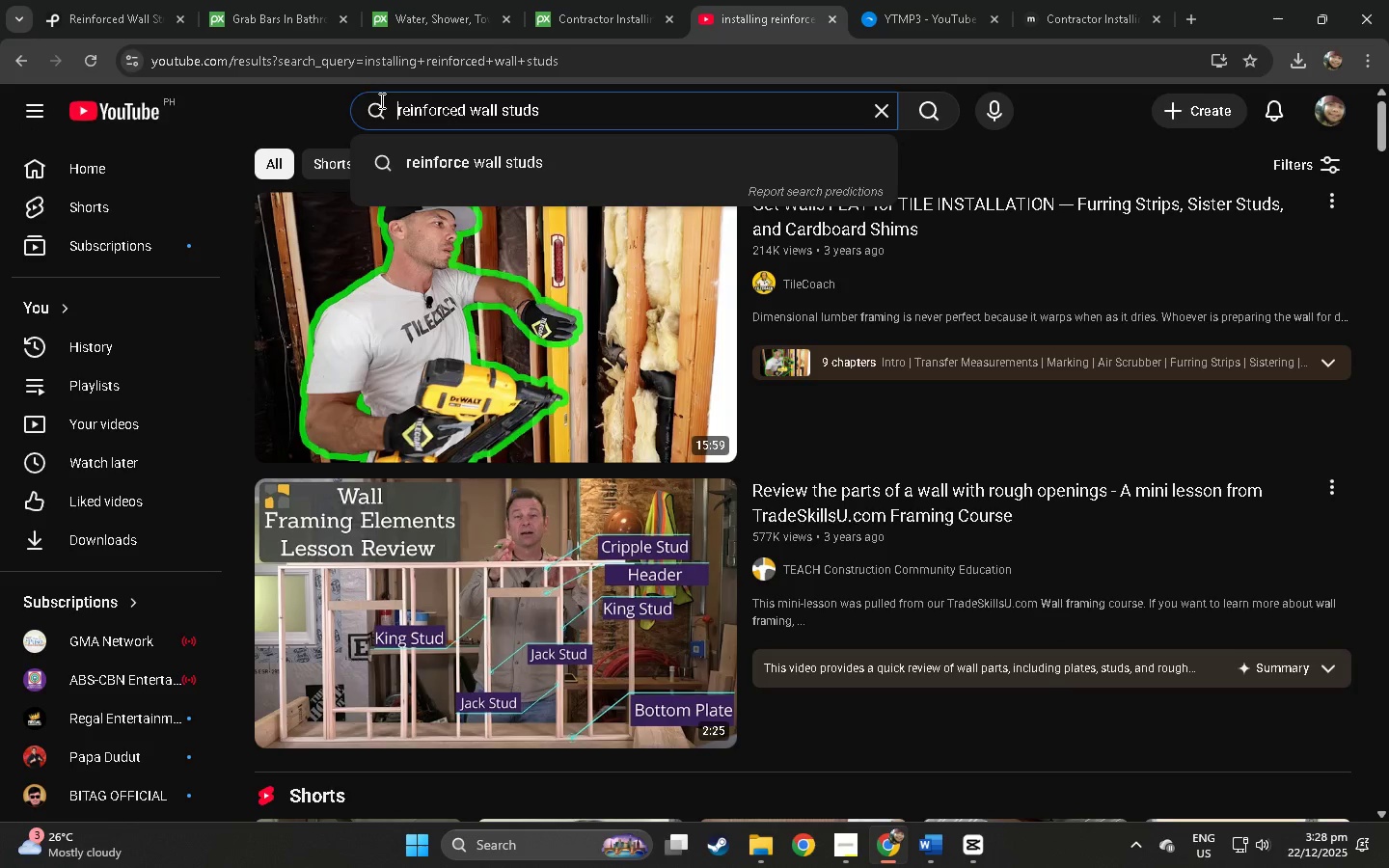 
key(Enter)
 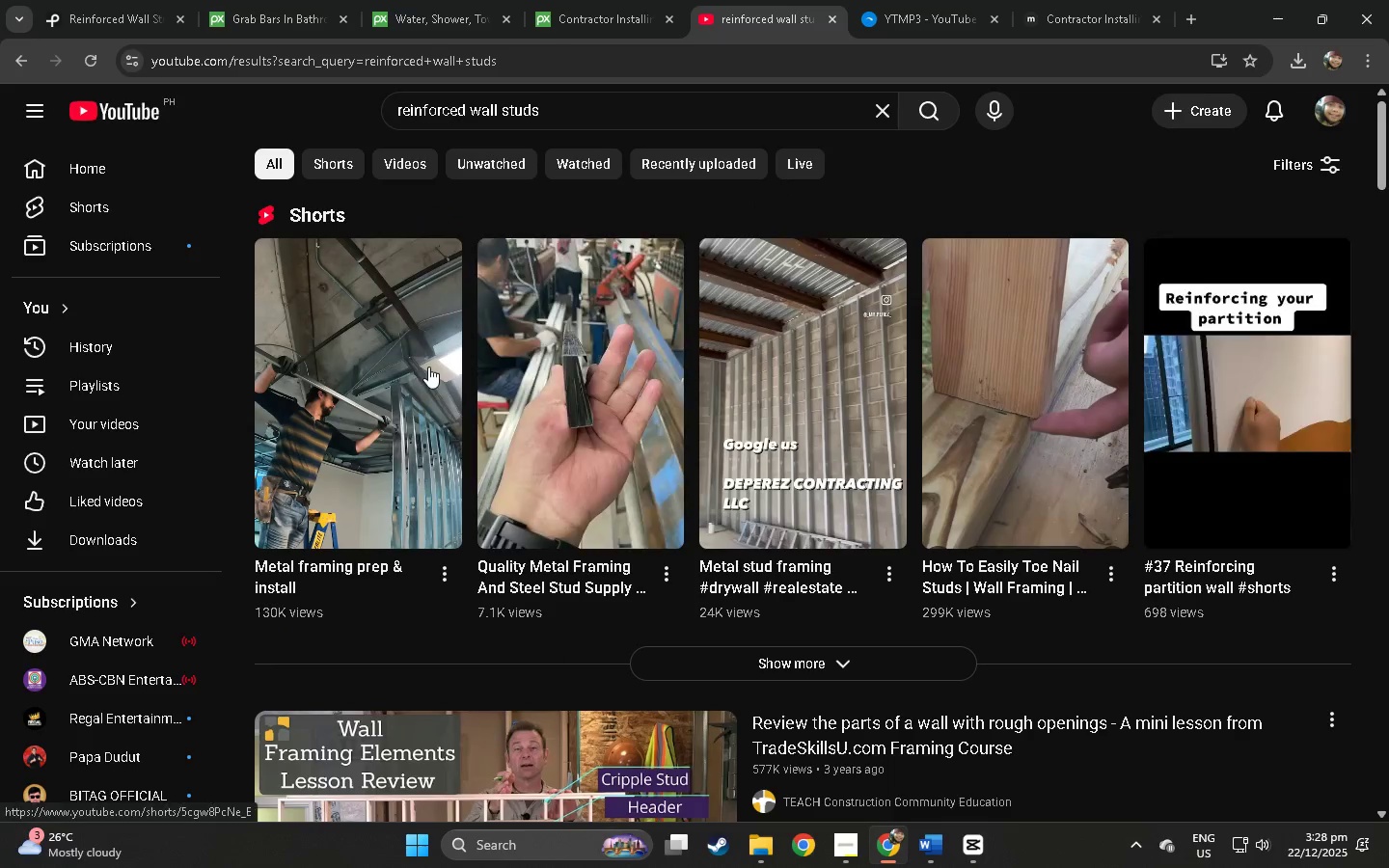 
scroll: coordinate [498, 287], scroll_direction: down, amount: 107.0
 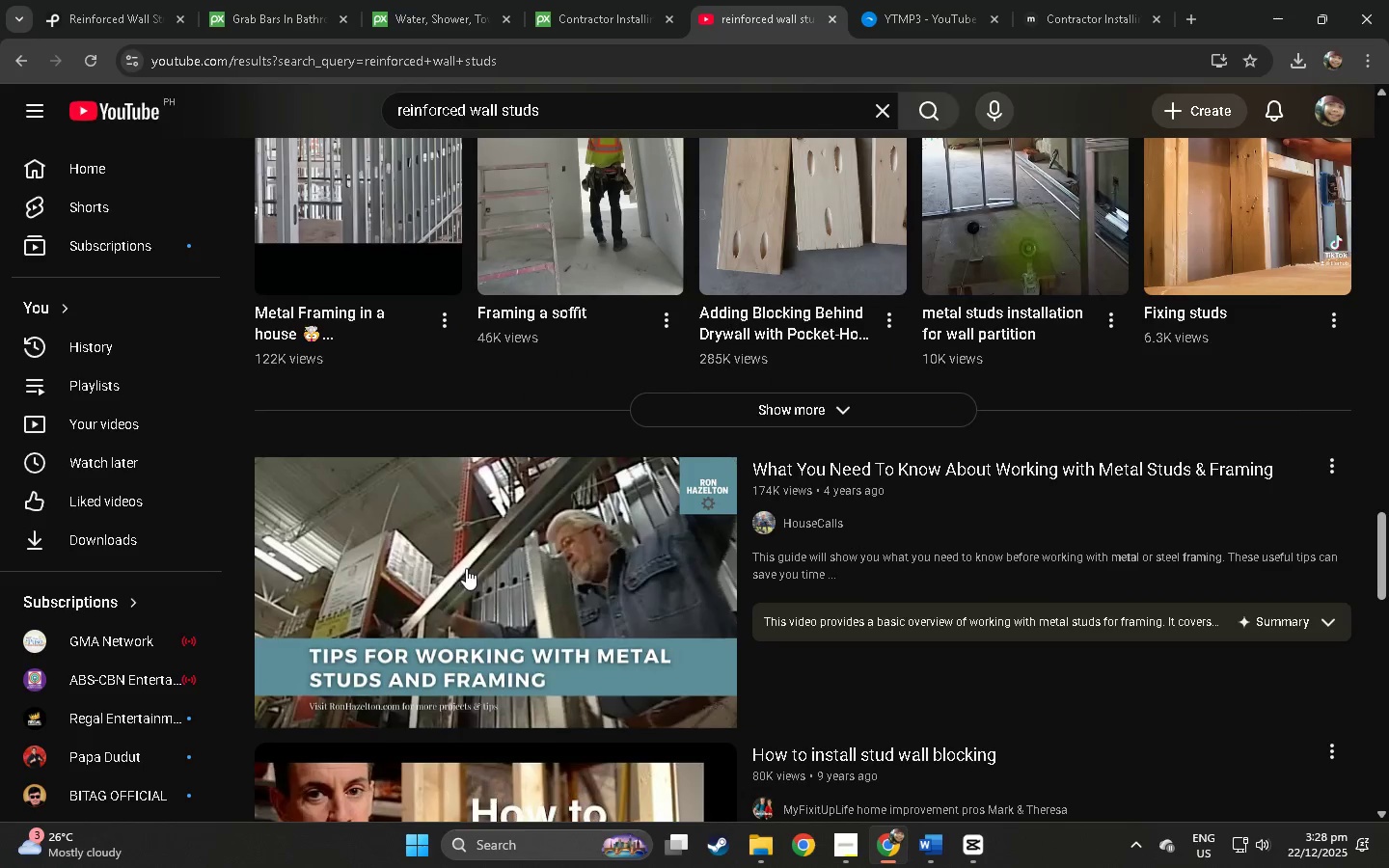 
scroll: coordinate [496, 522], scroll_direction: down, amount: 29.0
 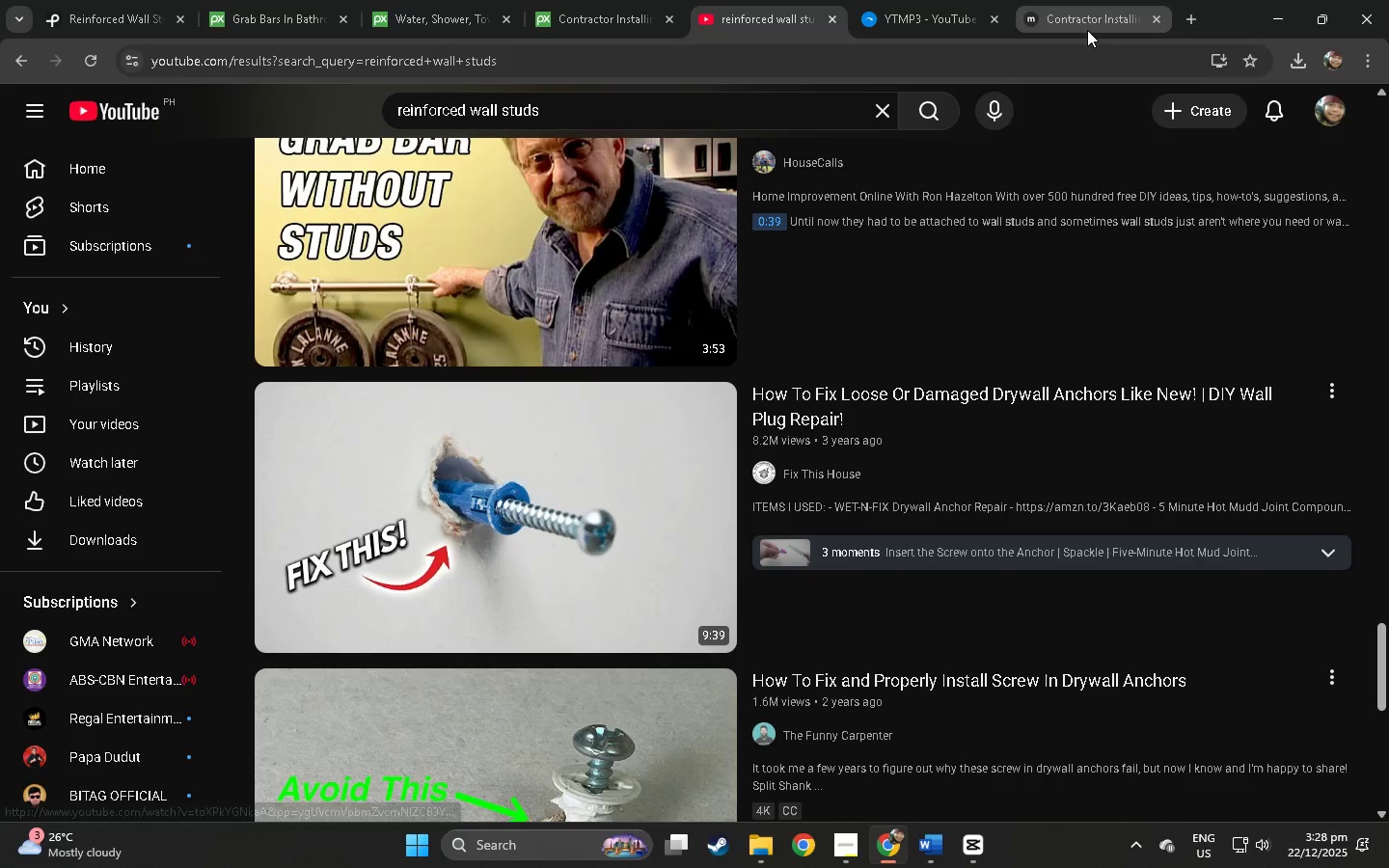 
mouse_move([876, 18])
 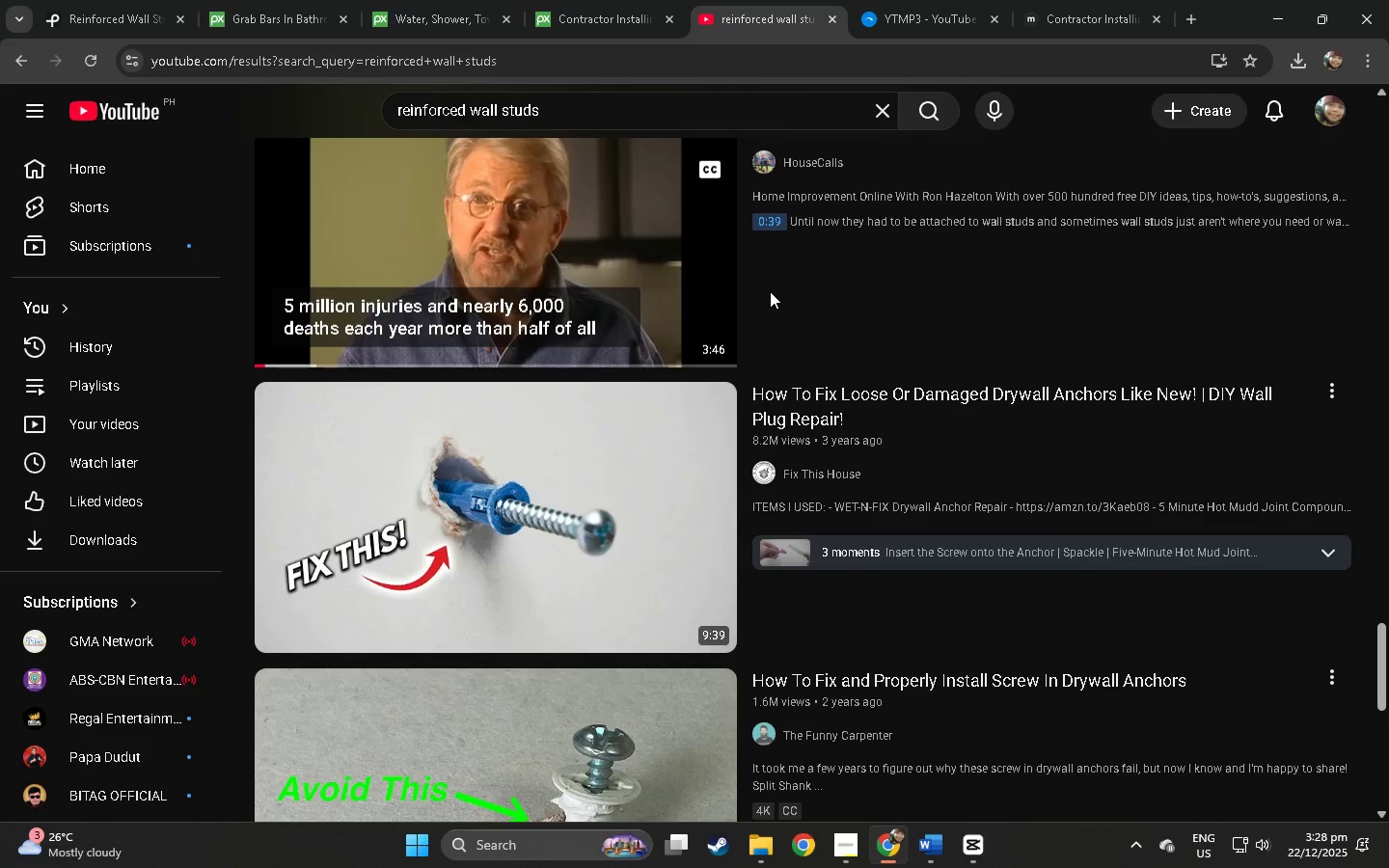 
wait(10.79)
 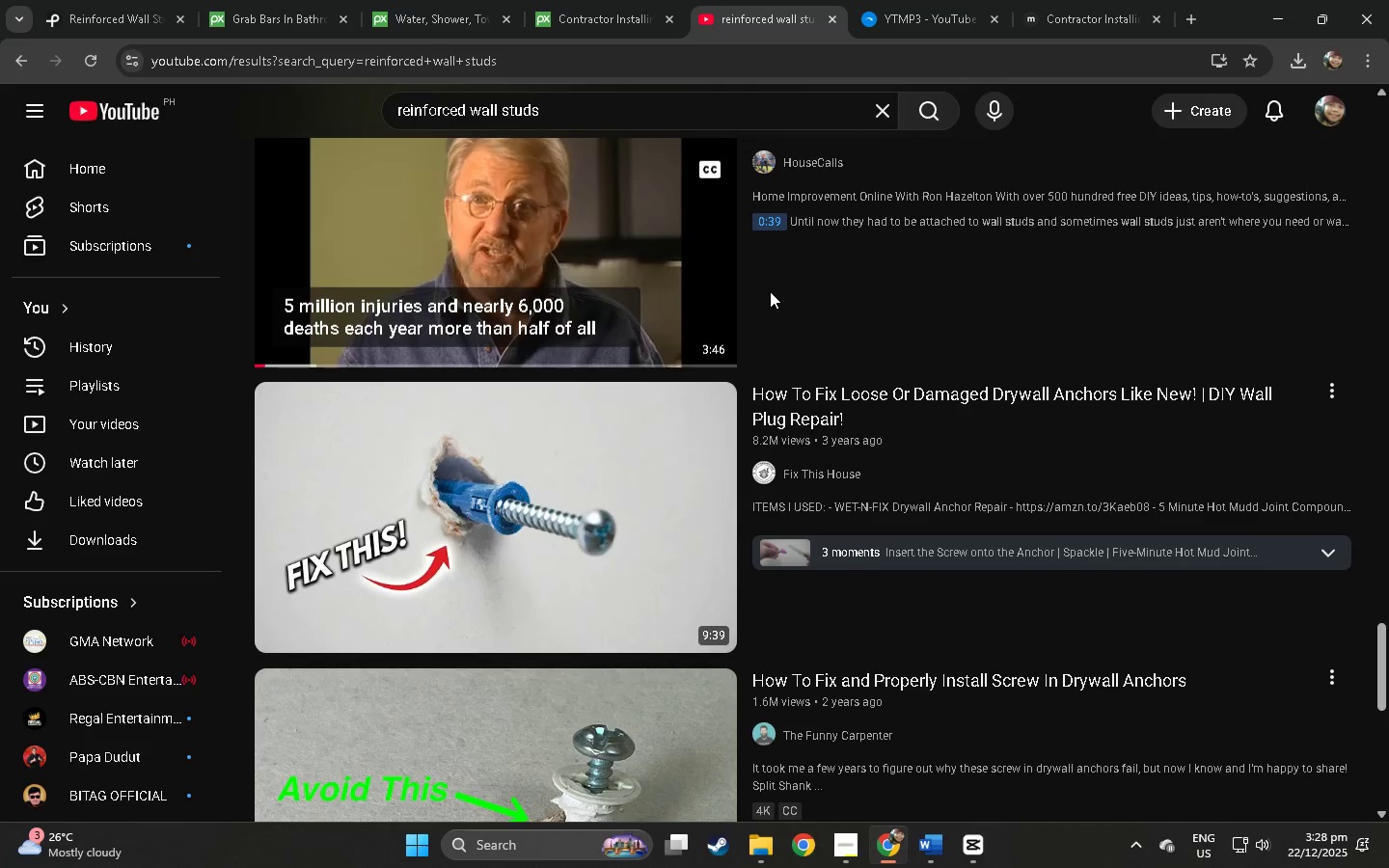 
key(Alt+AltLeft)
 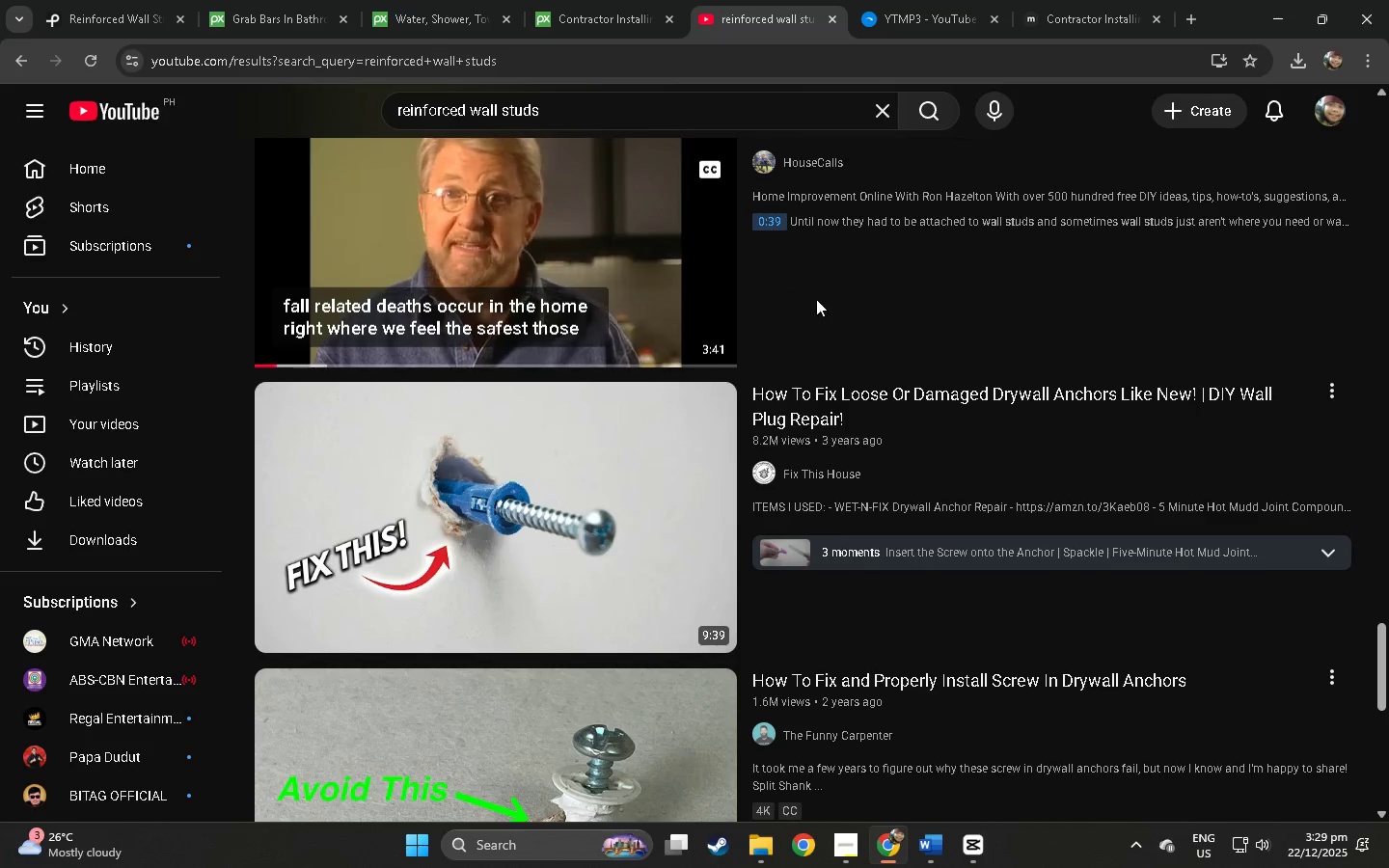 
key(Alt+Tab)
 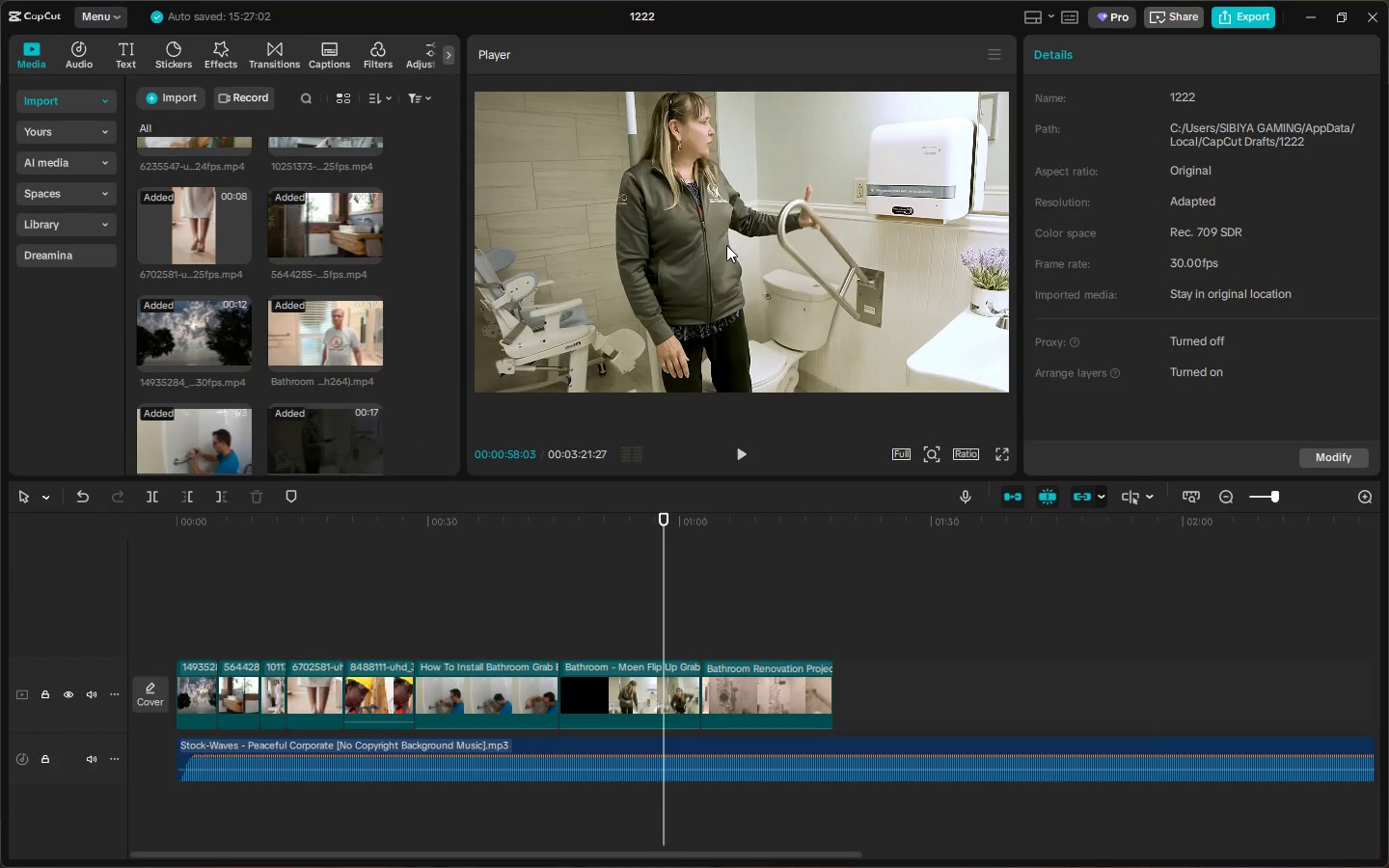 
key(Alt+AltLeft)
 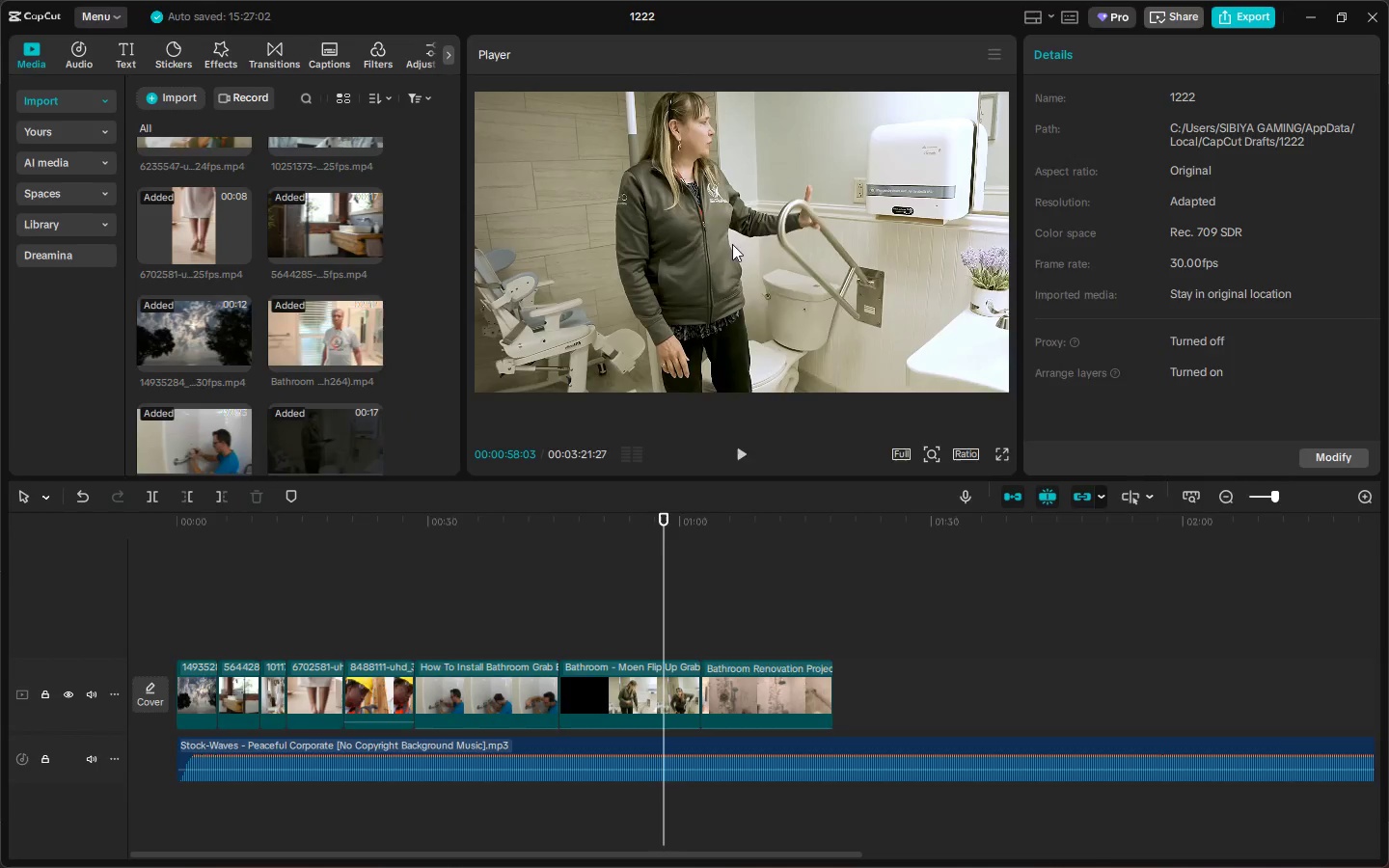 
key(Alt+Tab)
 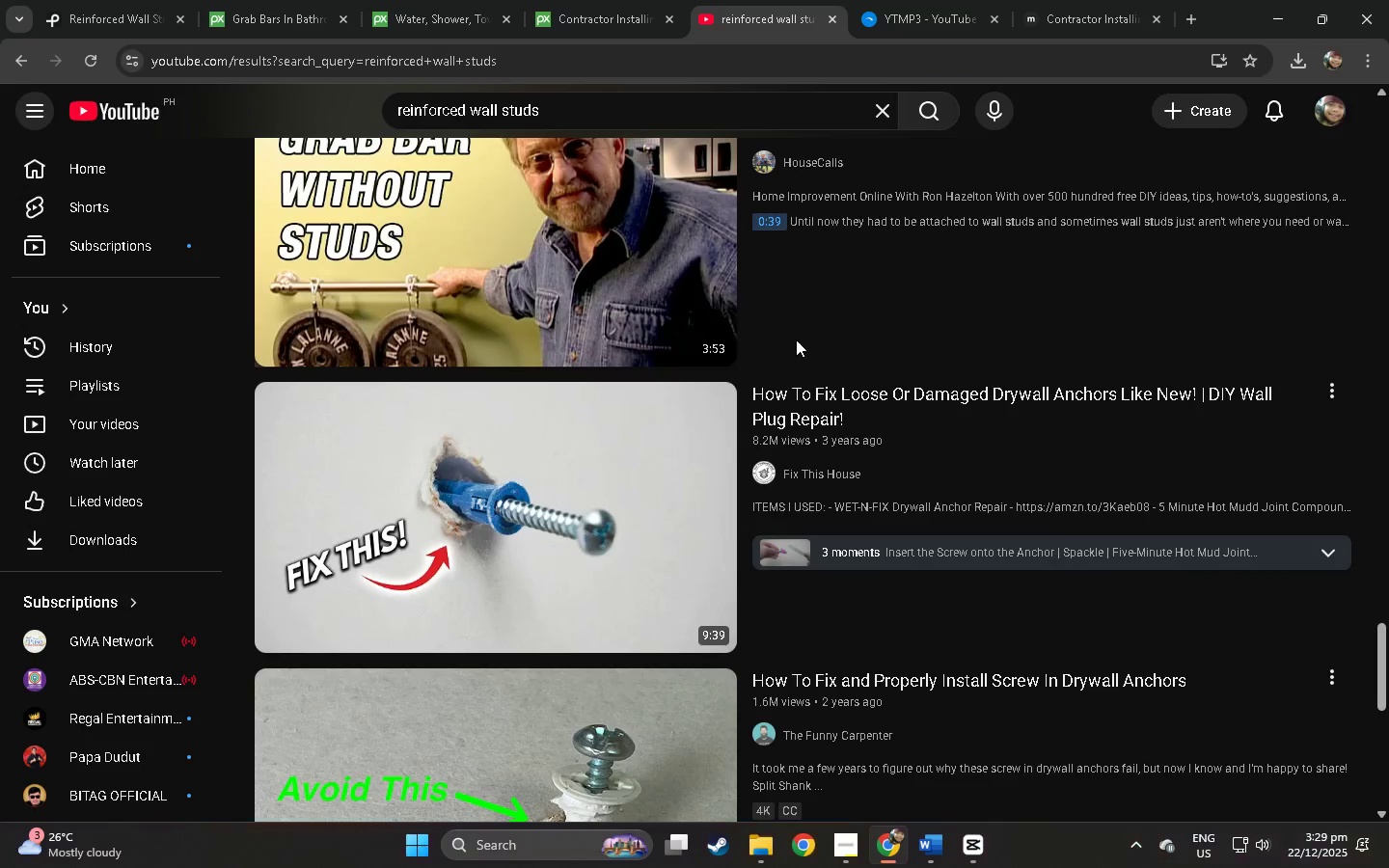 
key(Alt+AltLeft)
 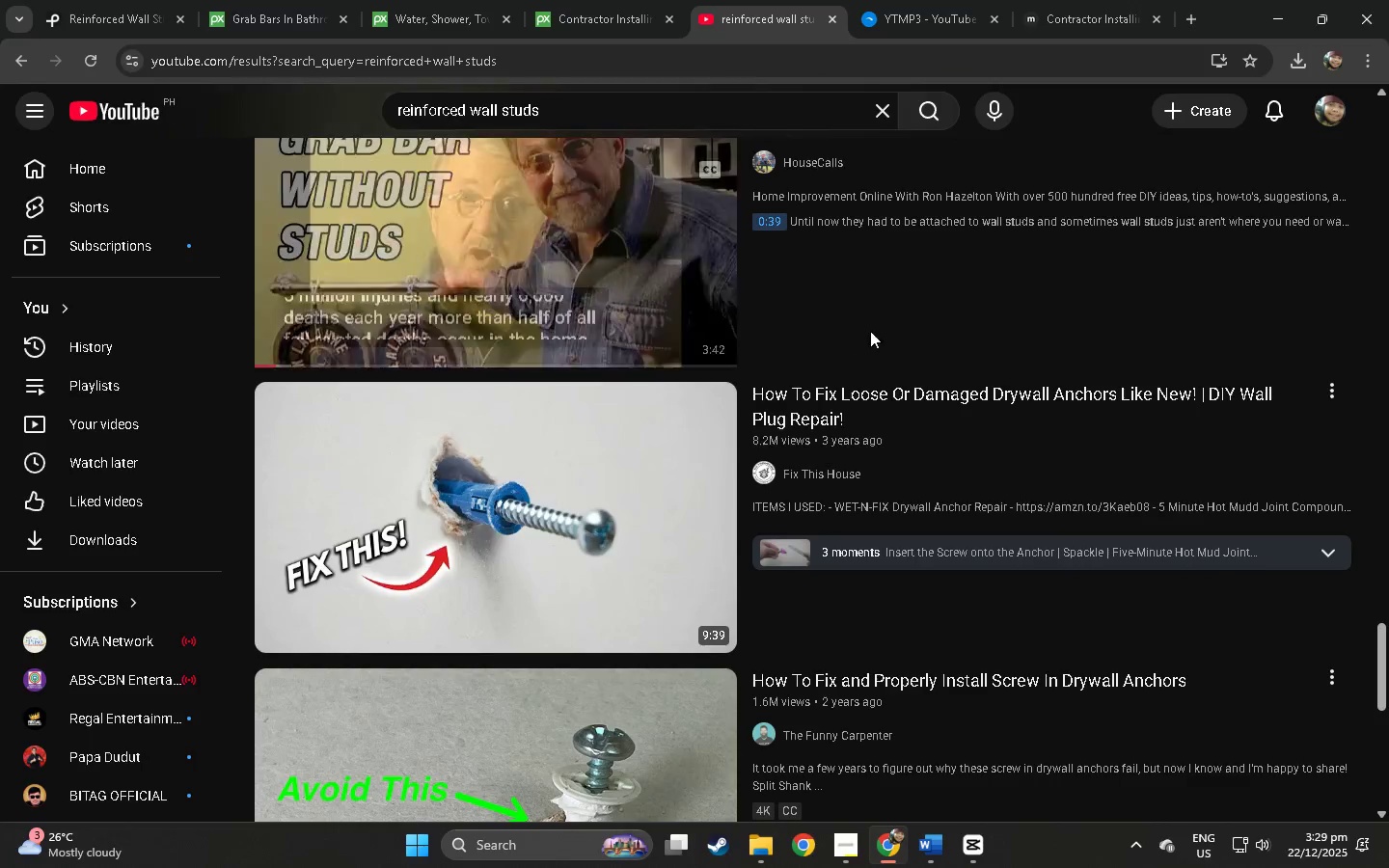 
key(Alt+Tab)
 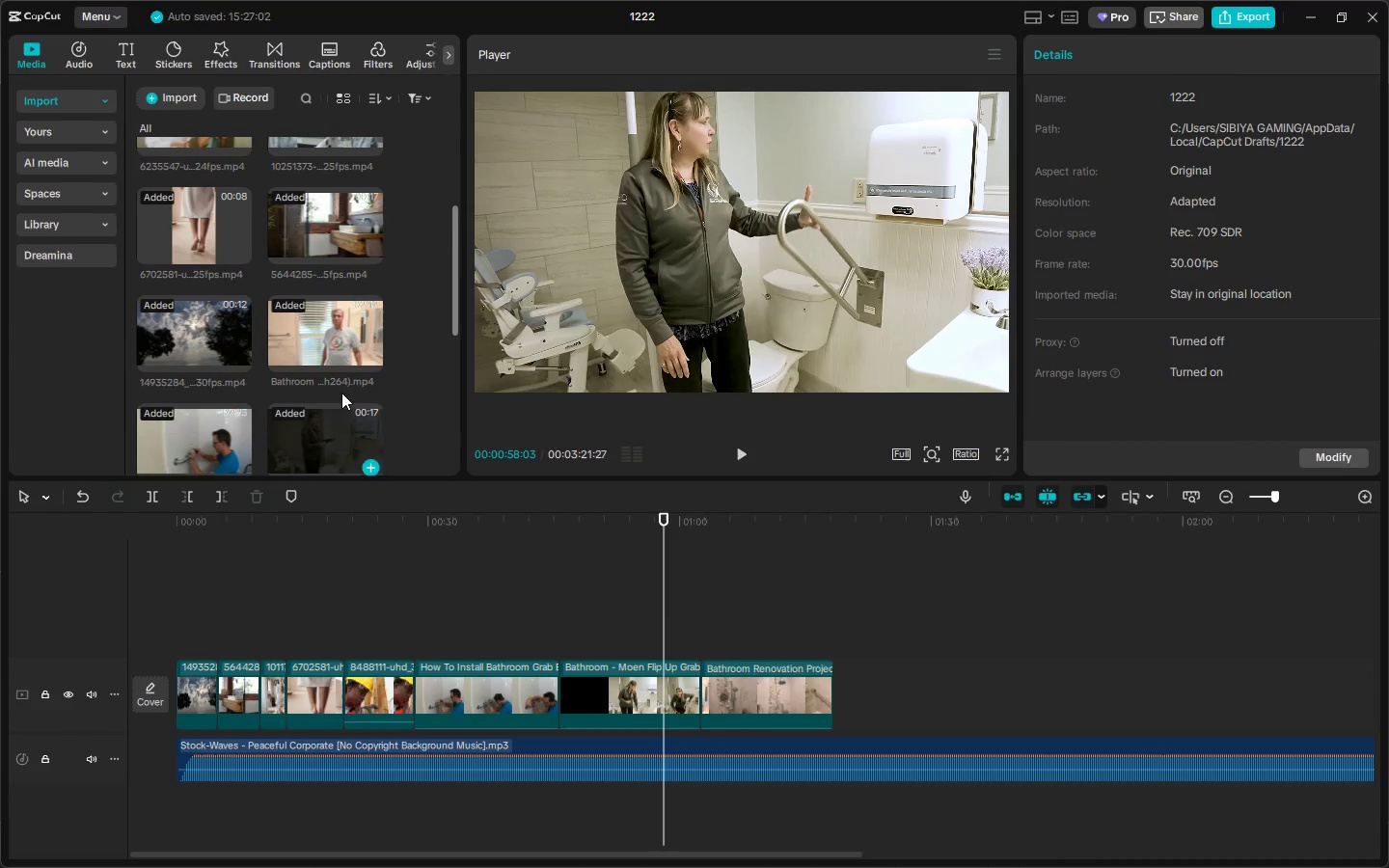 
scroll: coordinate [424, 373], scroll_direction: down, amount: 4.0
 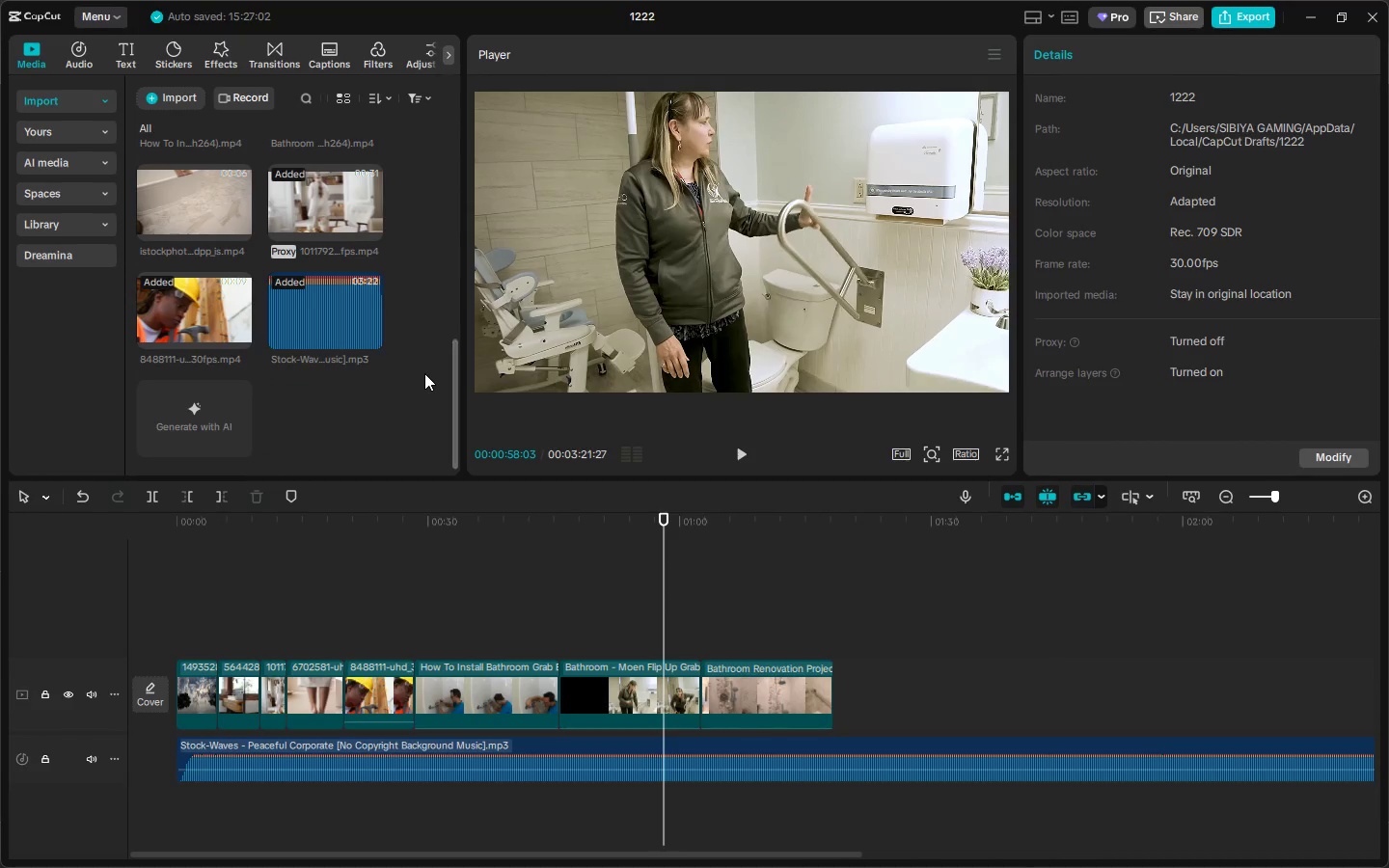 
scroll: coordinate [210, 307], scroll_direction: up, amount: 5.0
 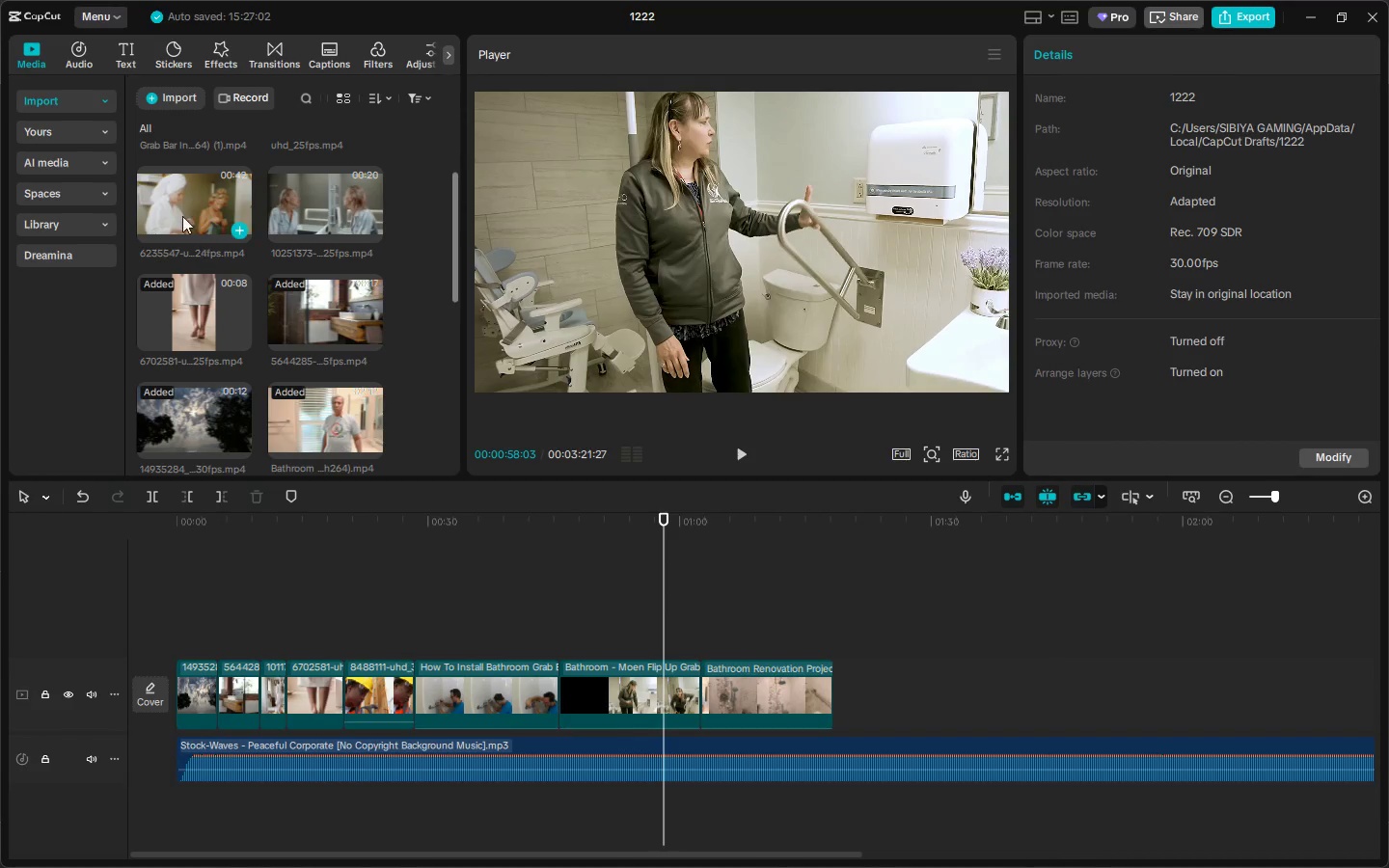 
left_click_drag(start_coordinate=[182, 202], to_coordinate=[838, 692])
 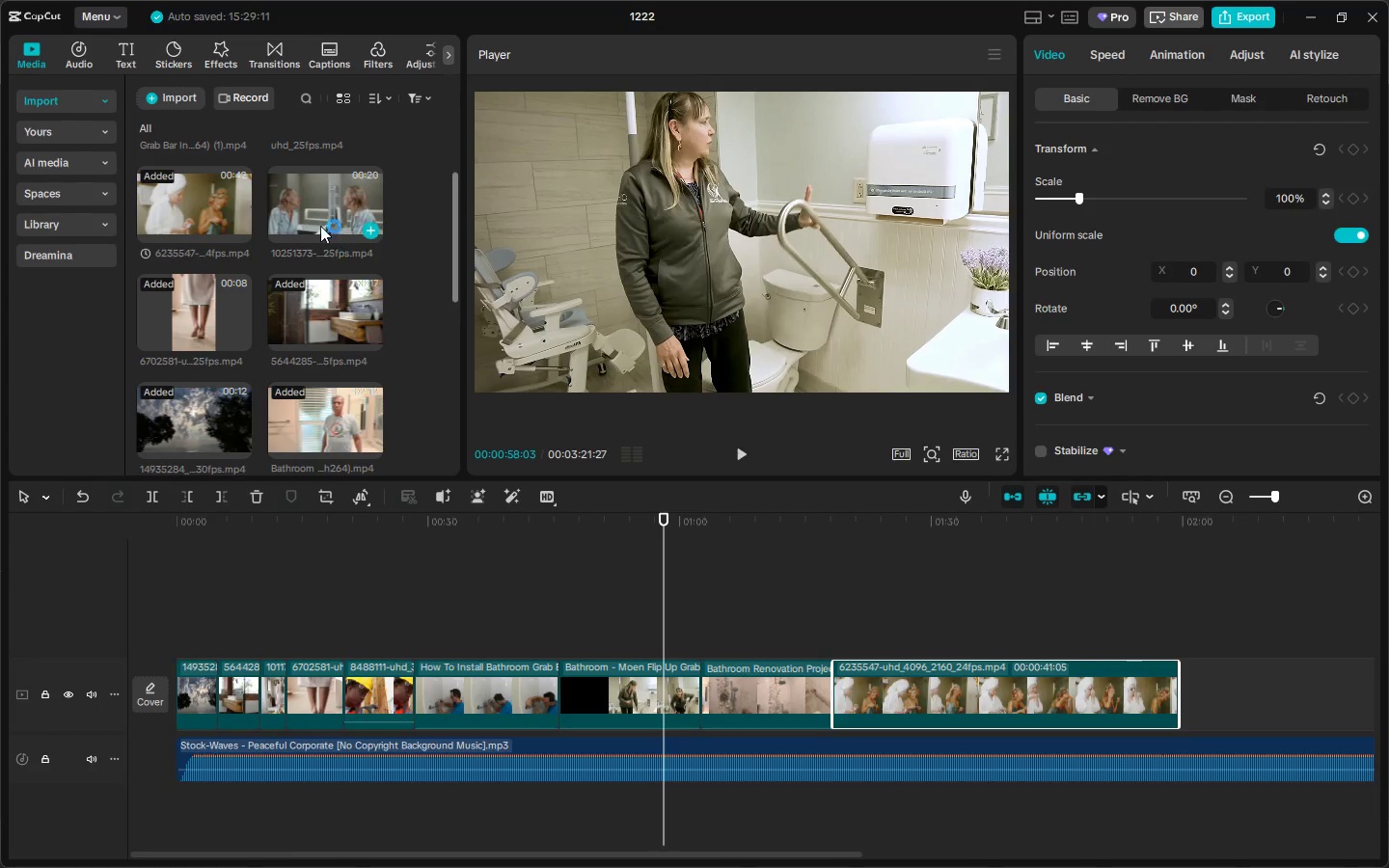 
left_click_drag(start_coordinate=[317, 196], to_coordinate=[1185, 677])
 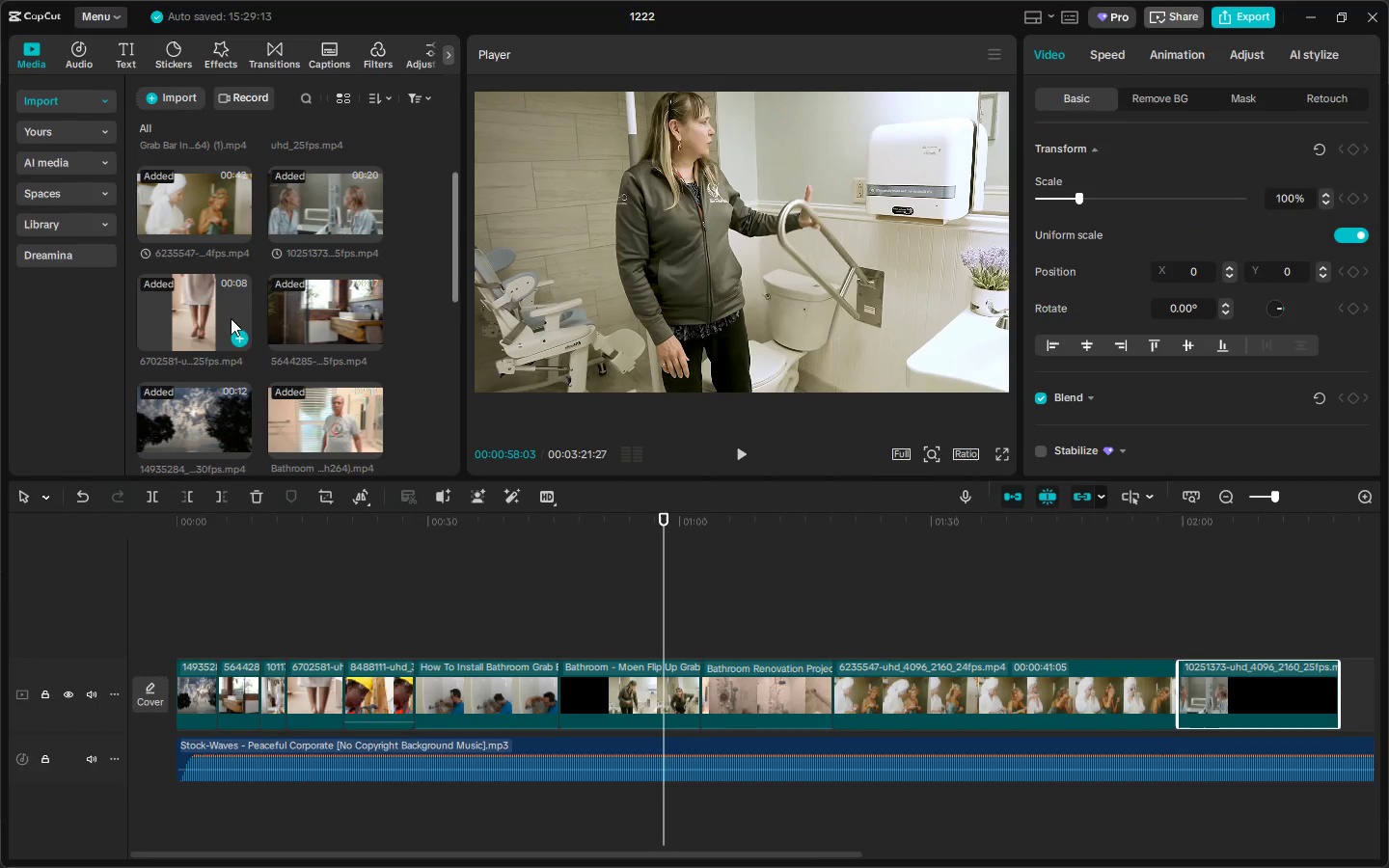 
scroll: coordinate [305, 401], scroll_direction: down, amount: 5.0
 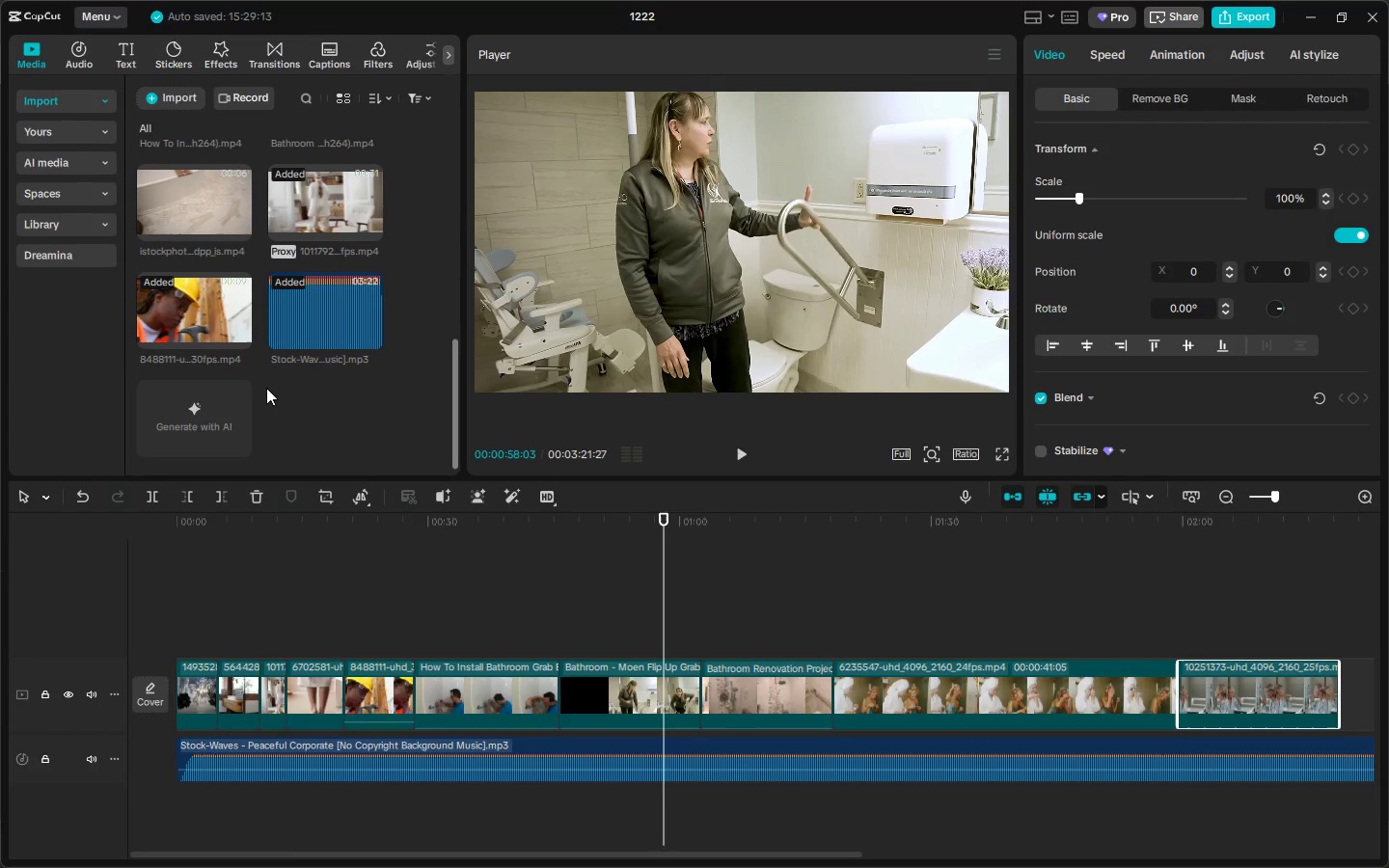 
scroll: coordinate [322, 369], scroll_direction: up, amount: 5.0
 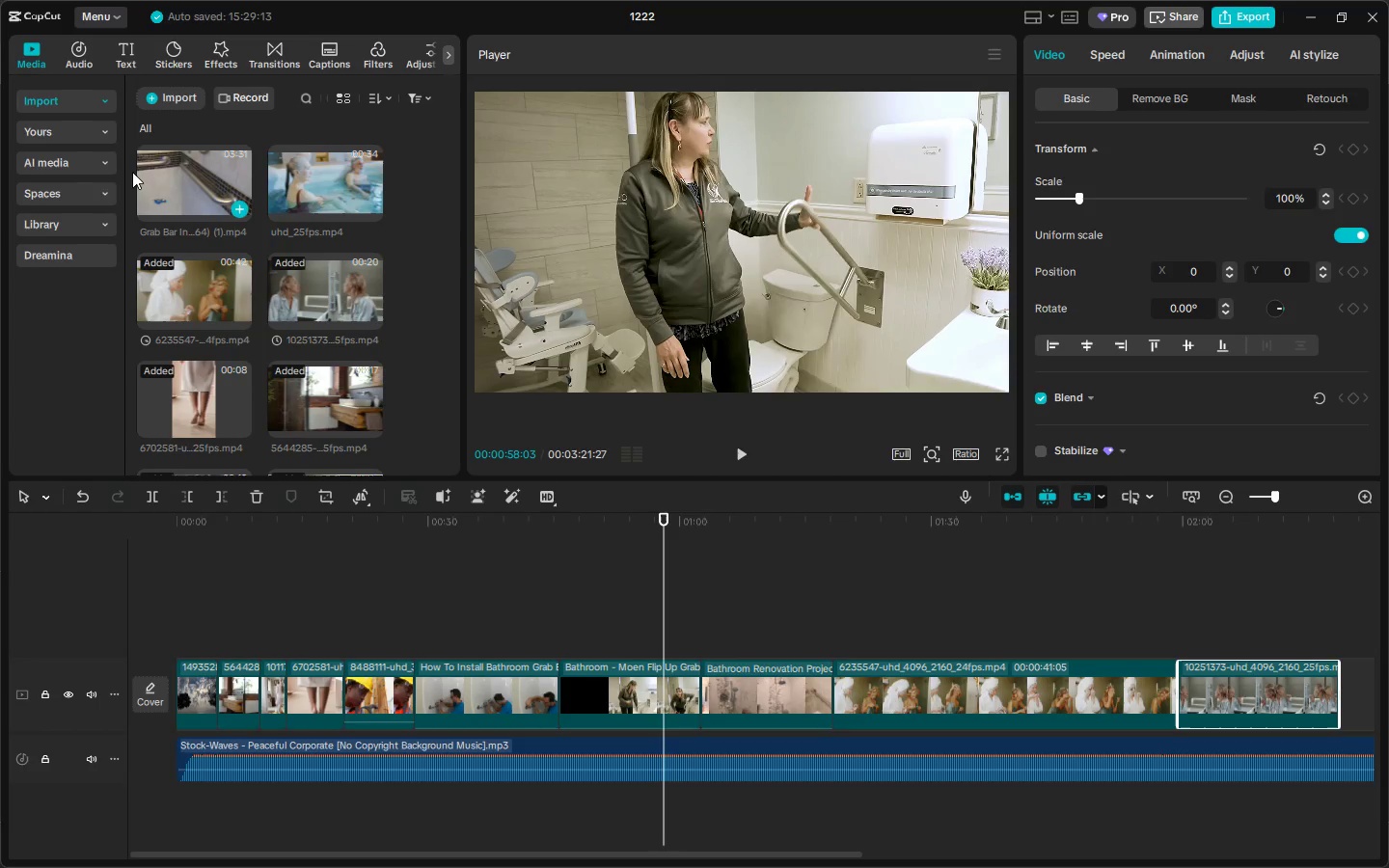 
left_click_drag(start_coordinate=[176, 192], to_coordinate=[834, 687])
 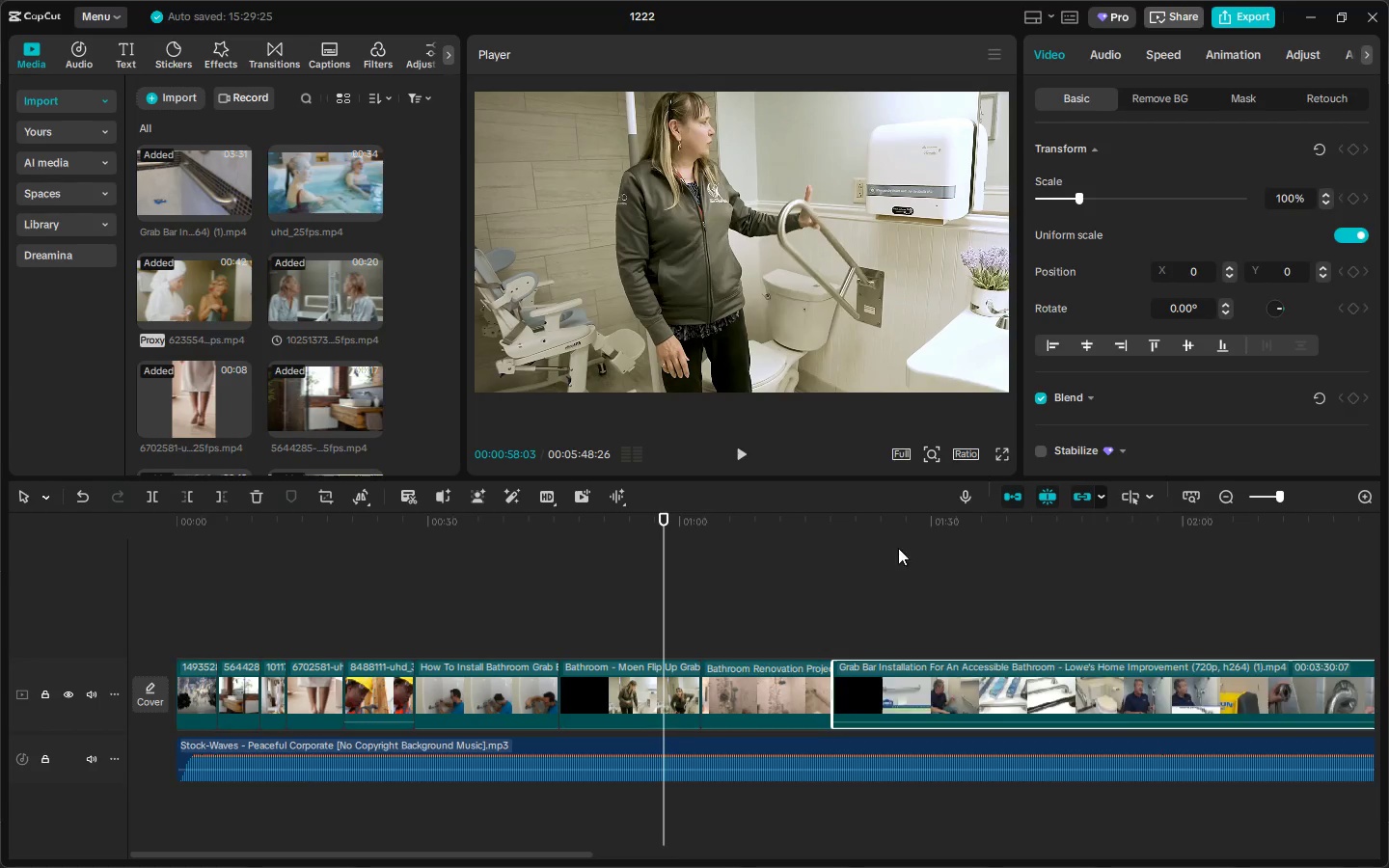 
left_click([893, 543])
 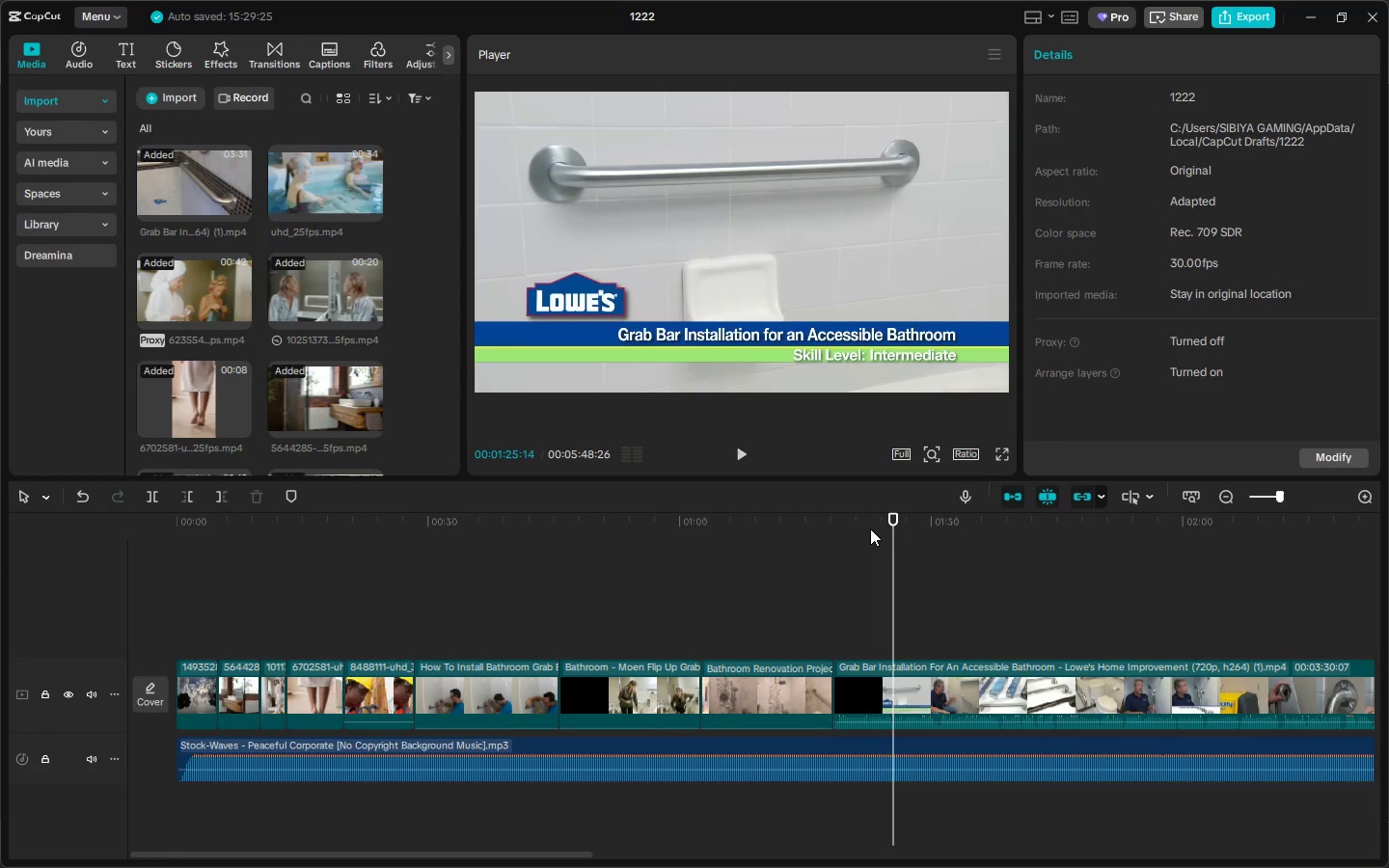 
left_click([870, 529])
 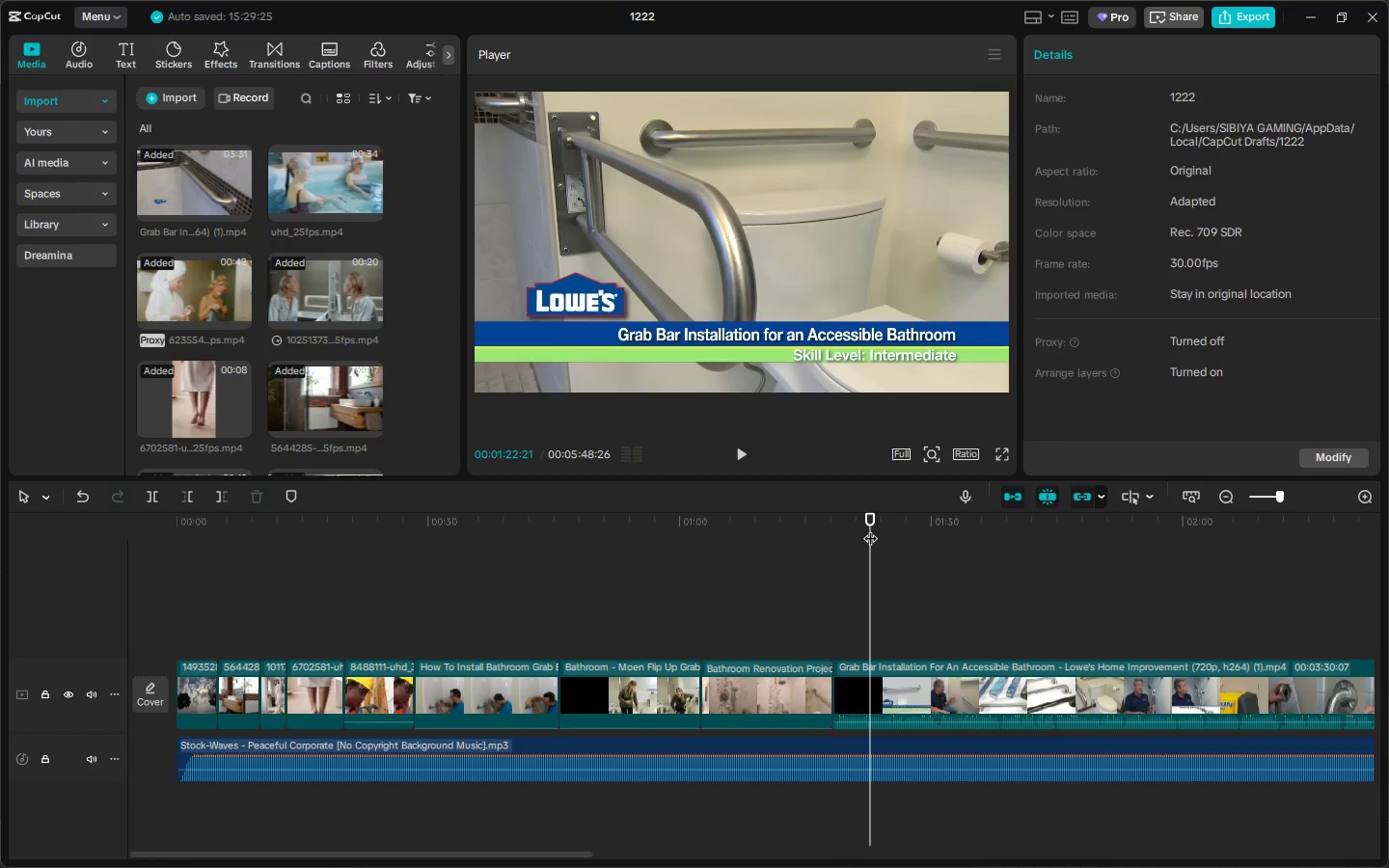 
left_click_drag(start_coordinate=[876, 529], to_coordinate=[1047, 542])
 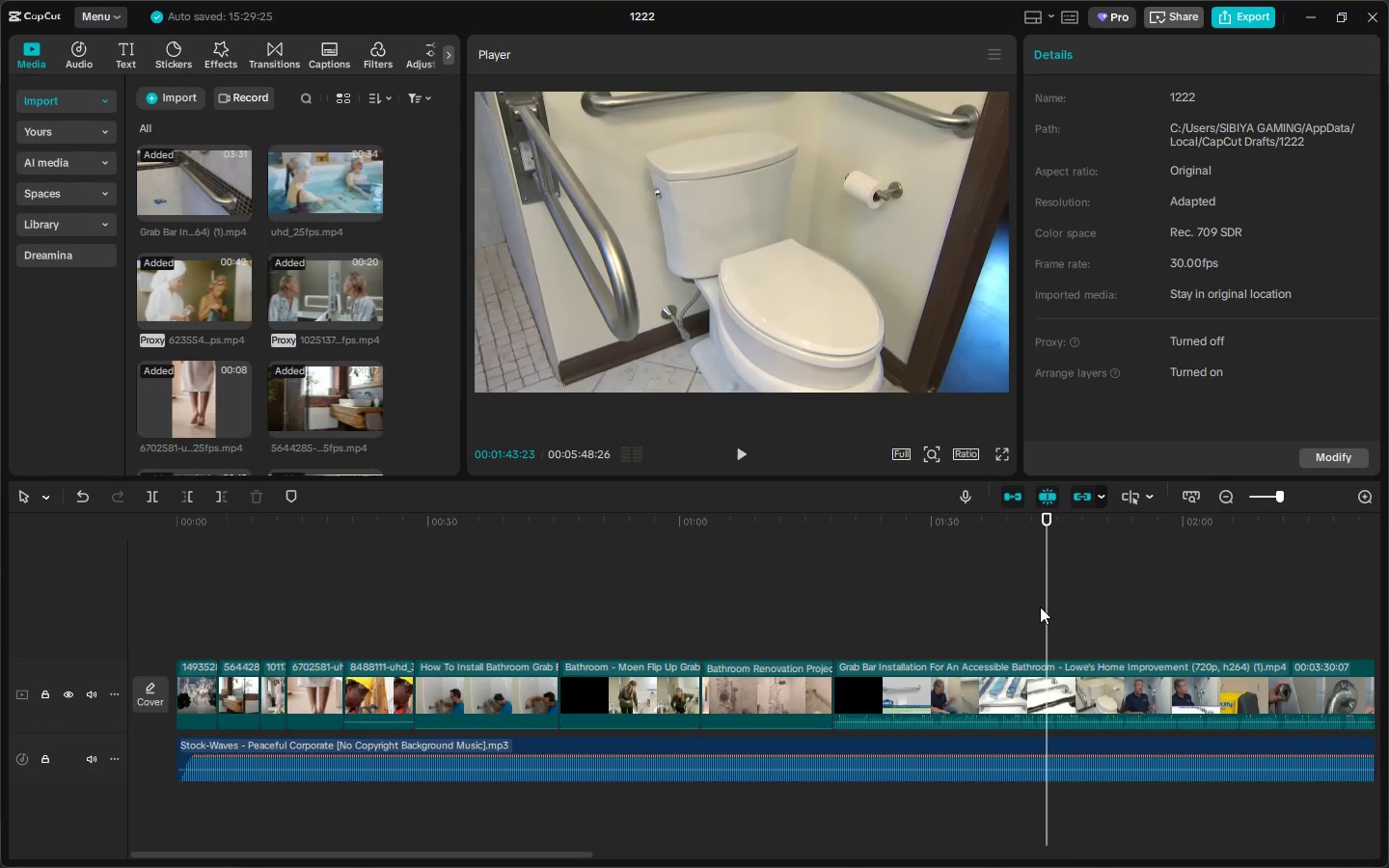 
key(Control+ControlLeft)
 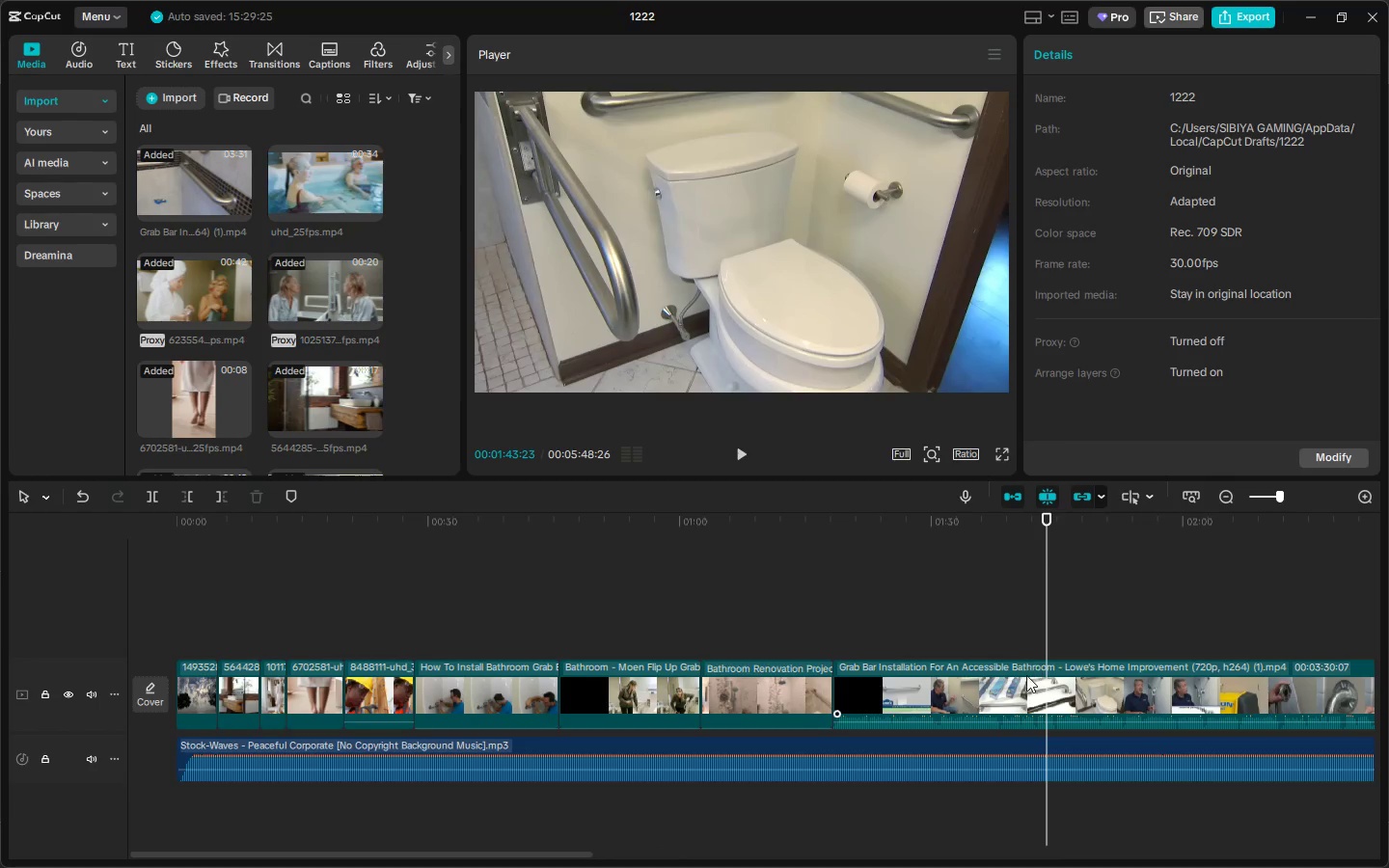 
key(Control+B)
 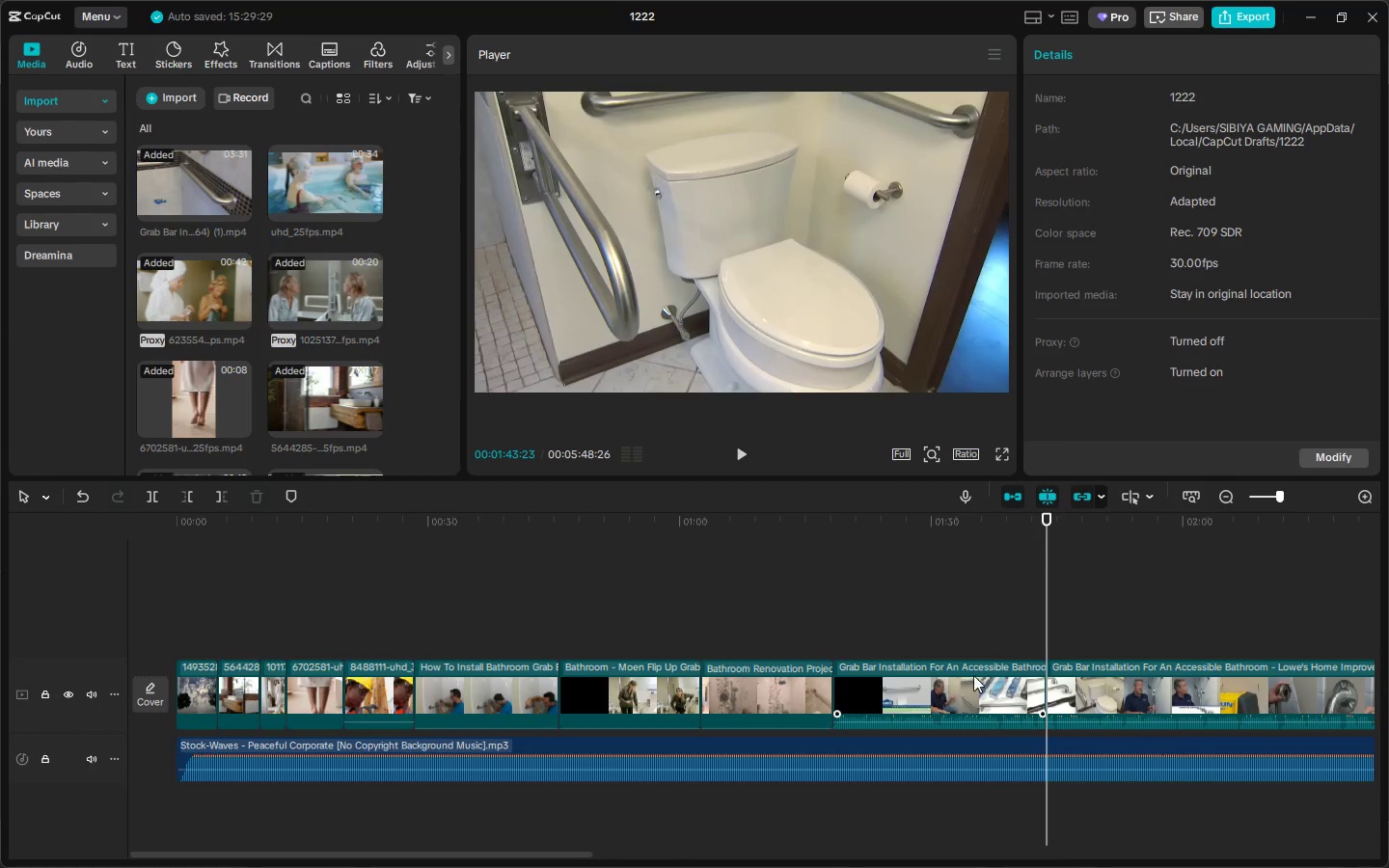 
left_click([973, 675])
 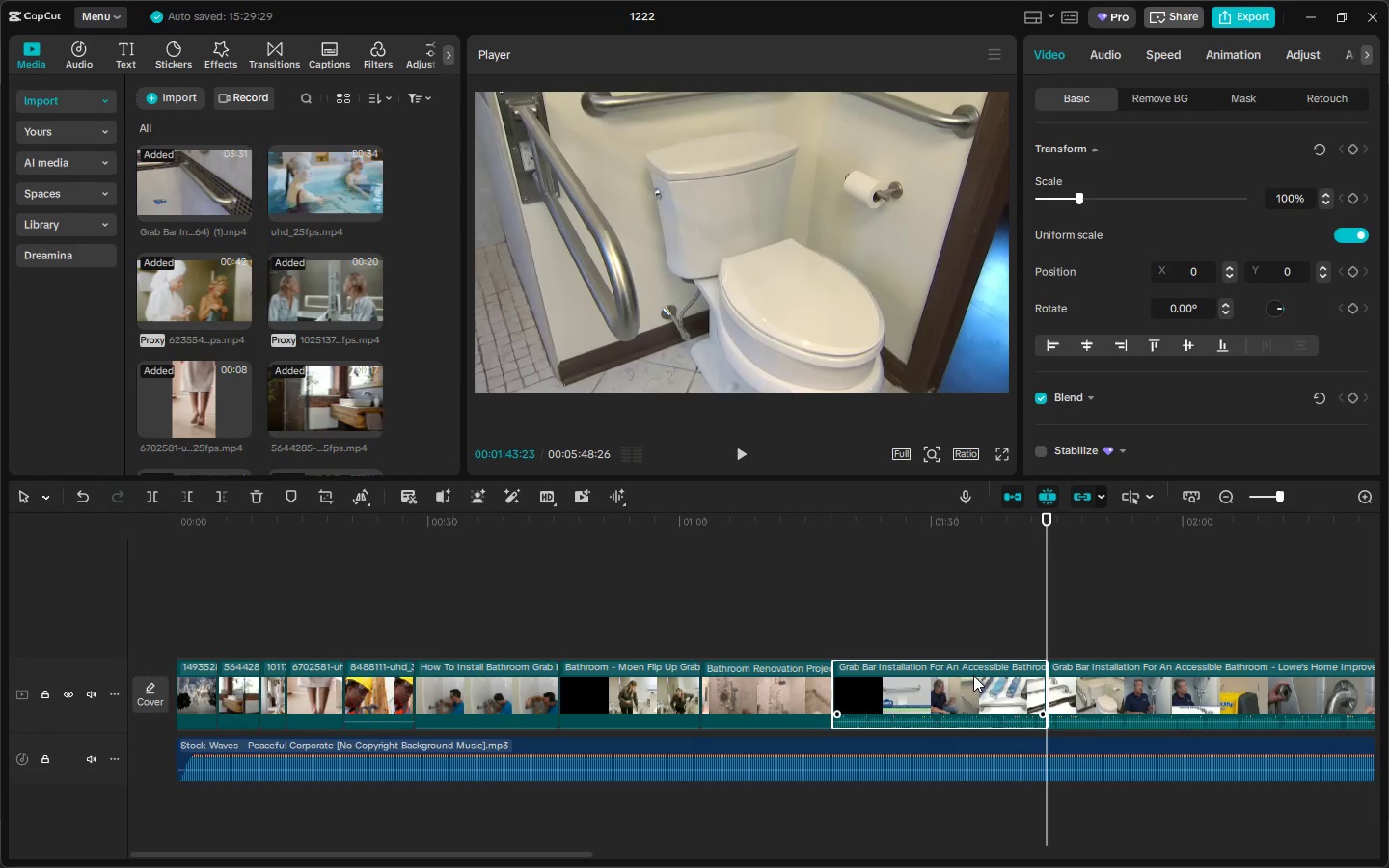 
key(Delete)
 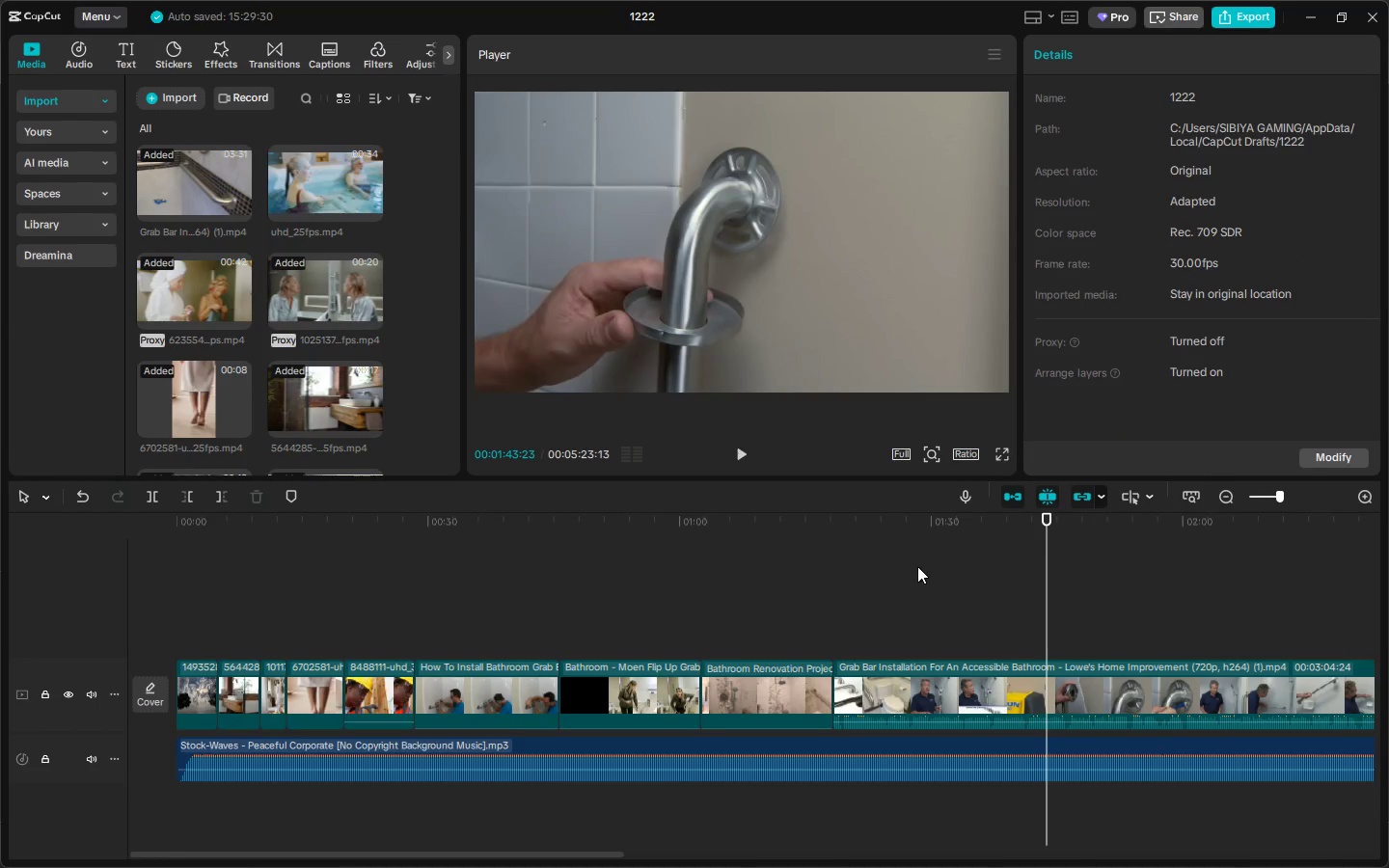 
left_click_drag(start_coordinate=[911, 564], to_coordinate=[863, 558])
 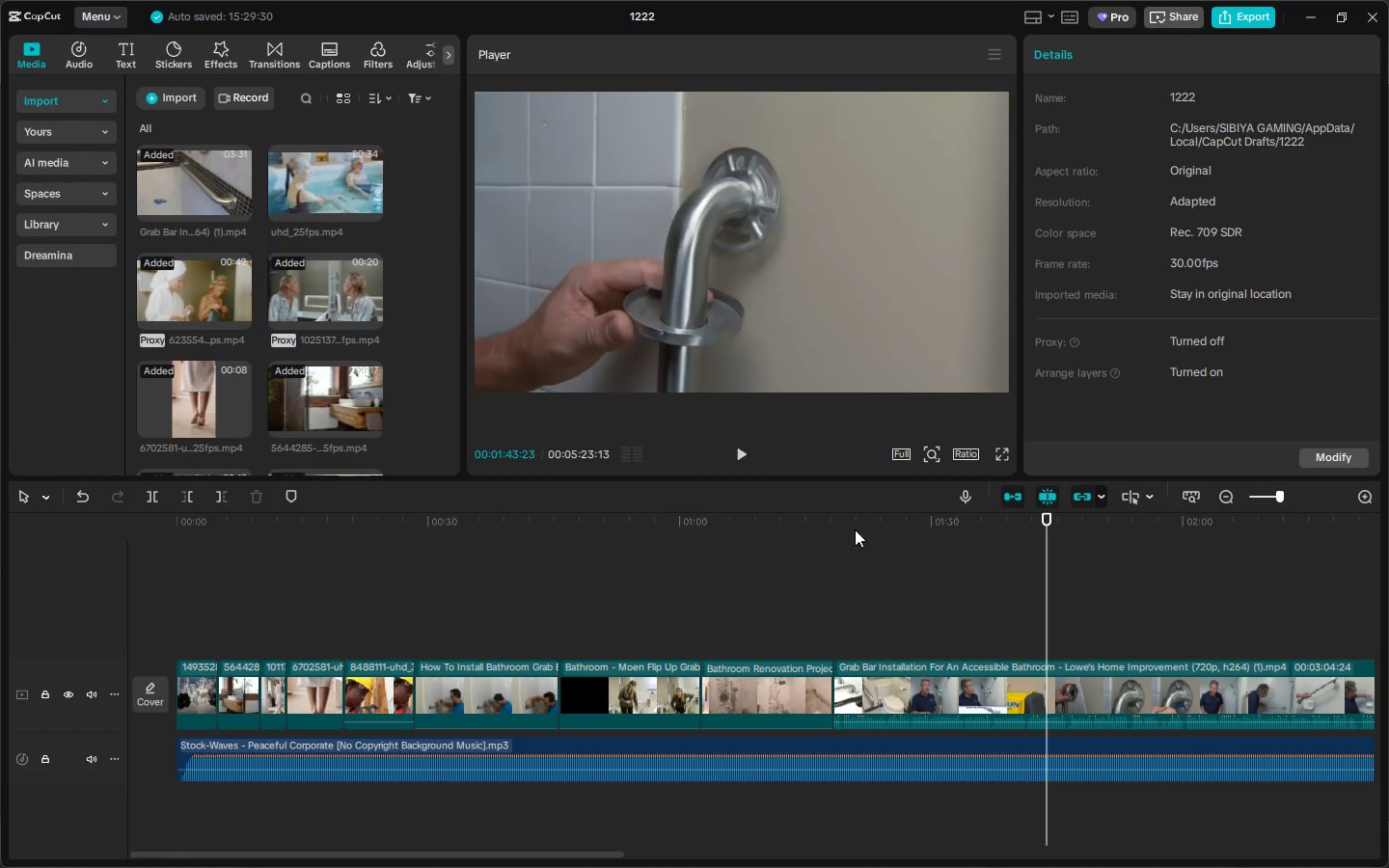 
left_click_drag(start_coordinate=[852, 525], to_coordinate=[831, 529])
 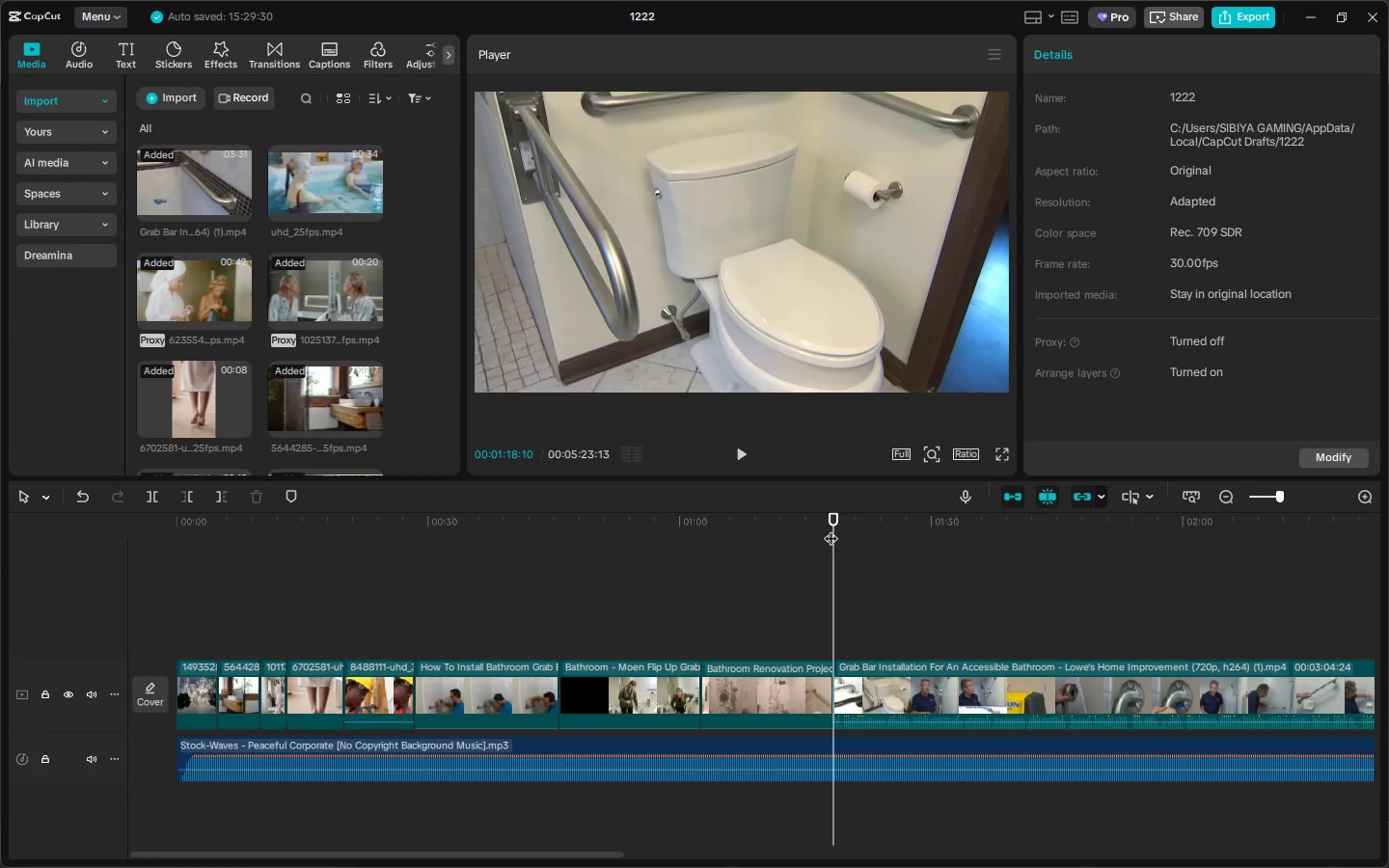 
key(Space)
 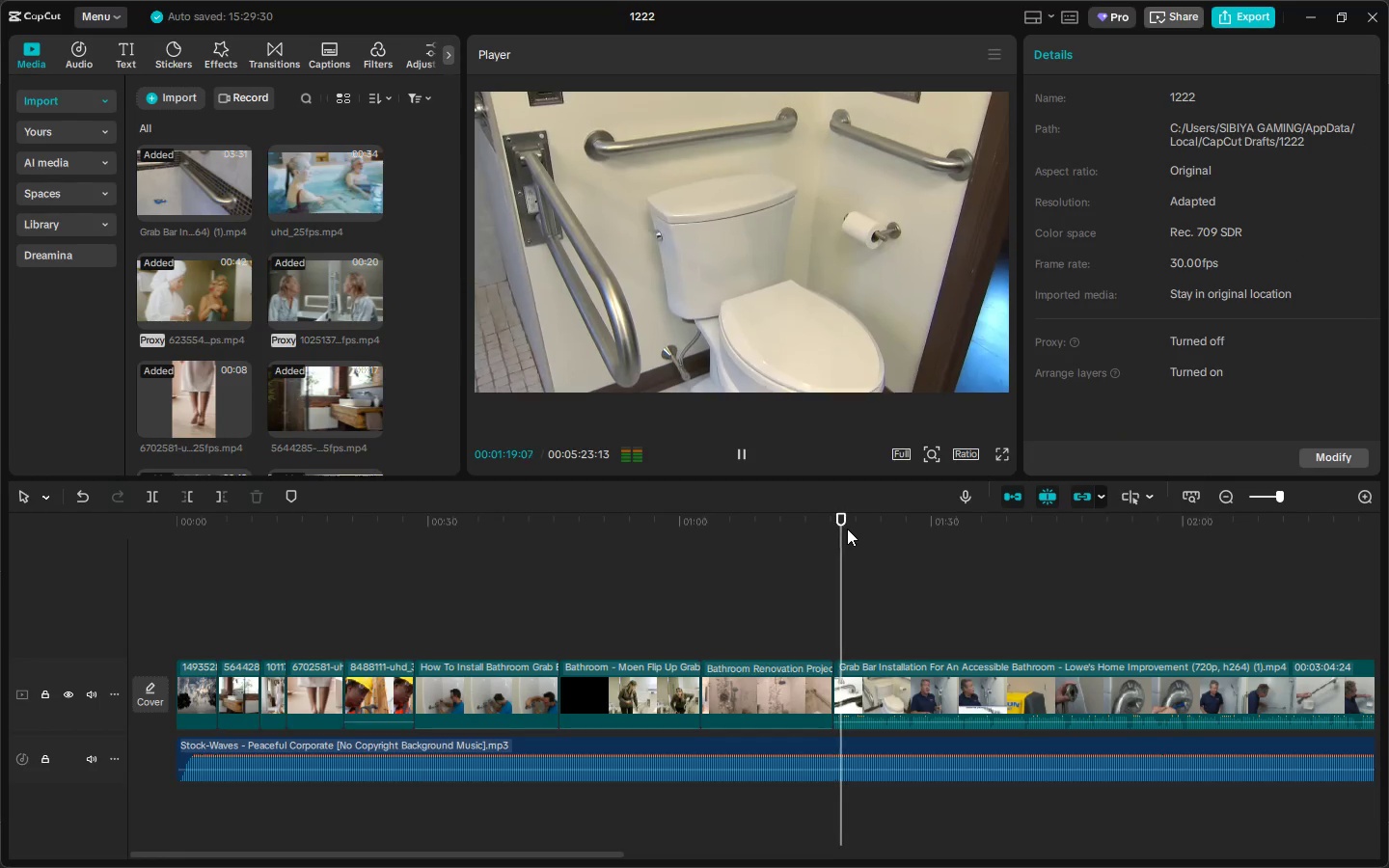 
key(Space)
 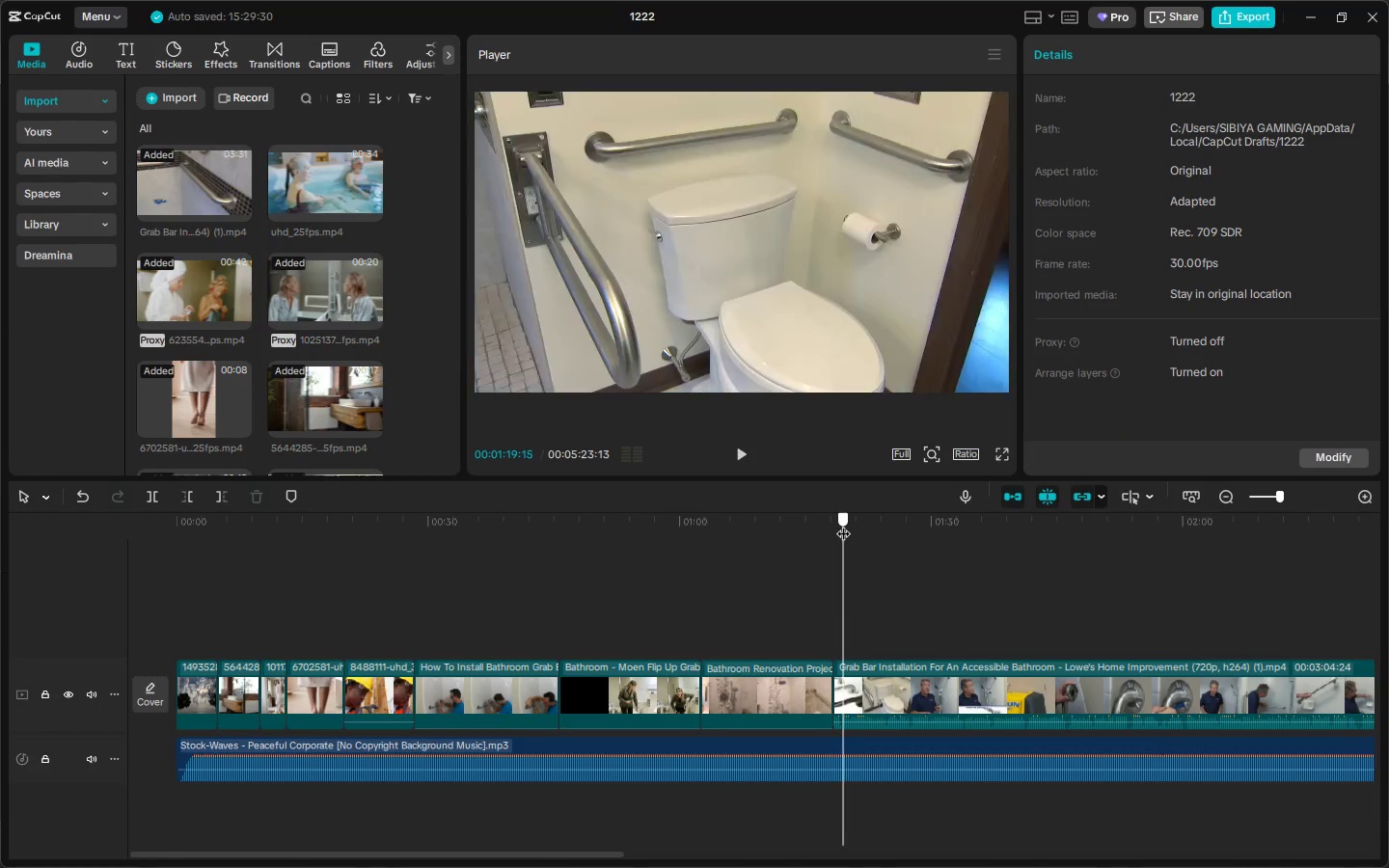 
key(Control+ControlLeft)
 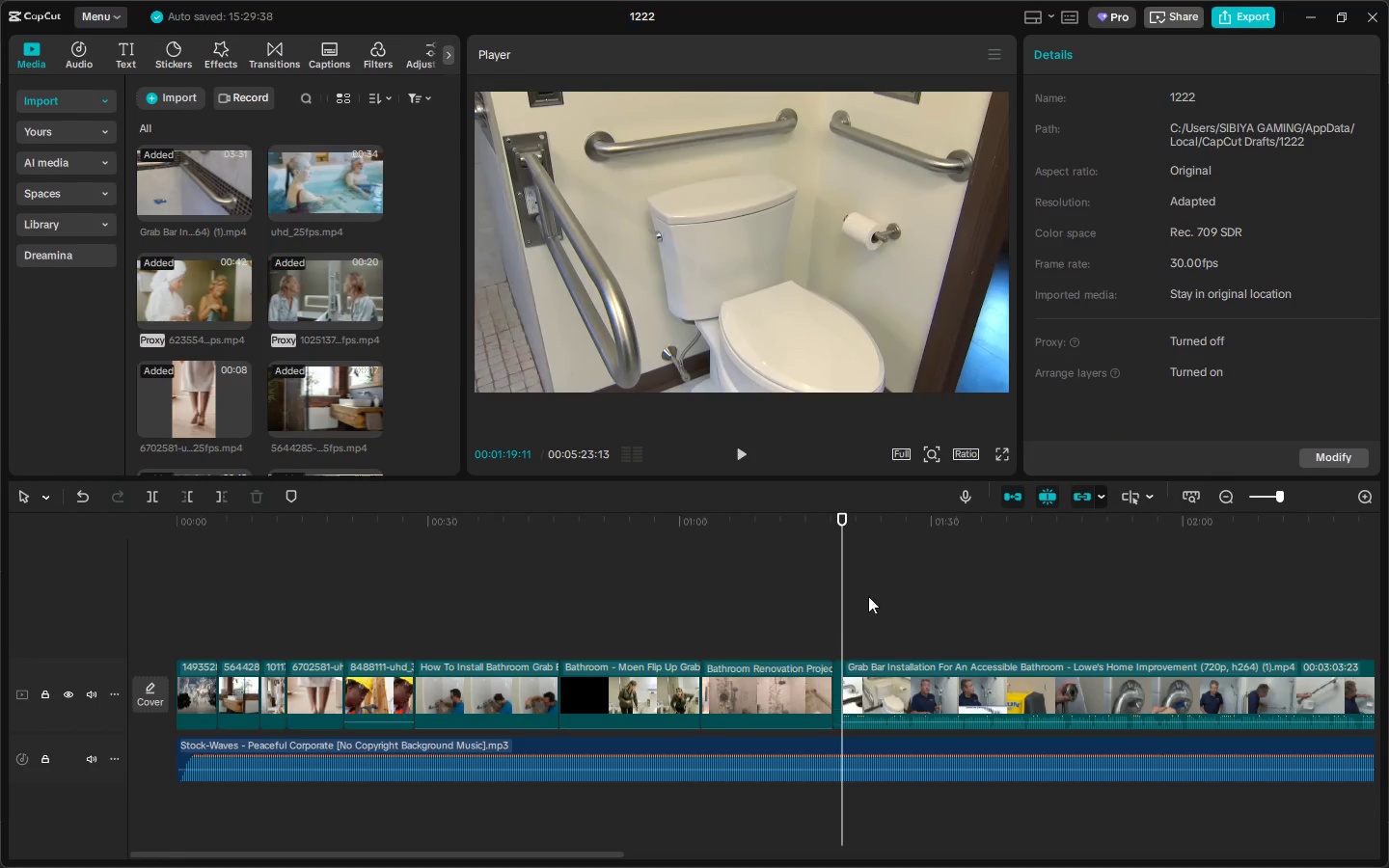 
key(Control+B)
 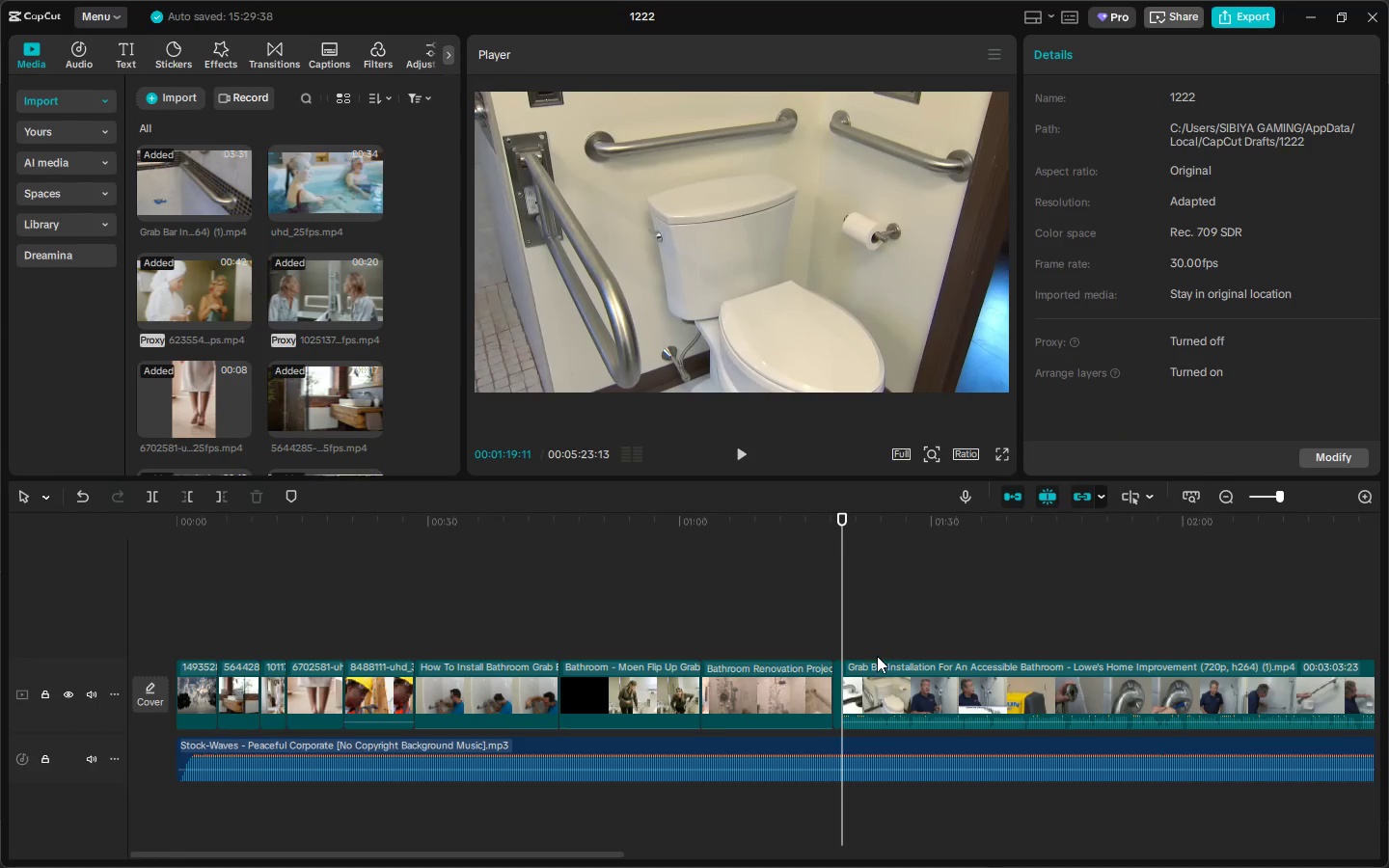 
key(Space)
 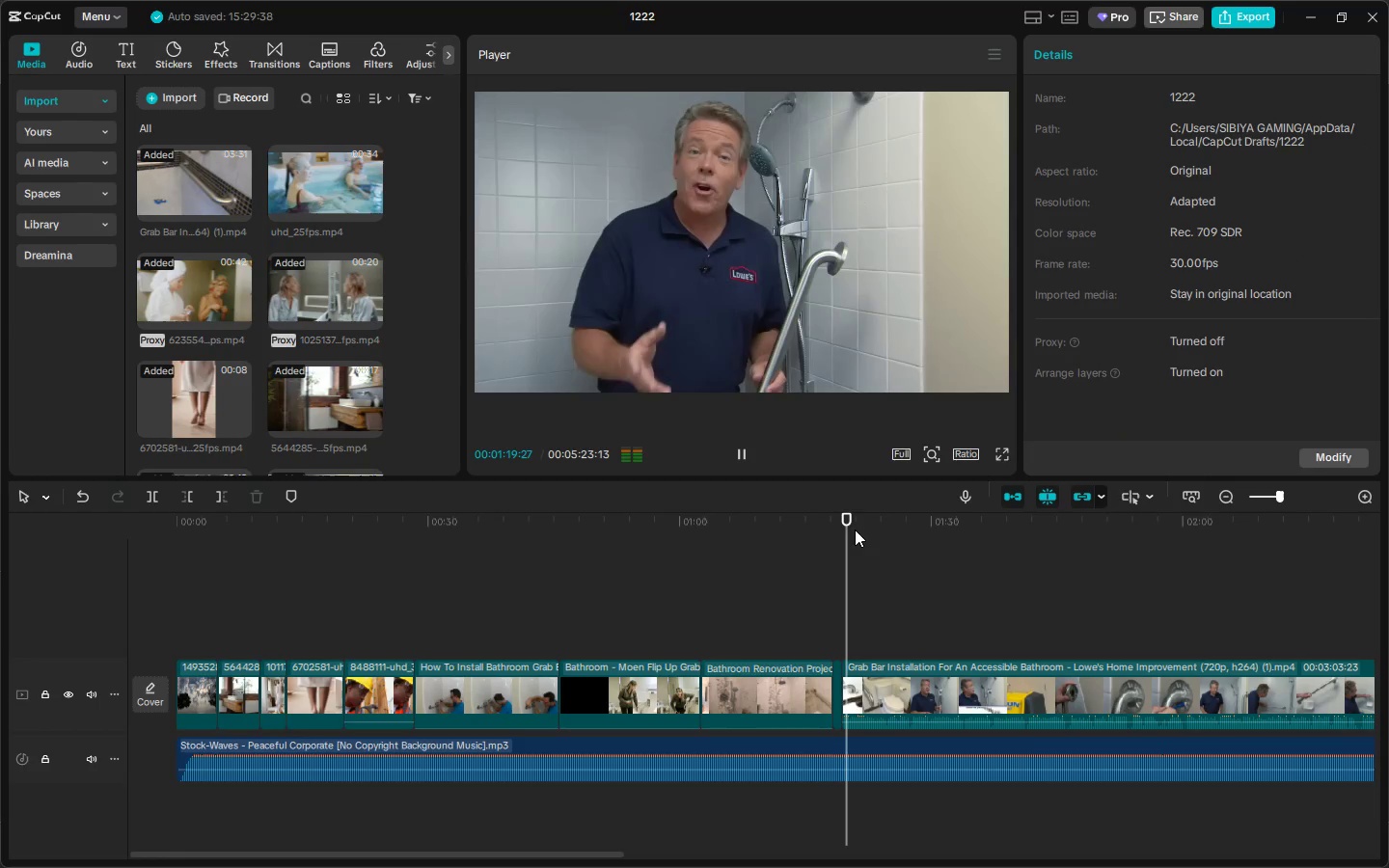 
left_click_drag(start_coordinate=[848, 525], to_coordinate=[1051, 529])
 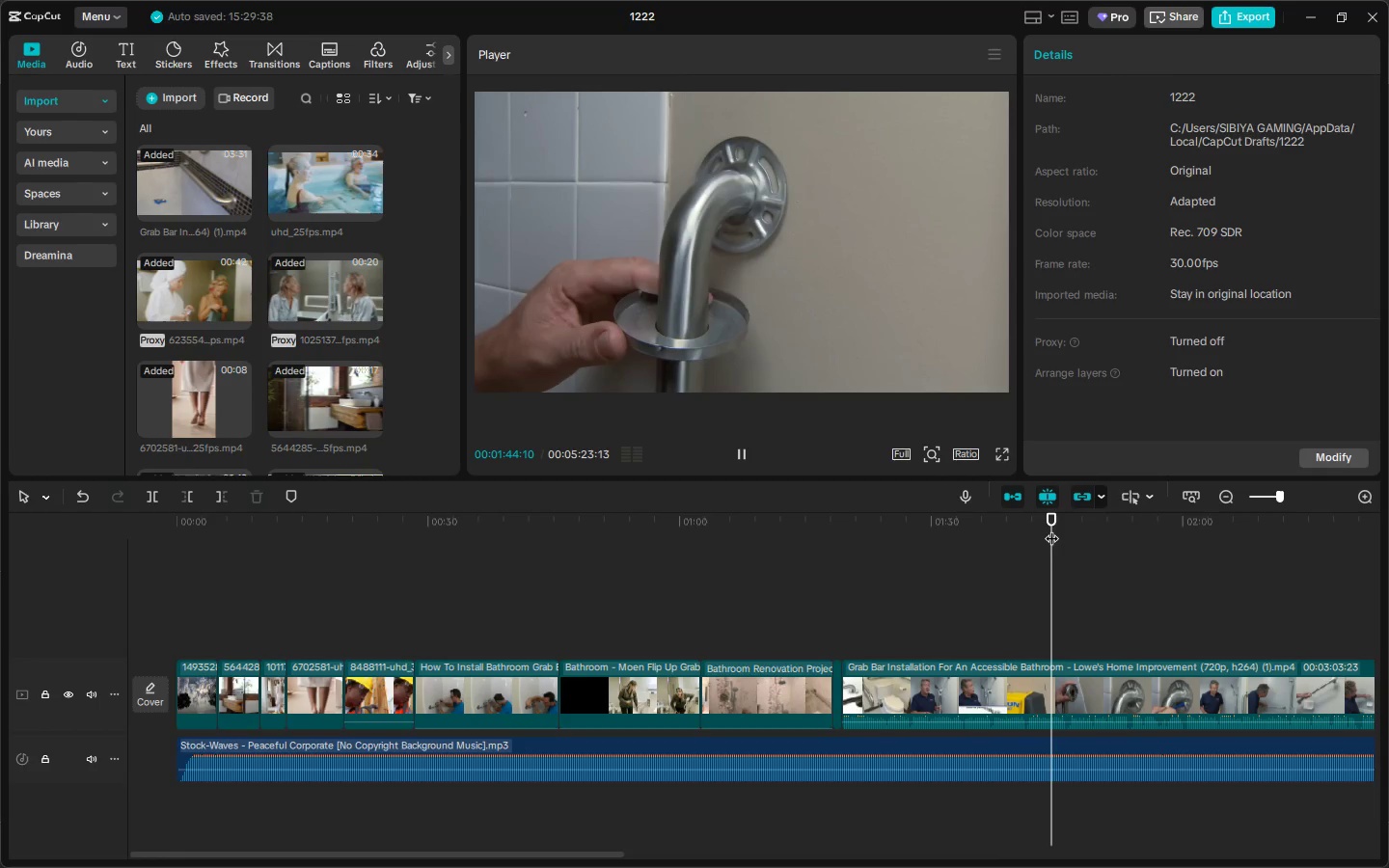 
key(Control+B)
 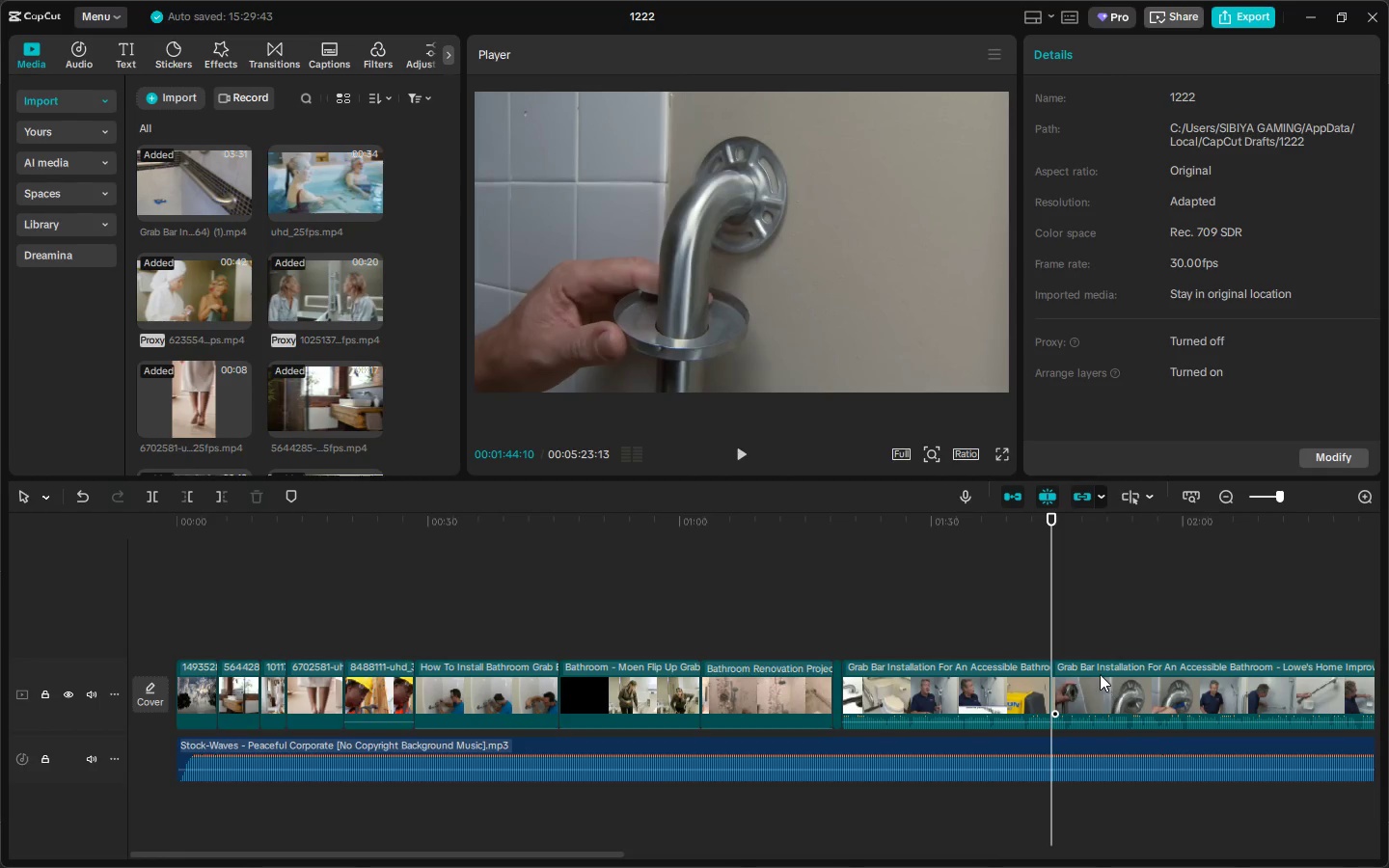 
key(Space)
 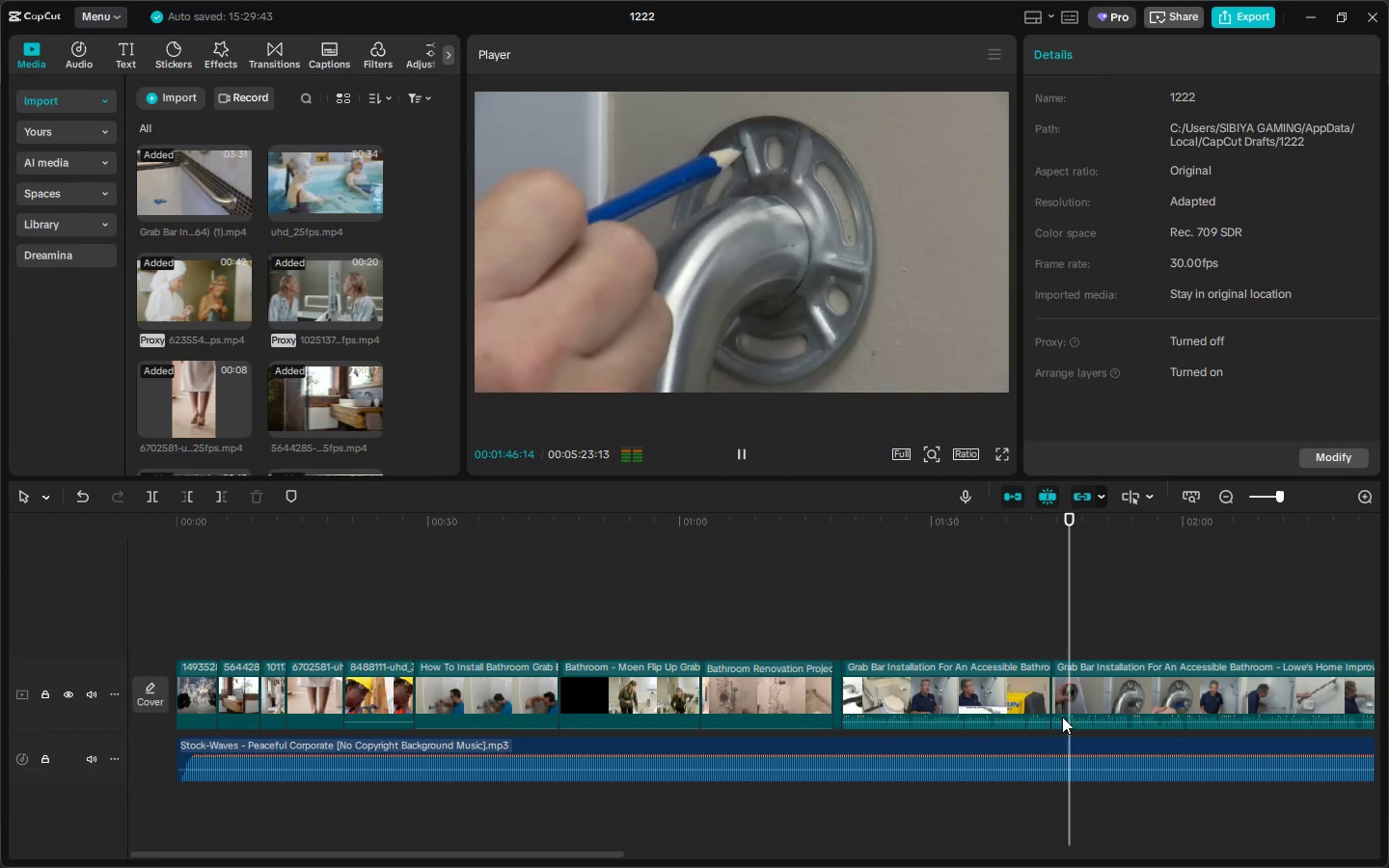 
left_click_drag(start_coordinate=[1031, 720], to_coordinate=[1030, 735])
 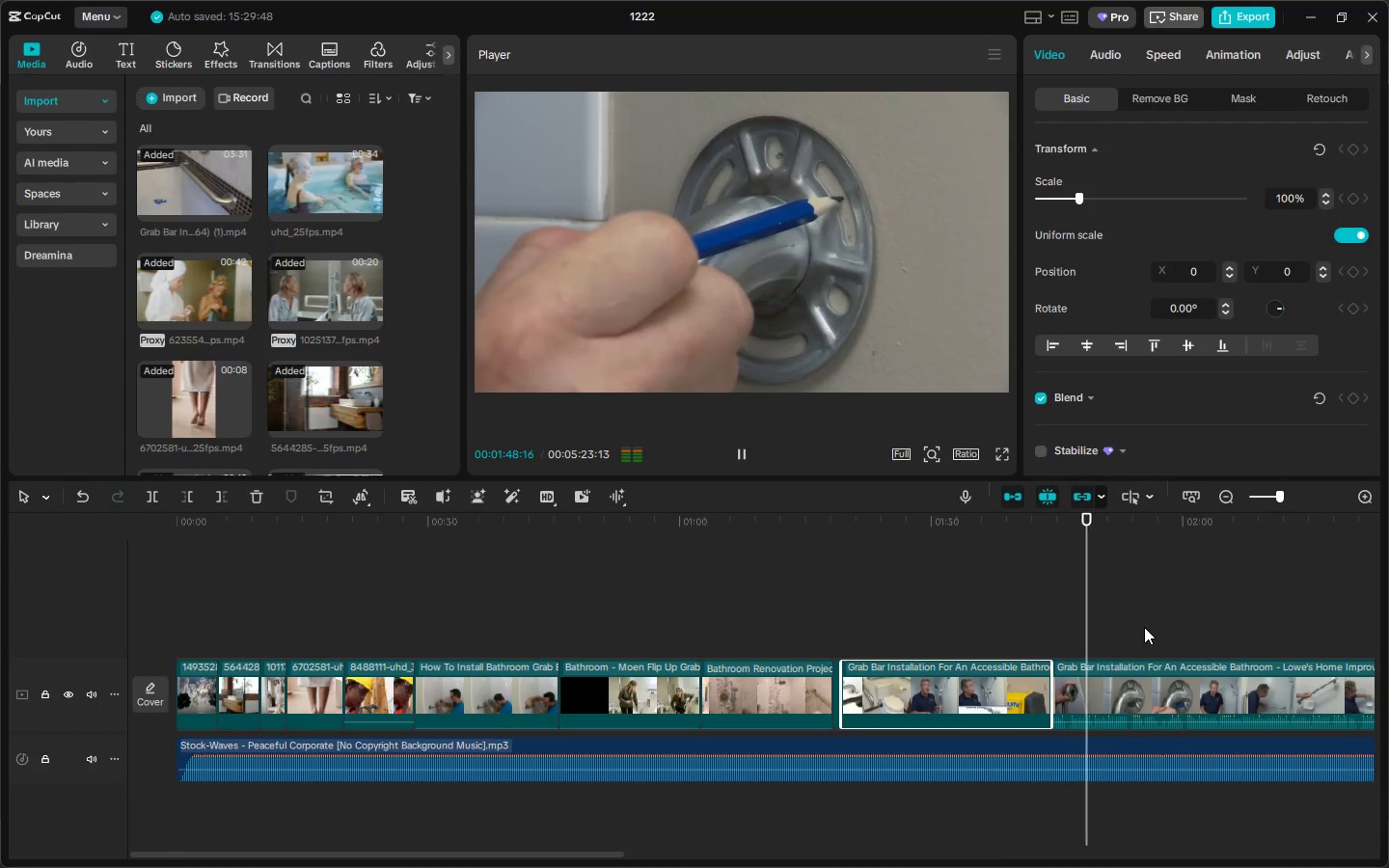 
key(Space)
 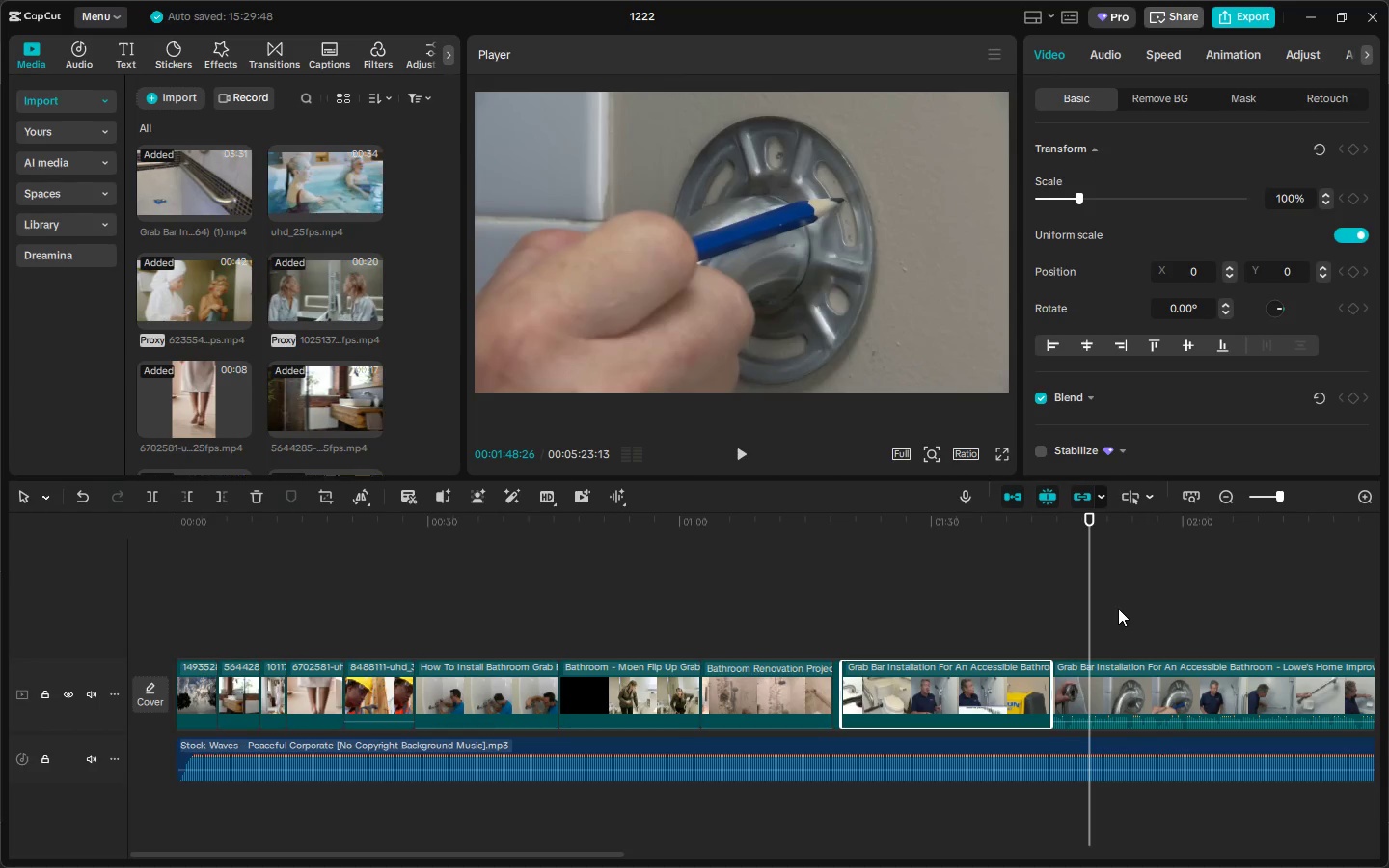 
wait(8.94)
 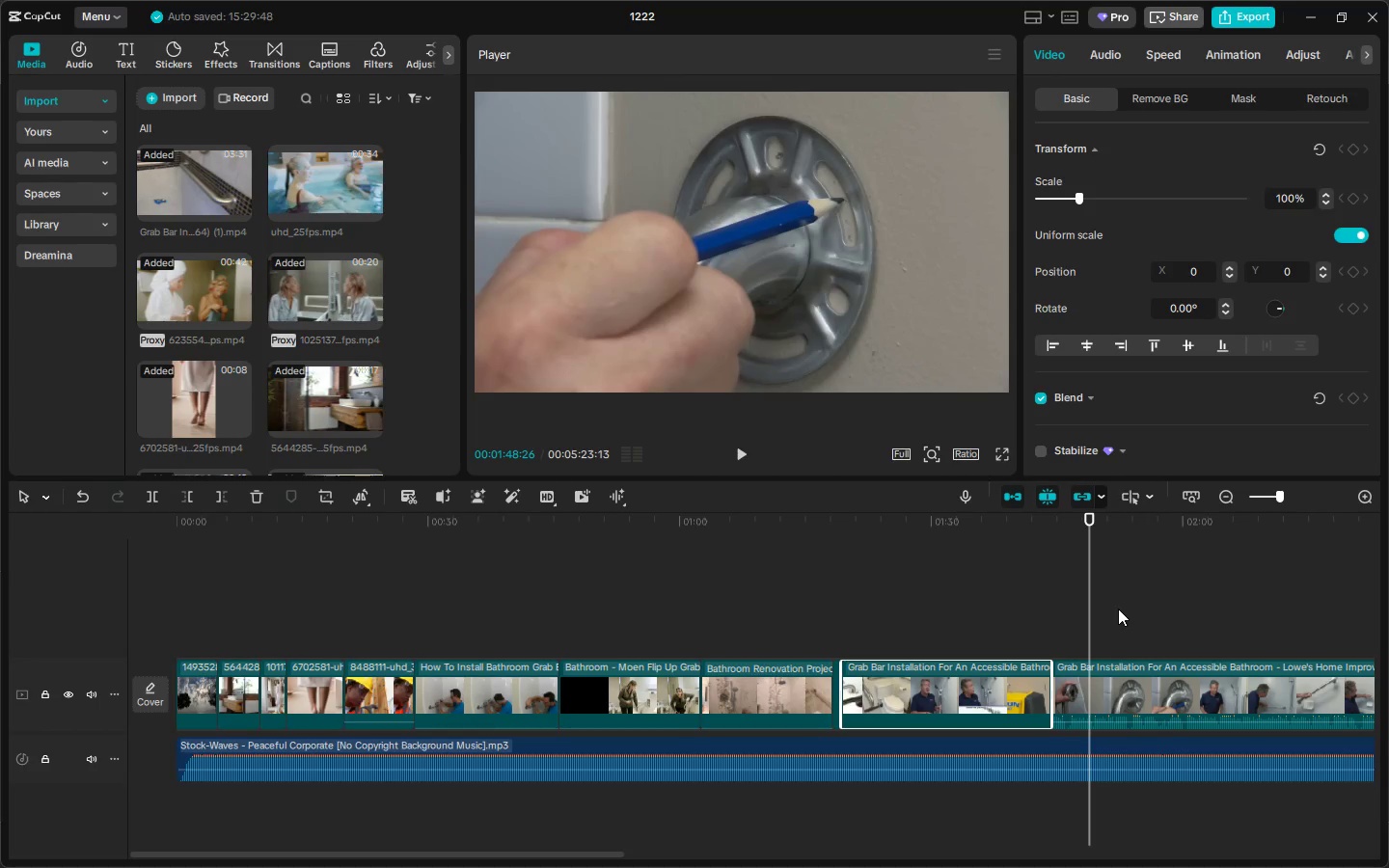 
left_click([378, 671])
 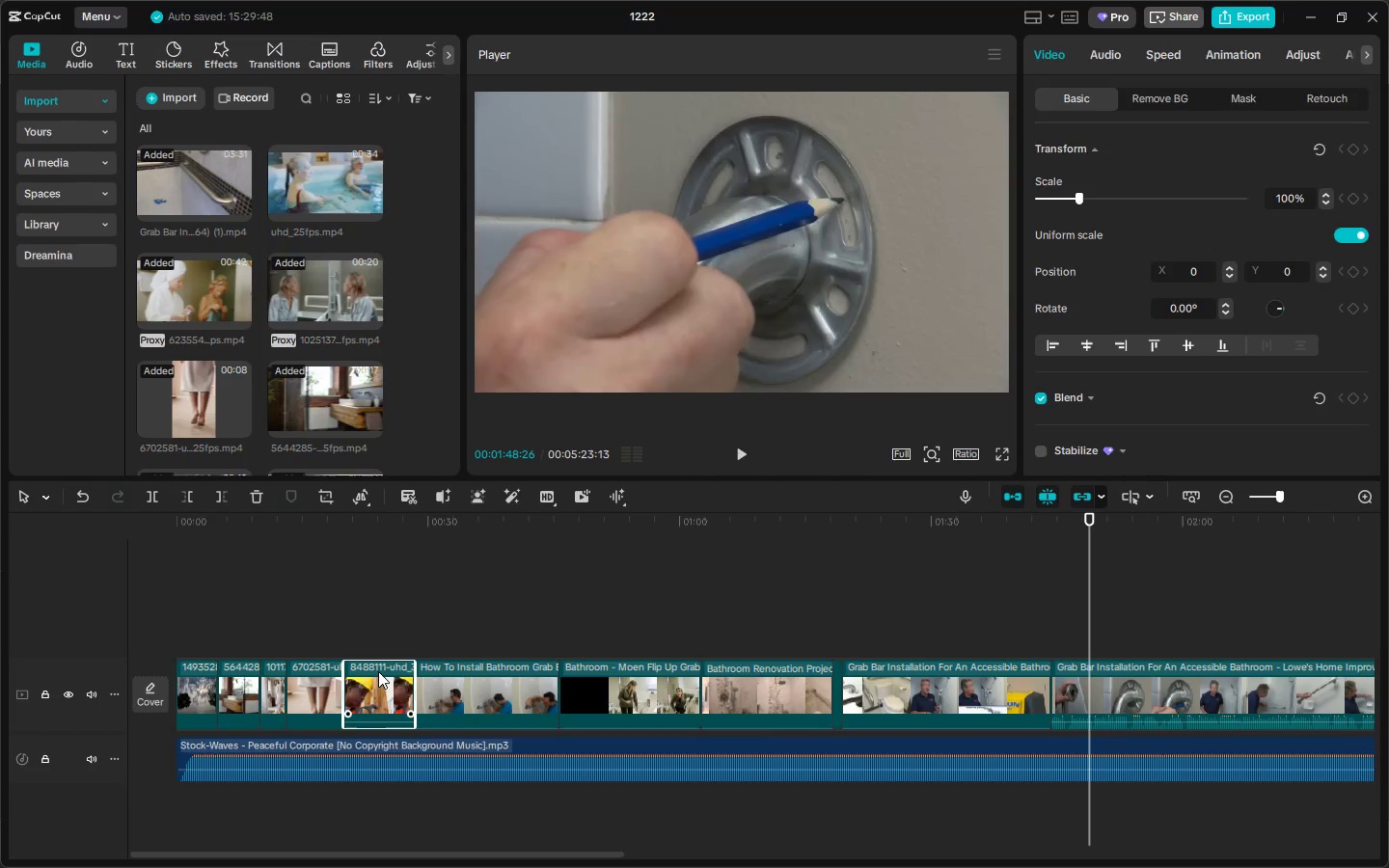 
key(Delete)
 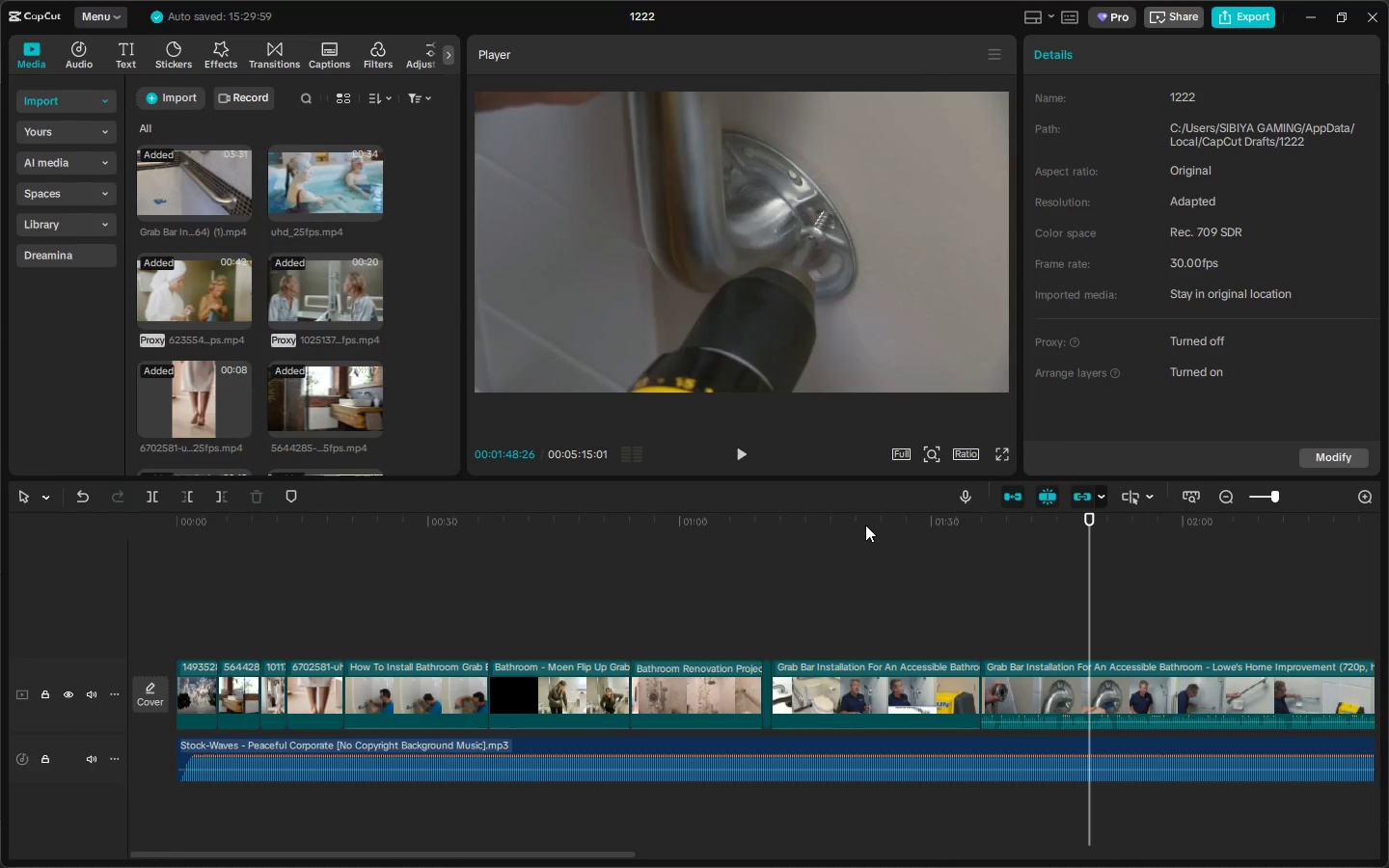 
left_click_drag(start_coordinate=[863, 522], to_coordinate=[963, 511])
 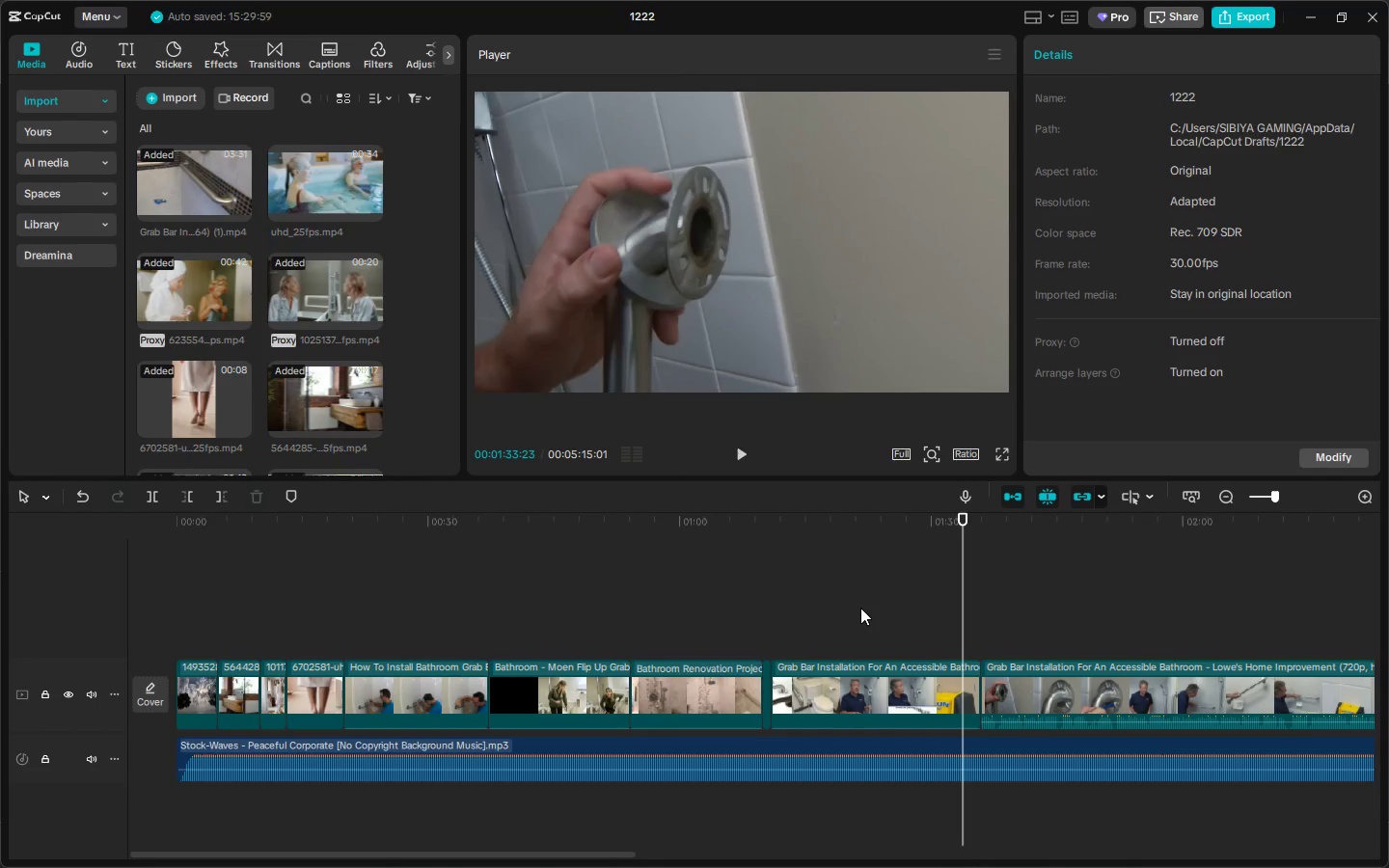 
wait(5.72)
 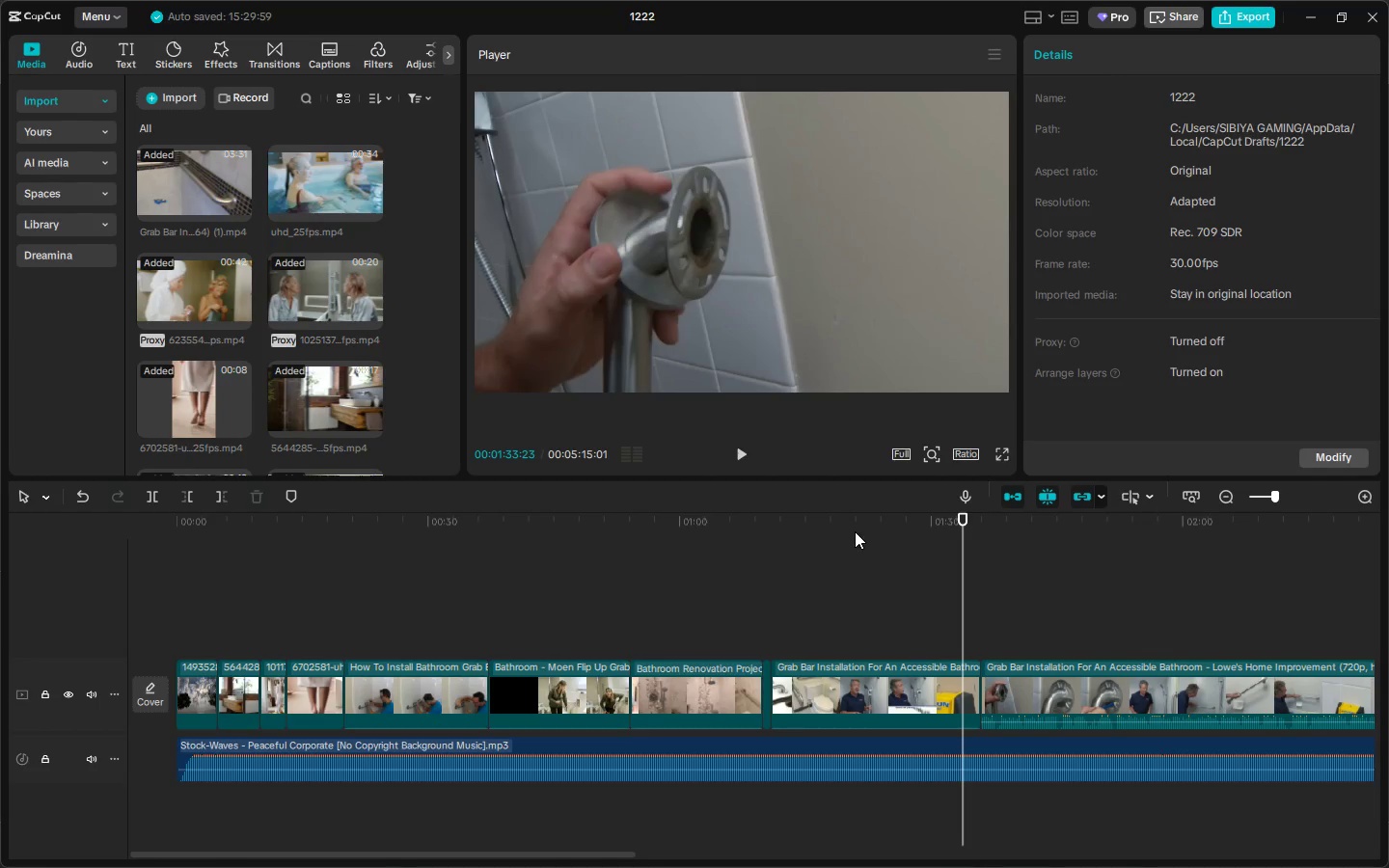 
key(Space)
 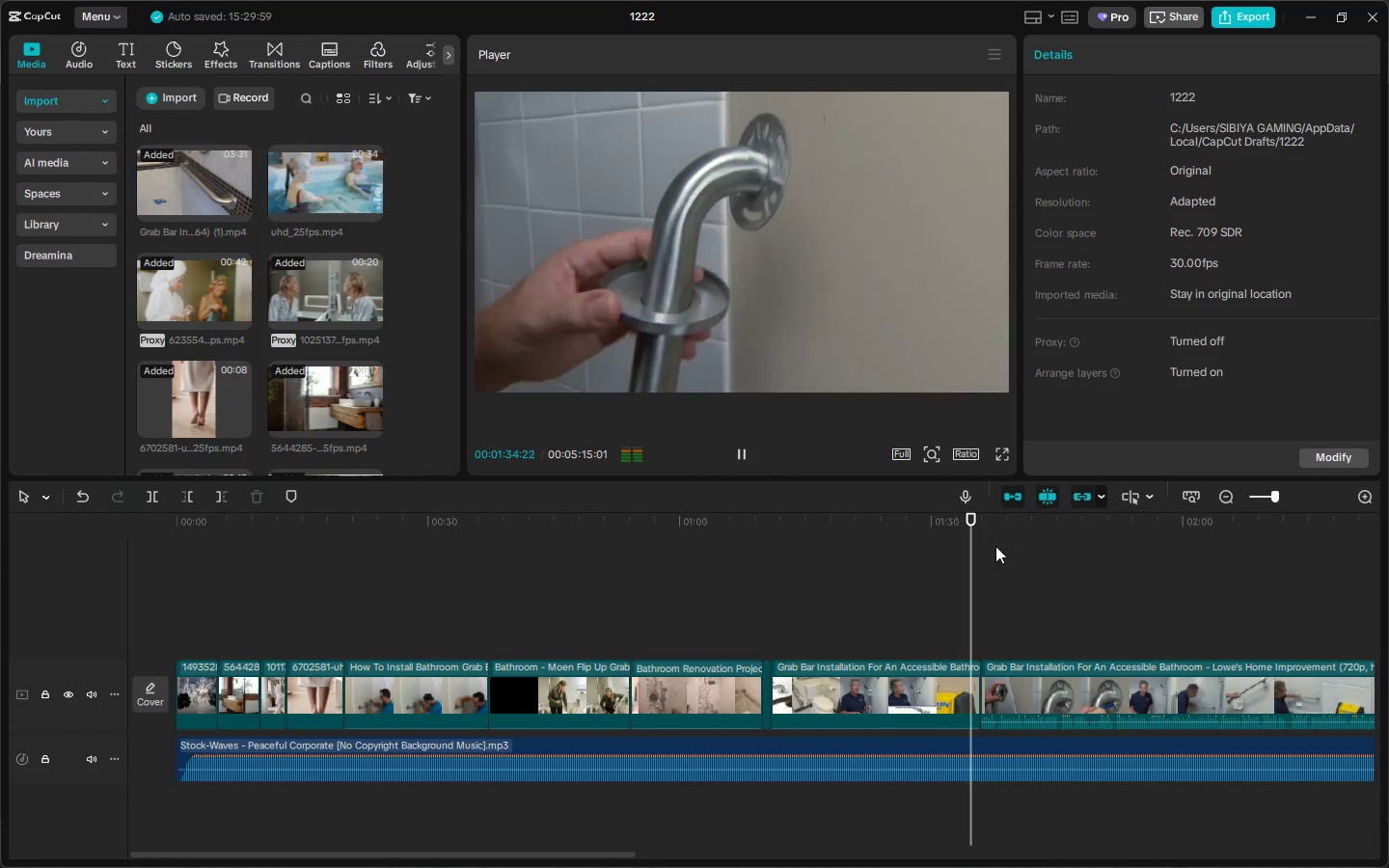 
left_click_drag(start_coordinate=[991, 525], to_coordinate=[878, 531])
 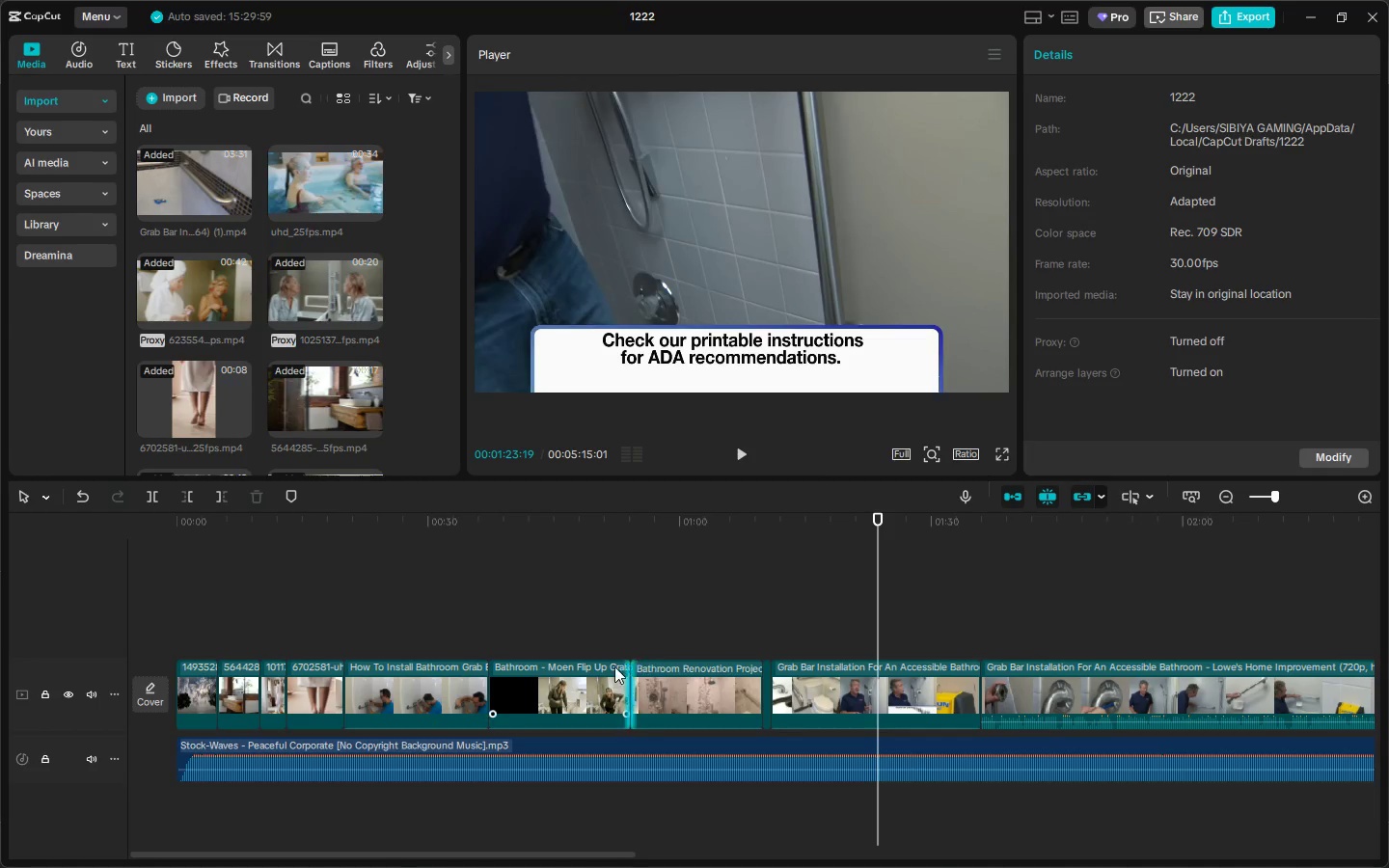 
left_click([561, 679])
 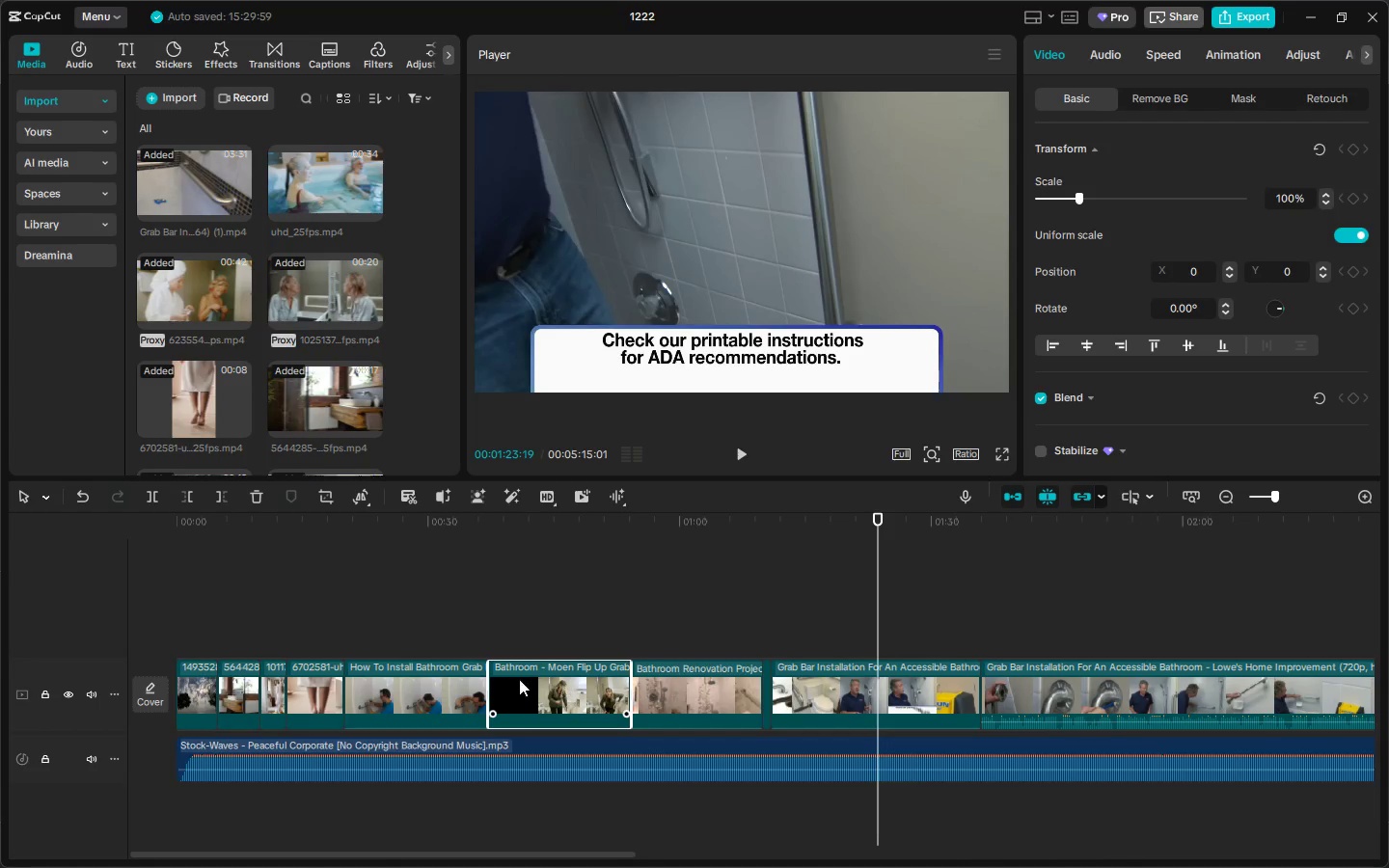 
left_click([429, 679])
 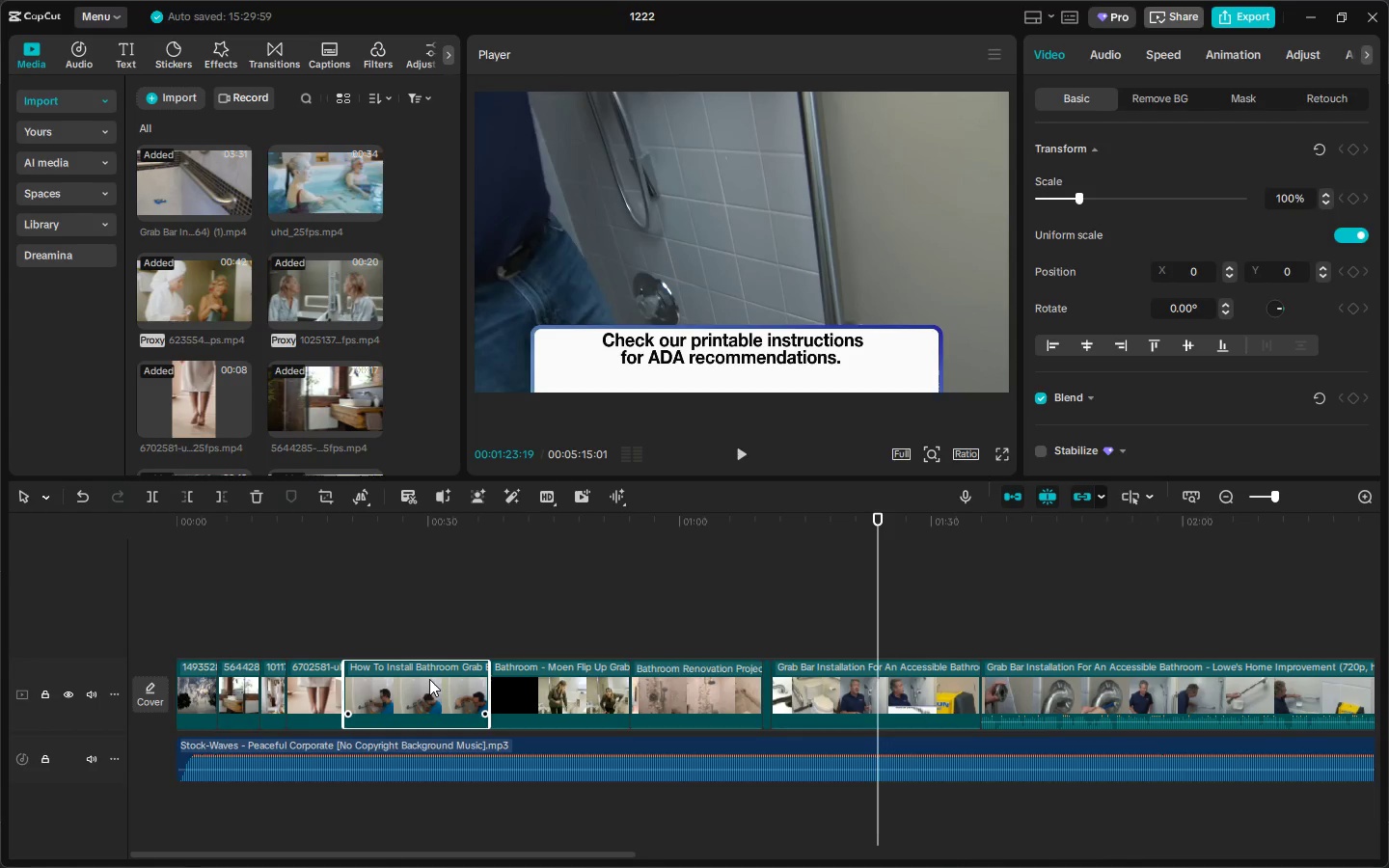 
key(Delete)
 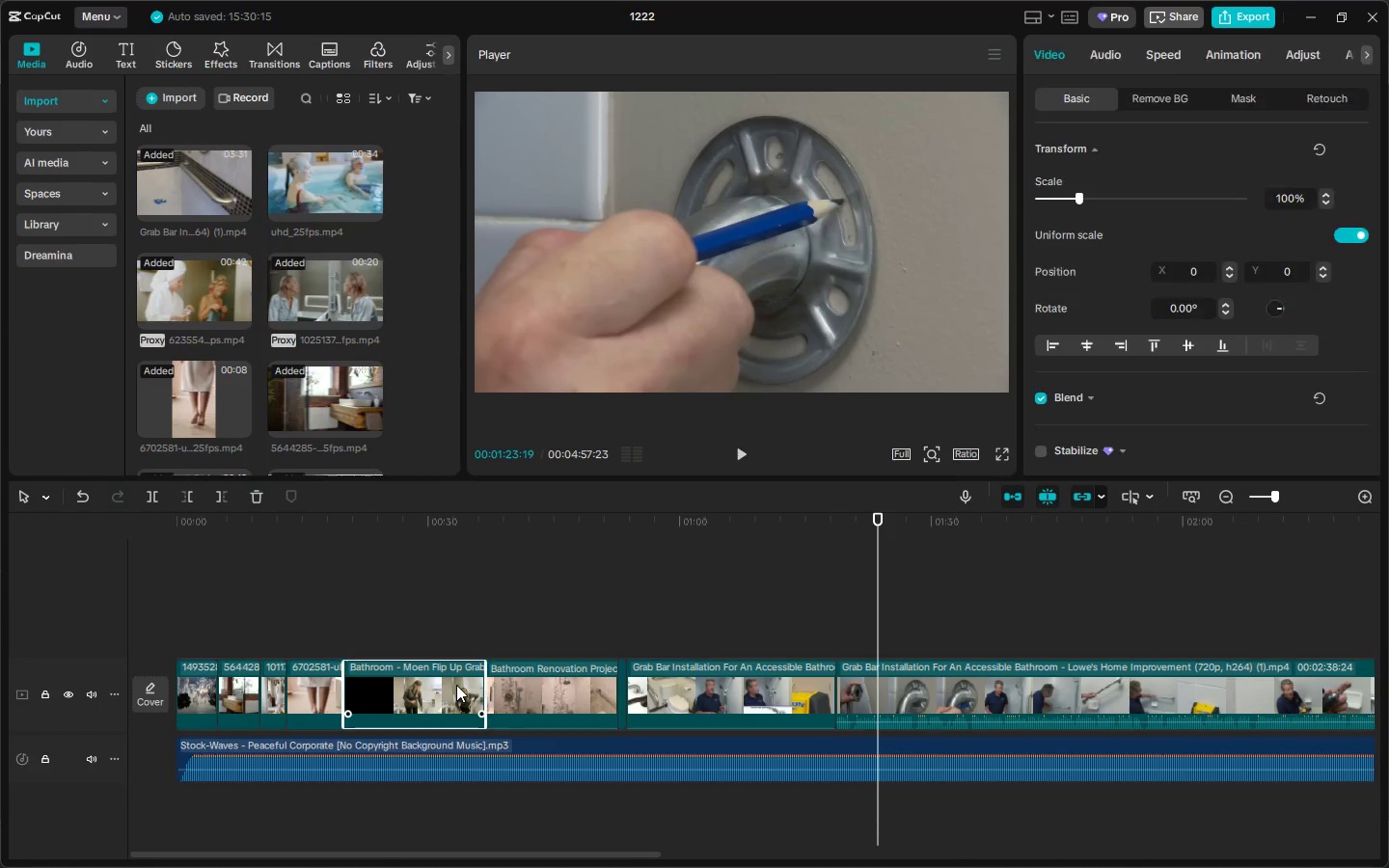 
key(Delete)
 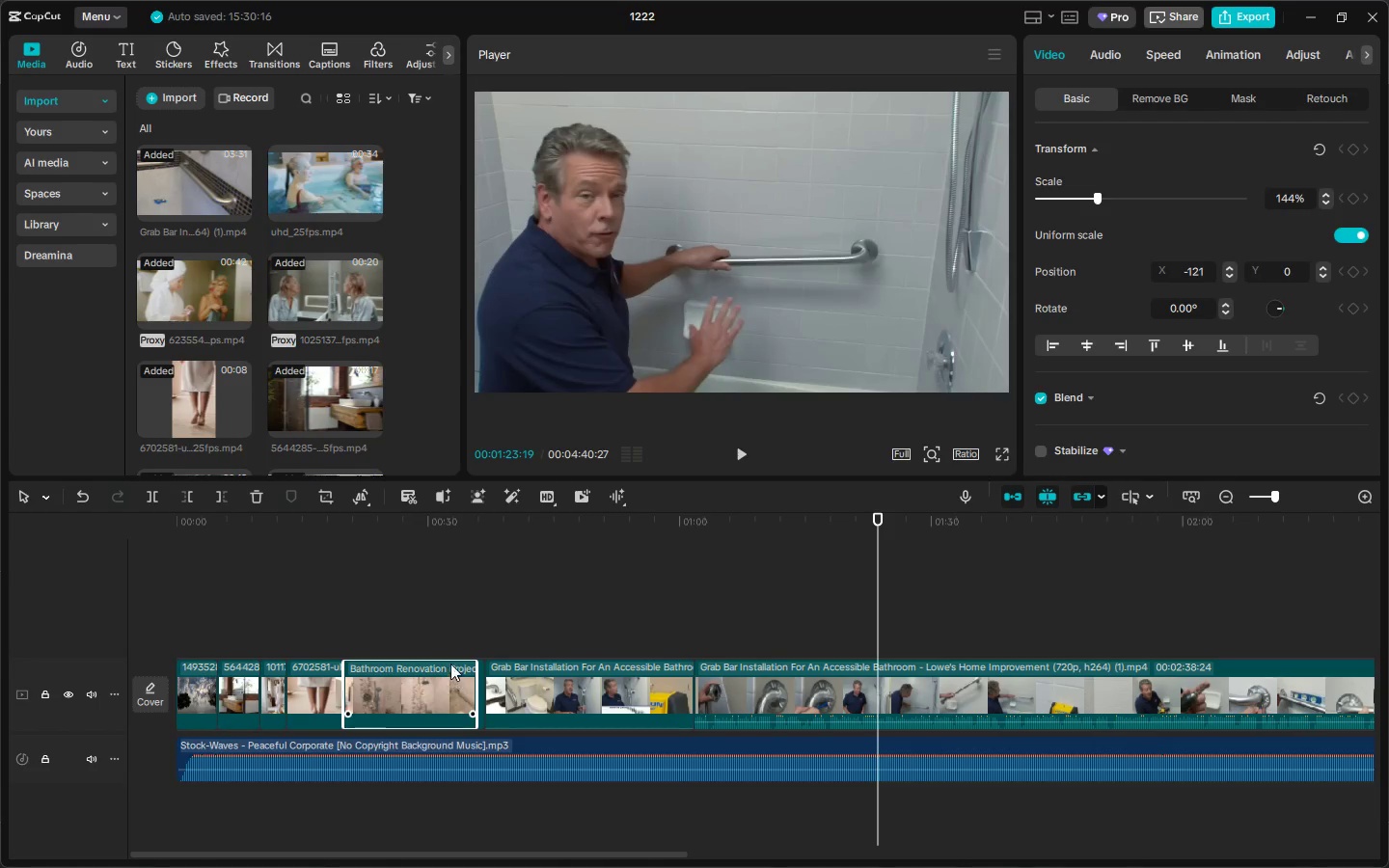 
left_click_drag(start_coordinate=[428, 551], to_coordinate=[427, 545])
 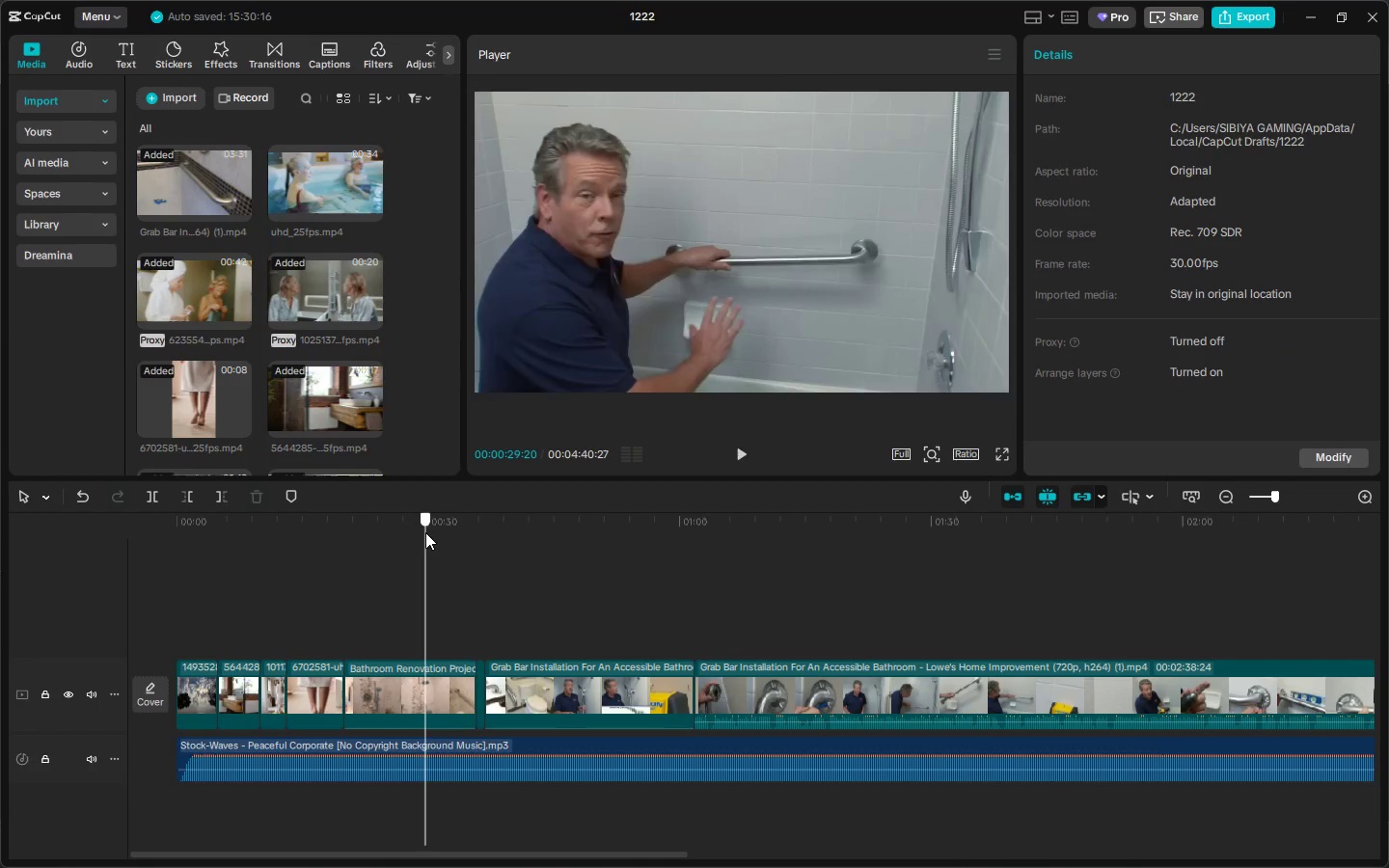 
double_click([425, 532])
 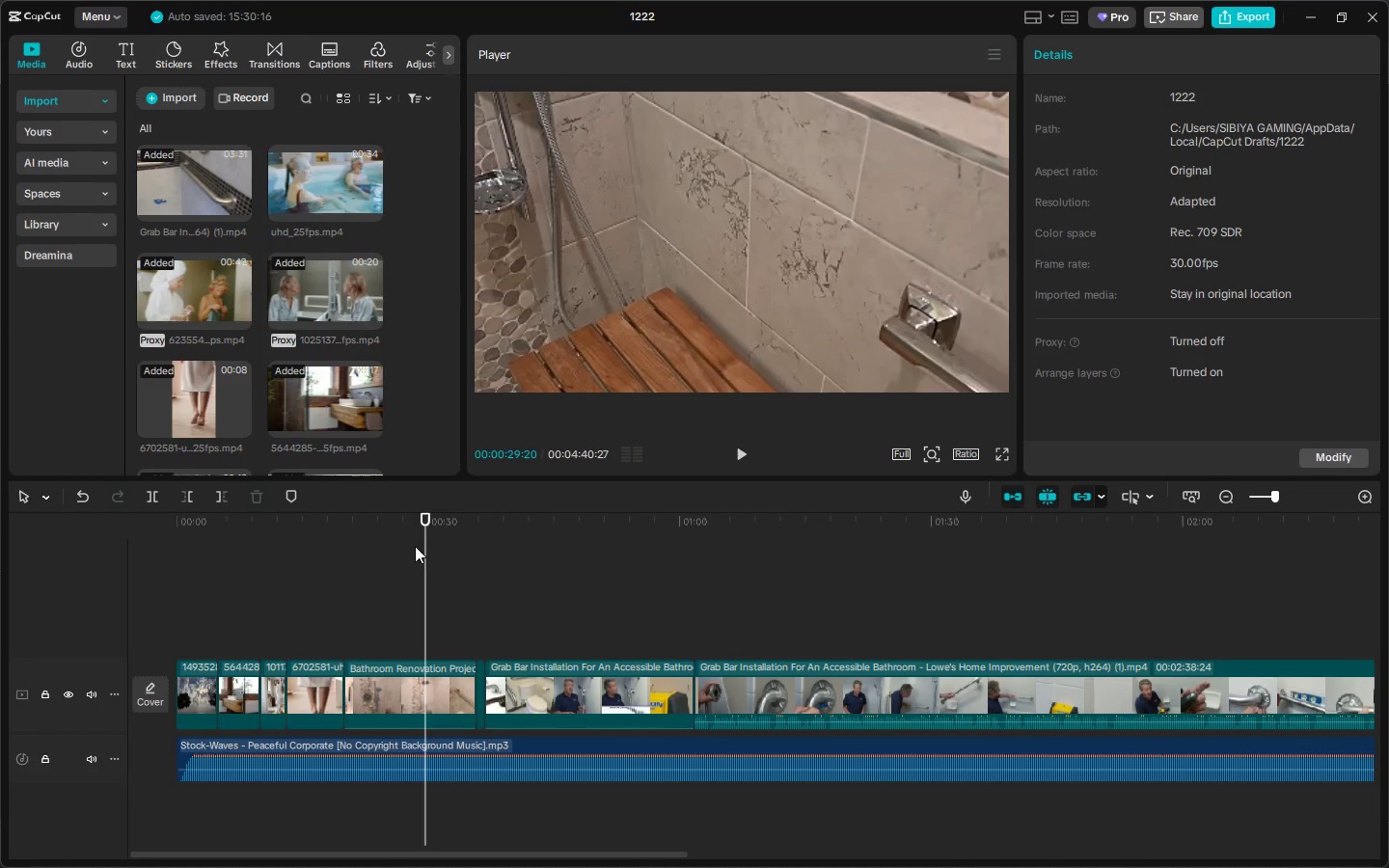 
left_click_drag(start_coordinate=[410, 544], to_coordinate=[396, 544])
 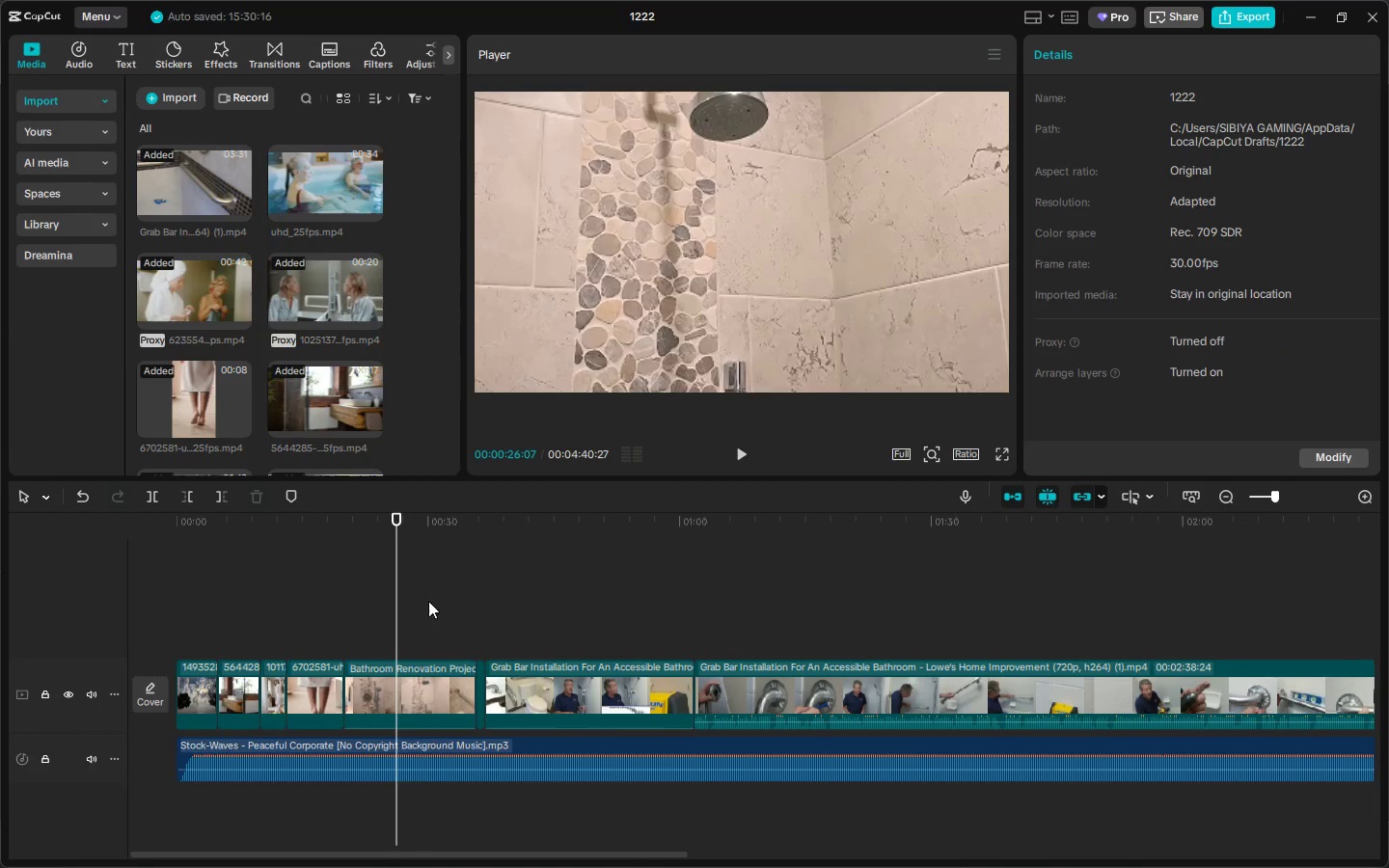 
left_click_drag(start_coordinate=[428, 679], to_coordinate=[1141, 675])
 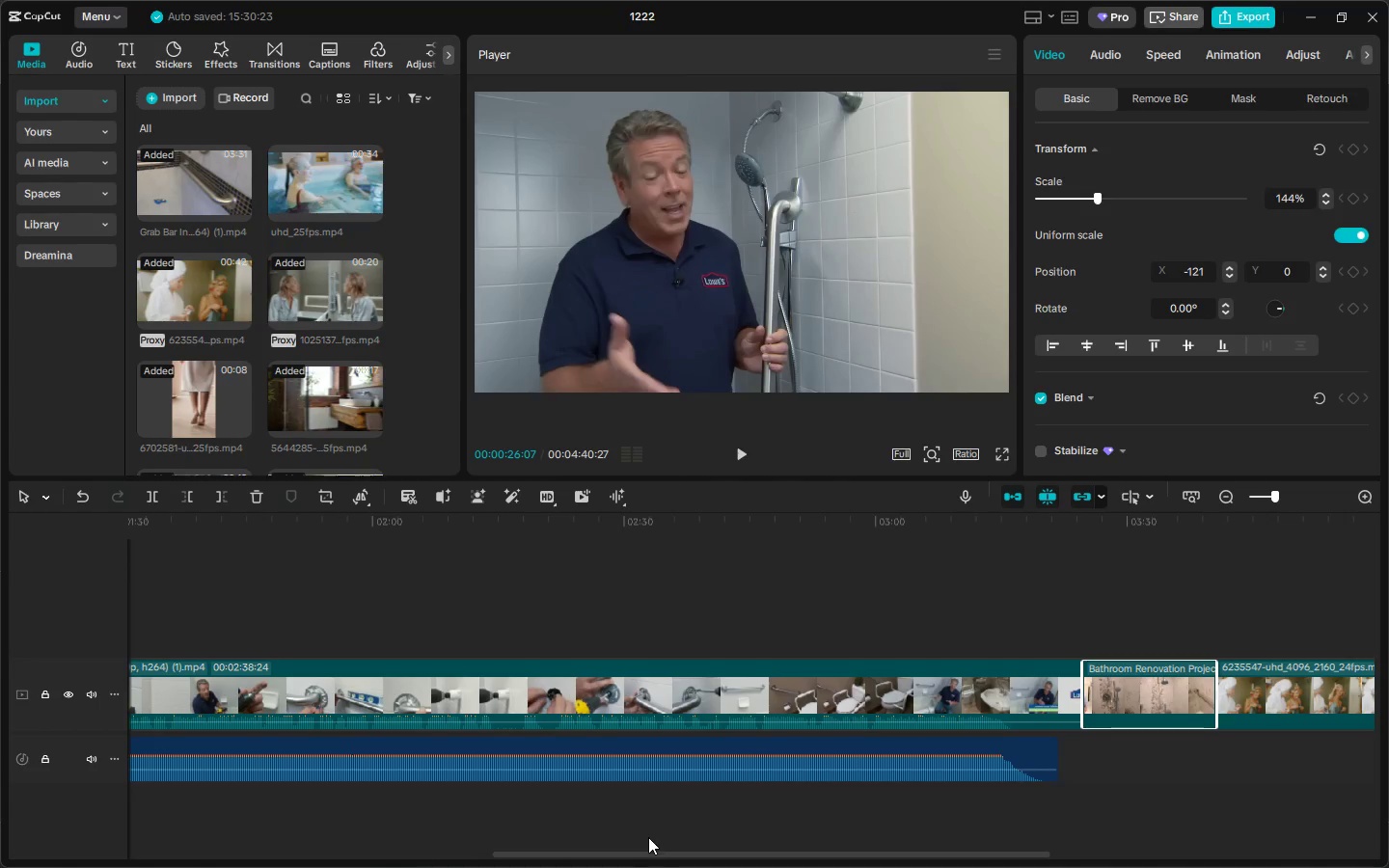 
left_click_drag(start_coordinate=[645, 854], to_coordinate=[382, 843])
 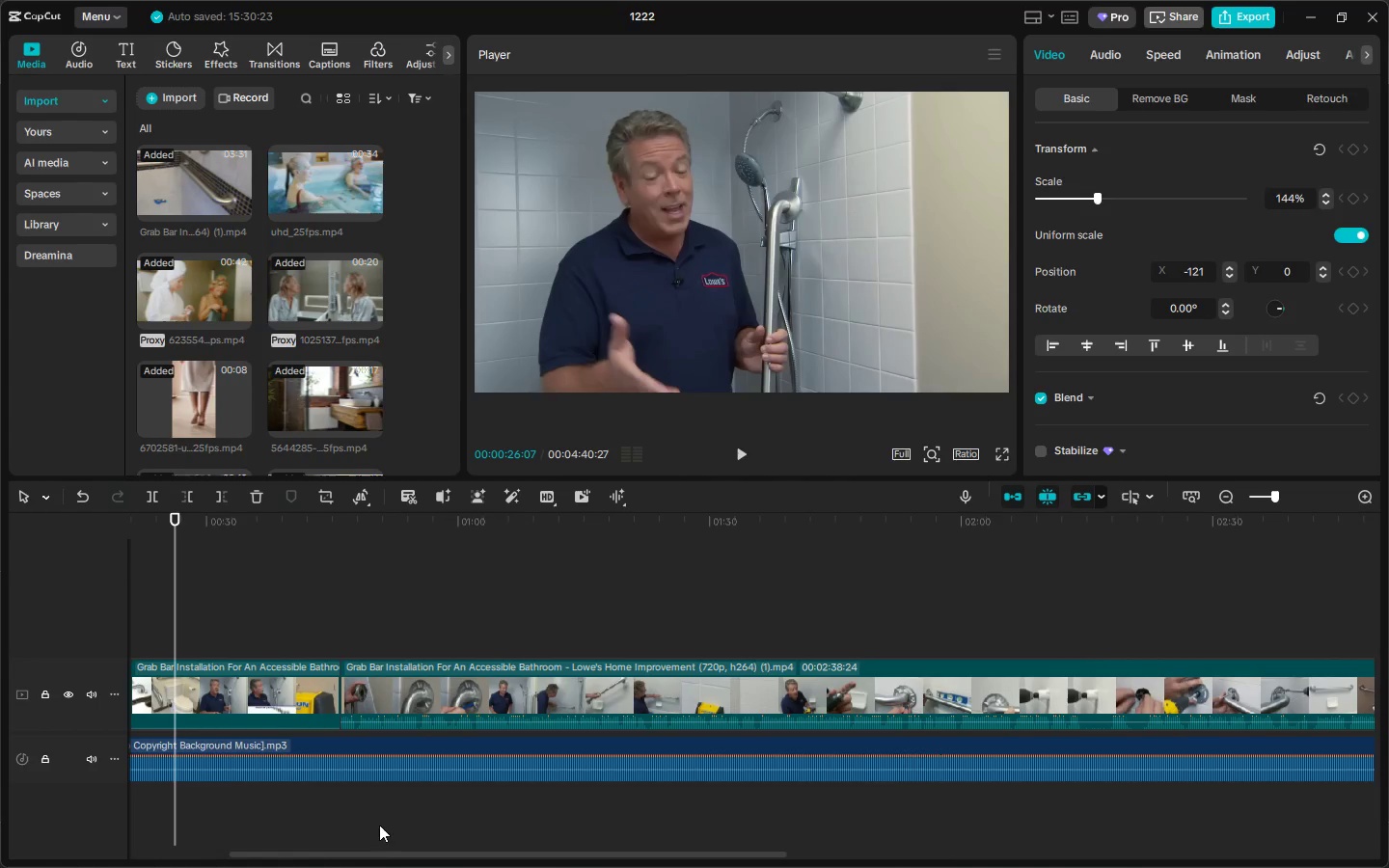 
left_click_drag(start_coordinate=[369, 855], to_coordinate=[258, 852])
 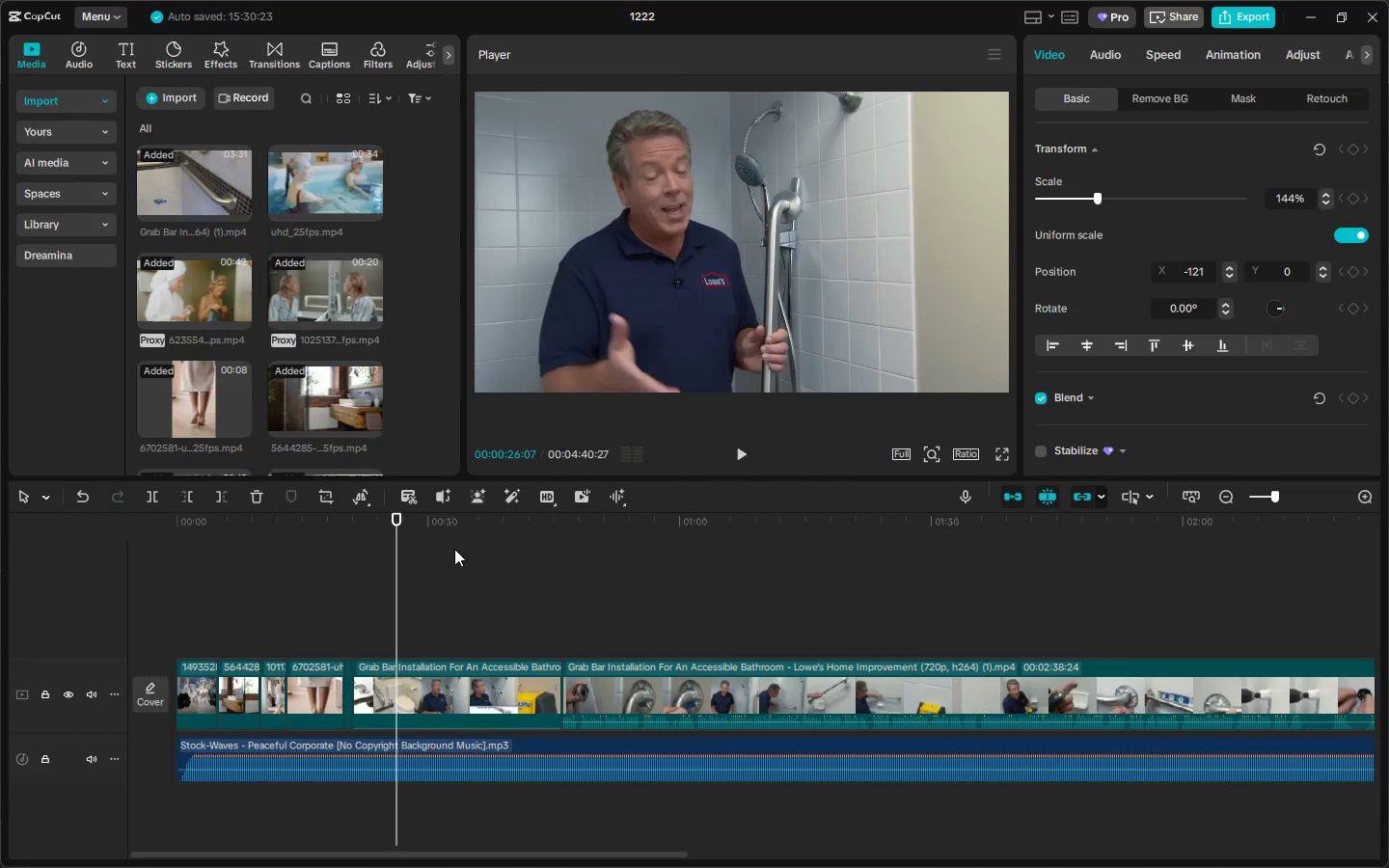 
key(Space)
 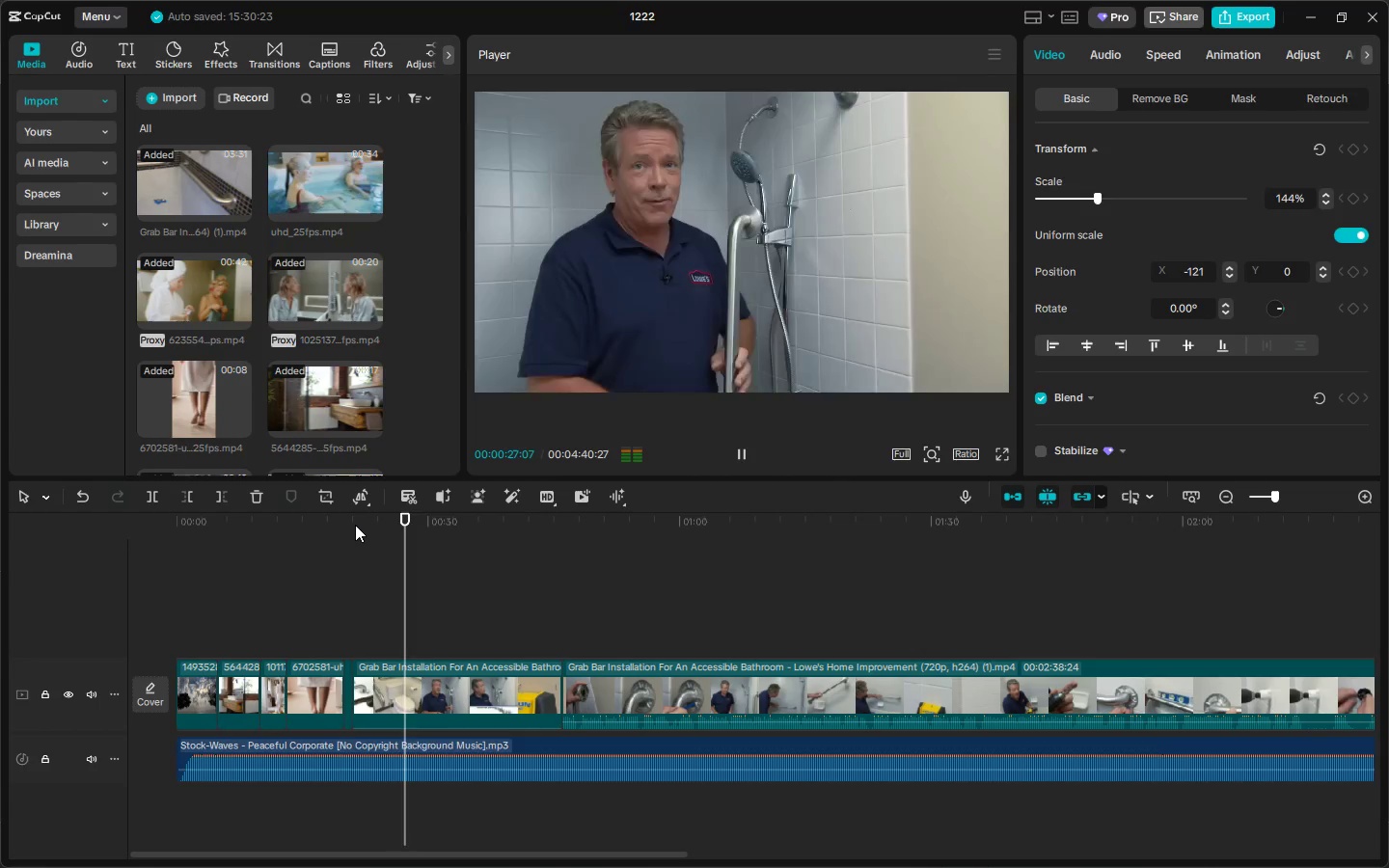 
double_click([345, 525])
 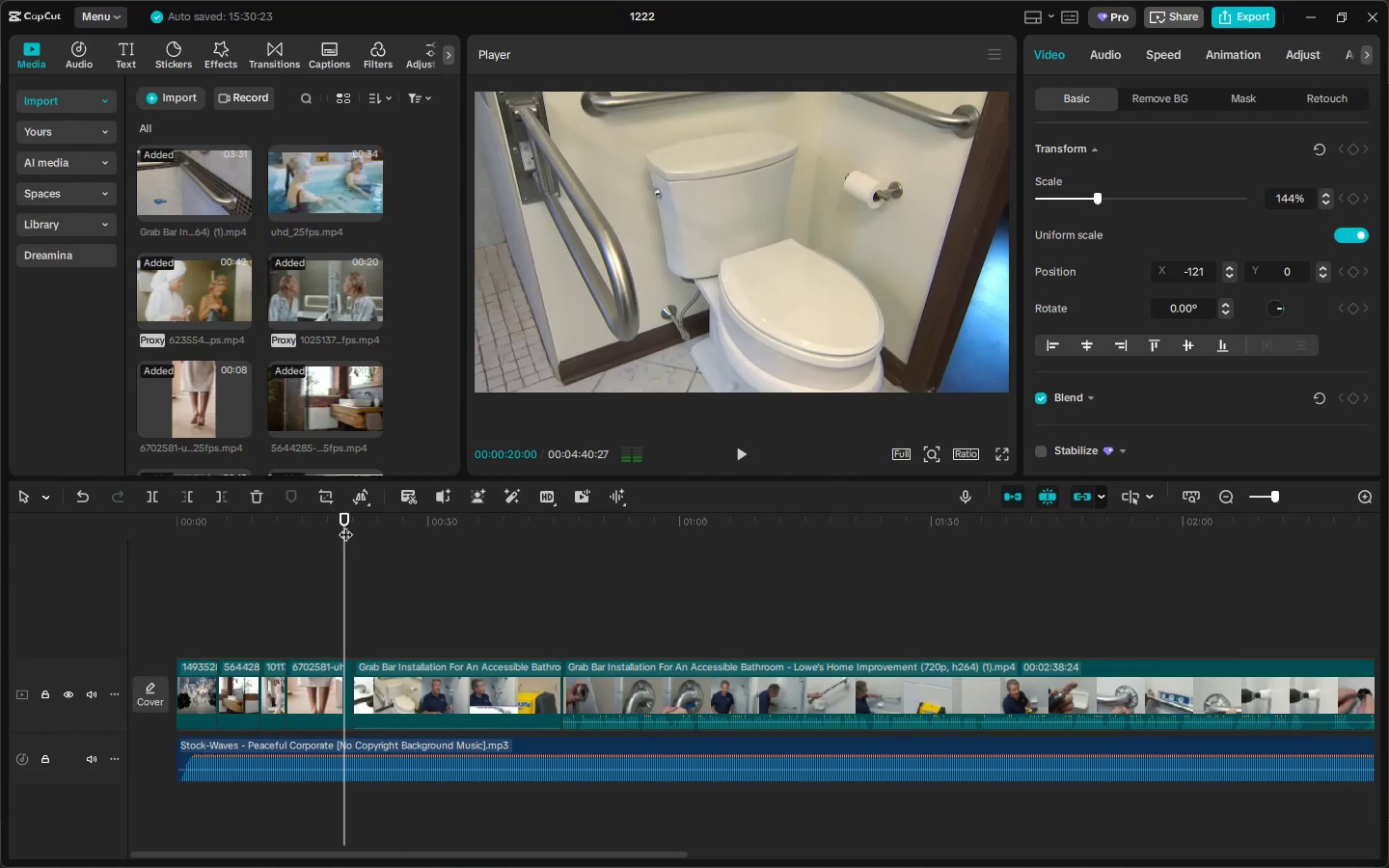 
triple_click([338, 526])
 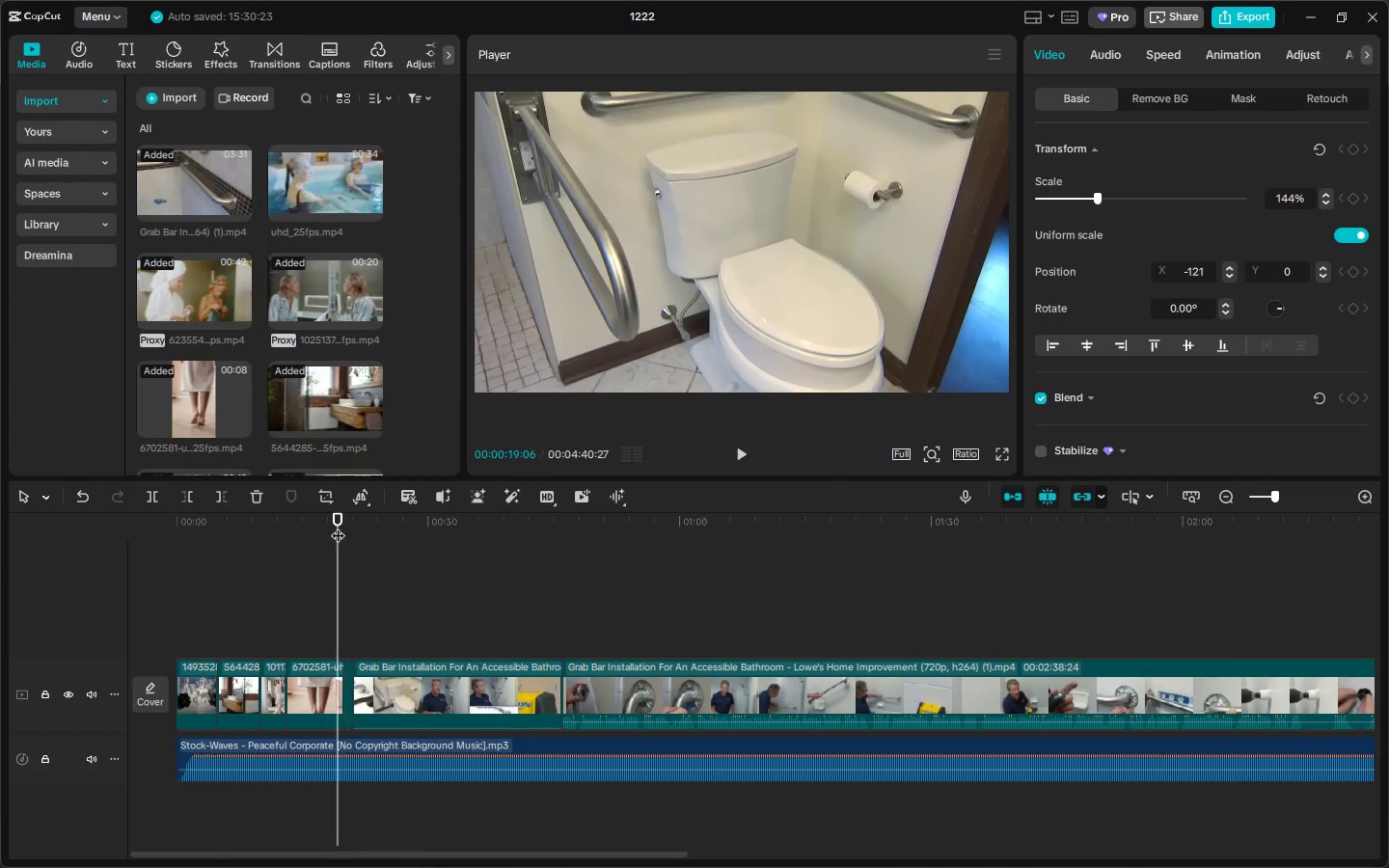 
key(Space)
 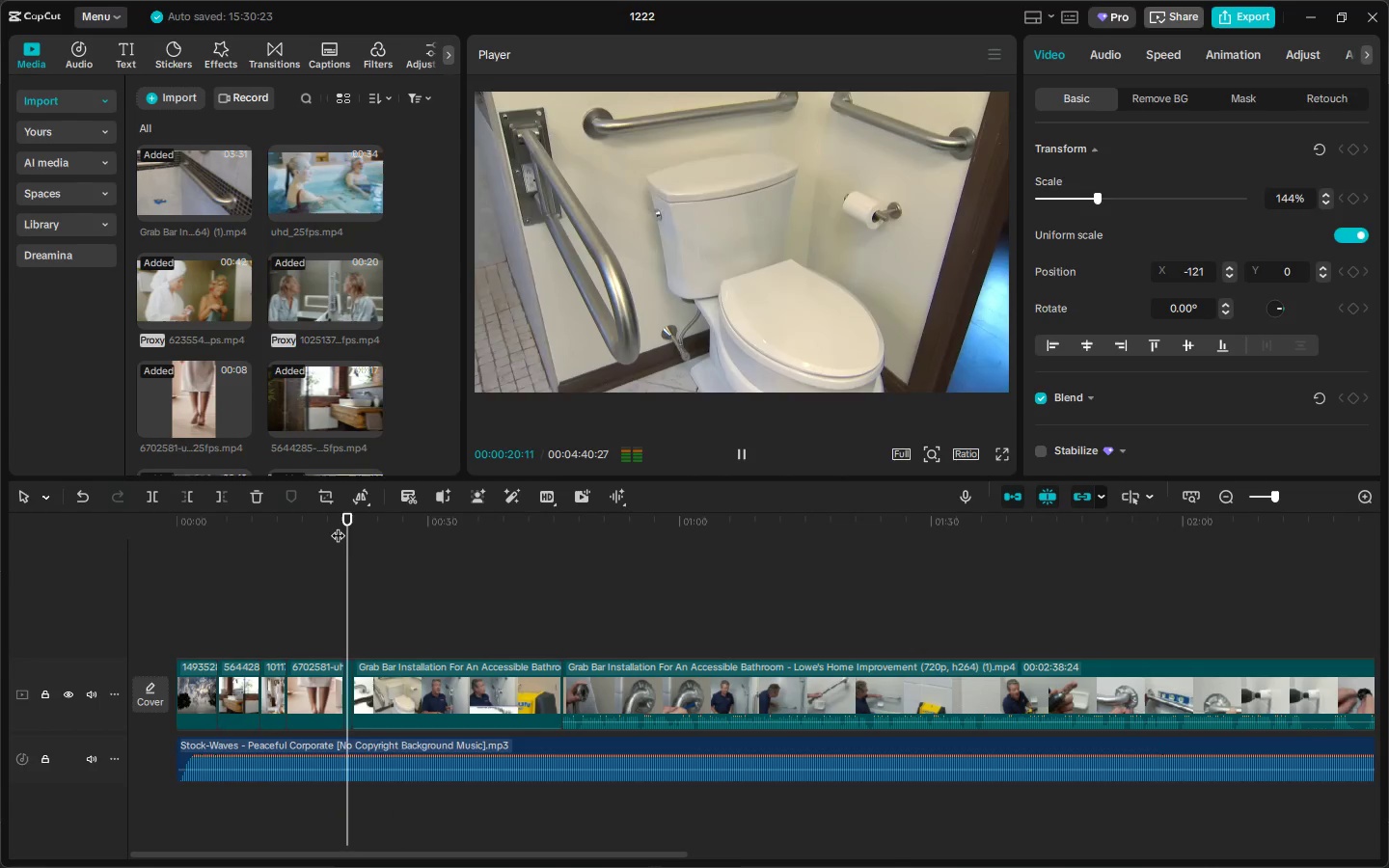 
key(Space)
 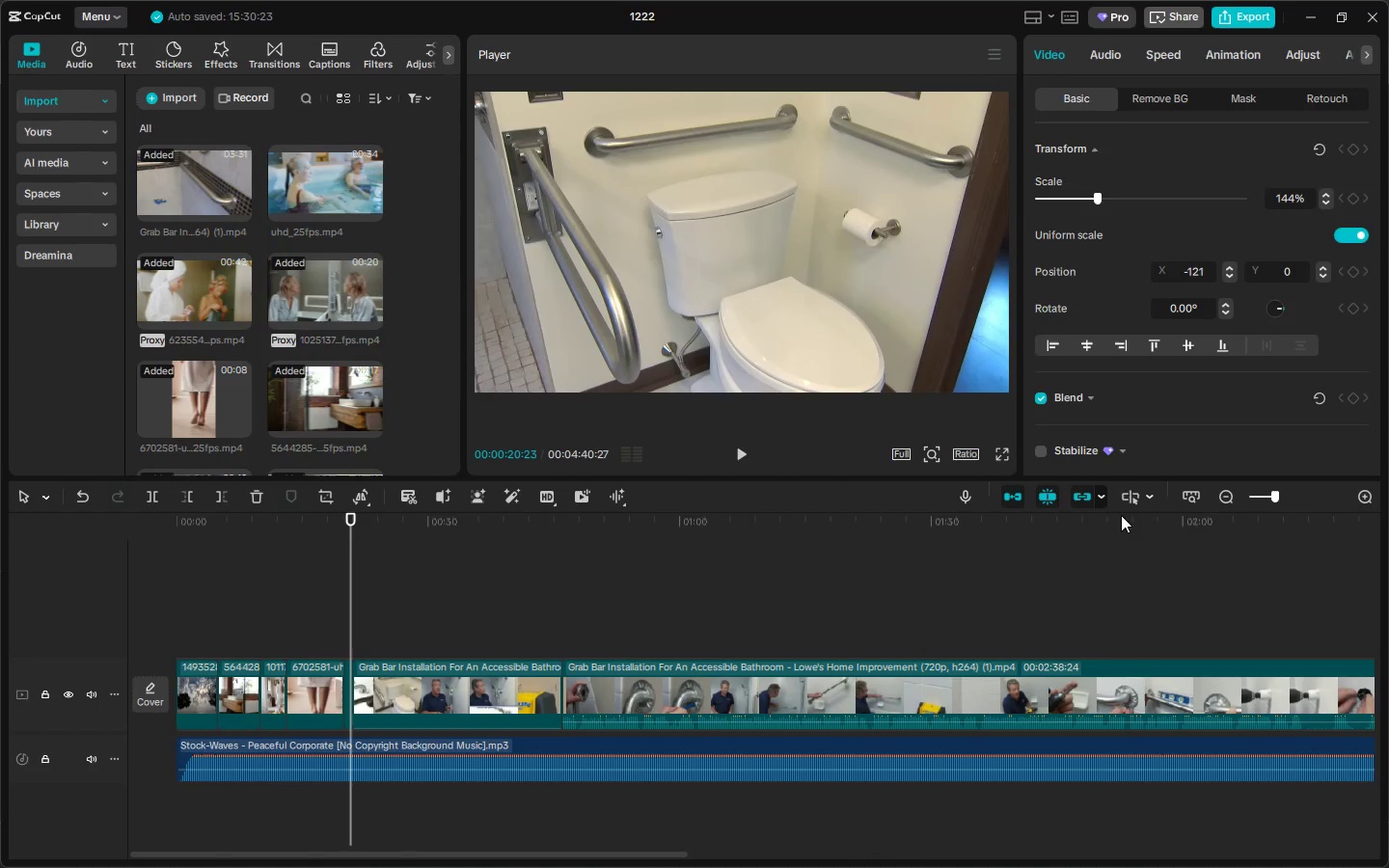 
left_click_drag(start_coordinate=[1285, 497], to_coordinate=[1290, 497])
 